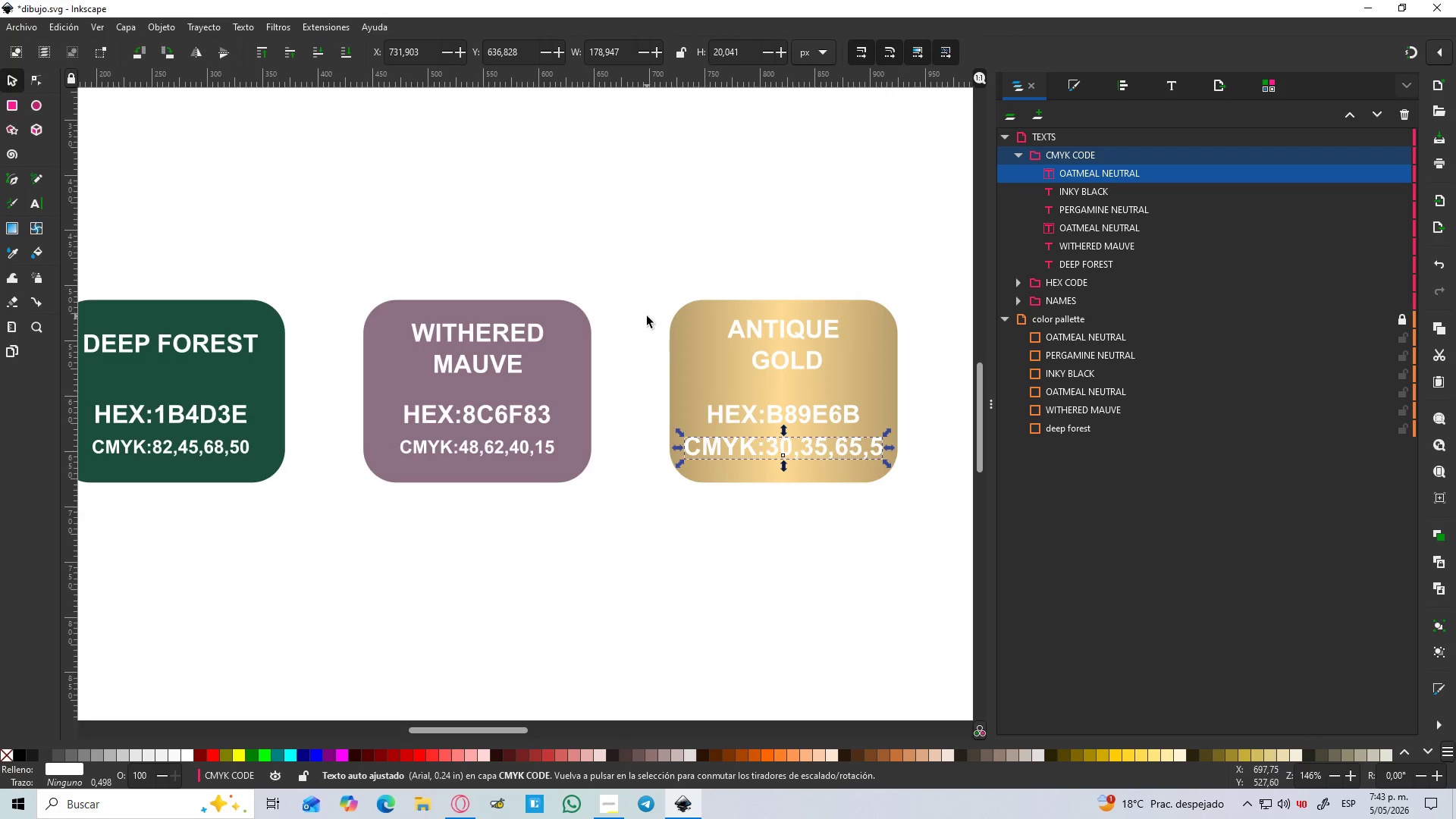 
hold_key(key=ControlLeft, duration=3.2)
 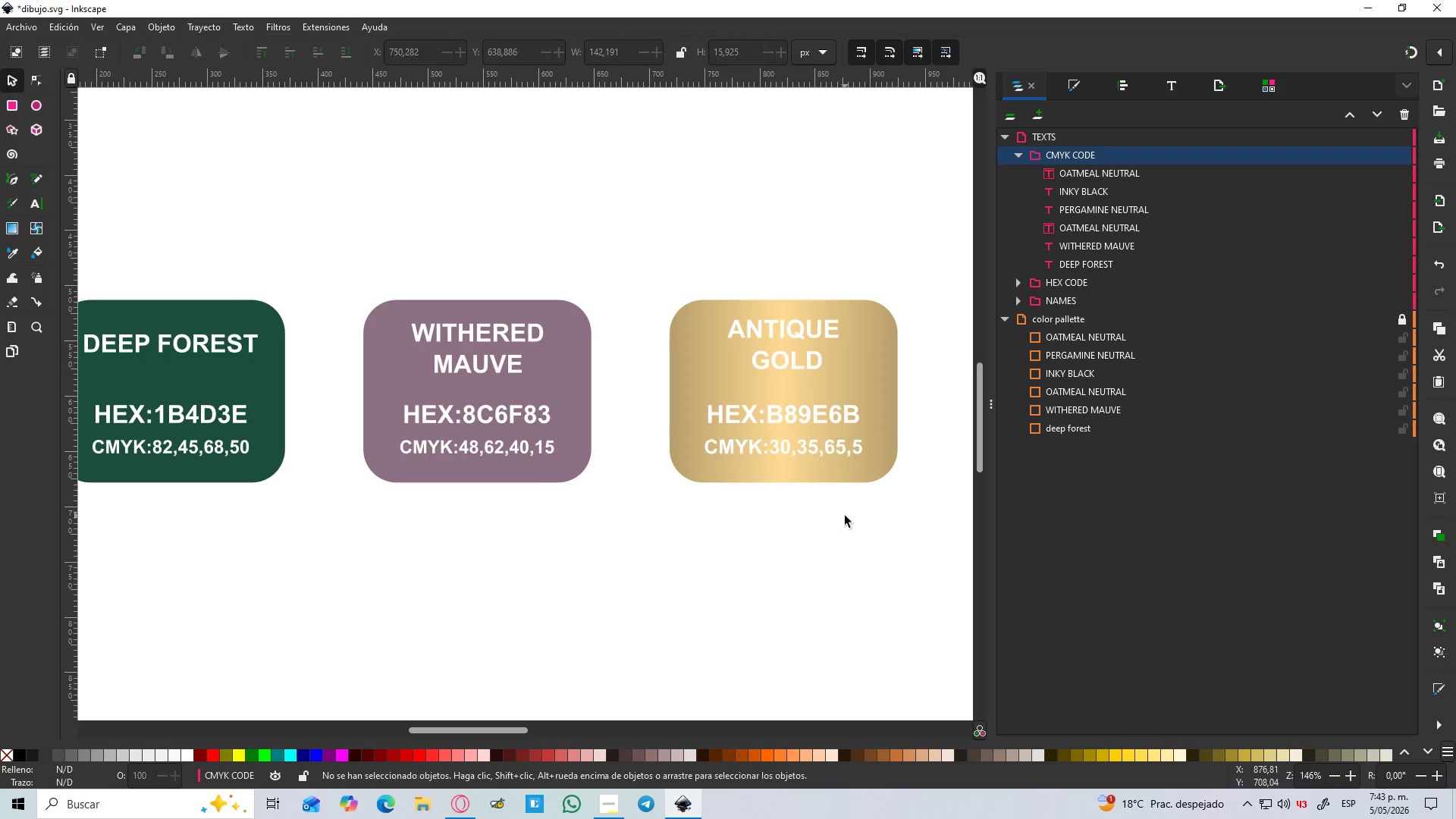 
hold_key(key=ShiftLeft, duration=1.5)
 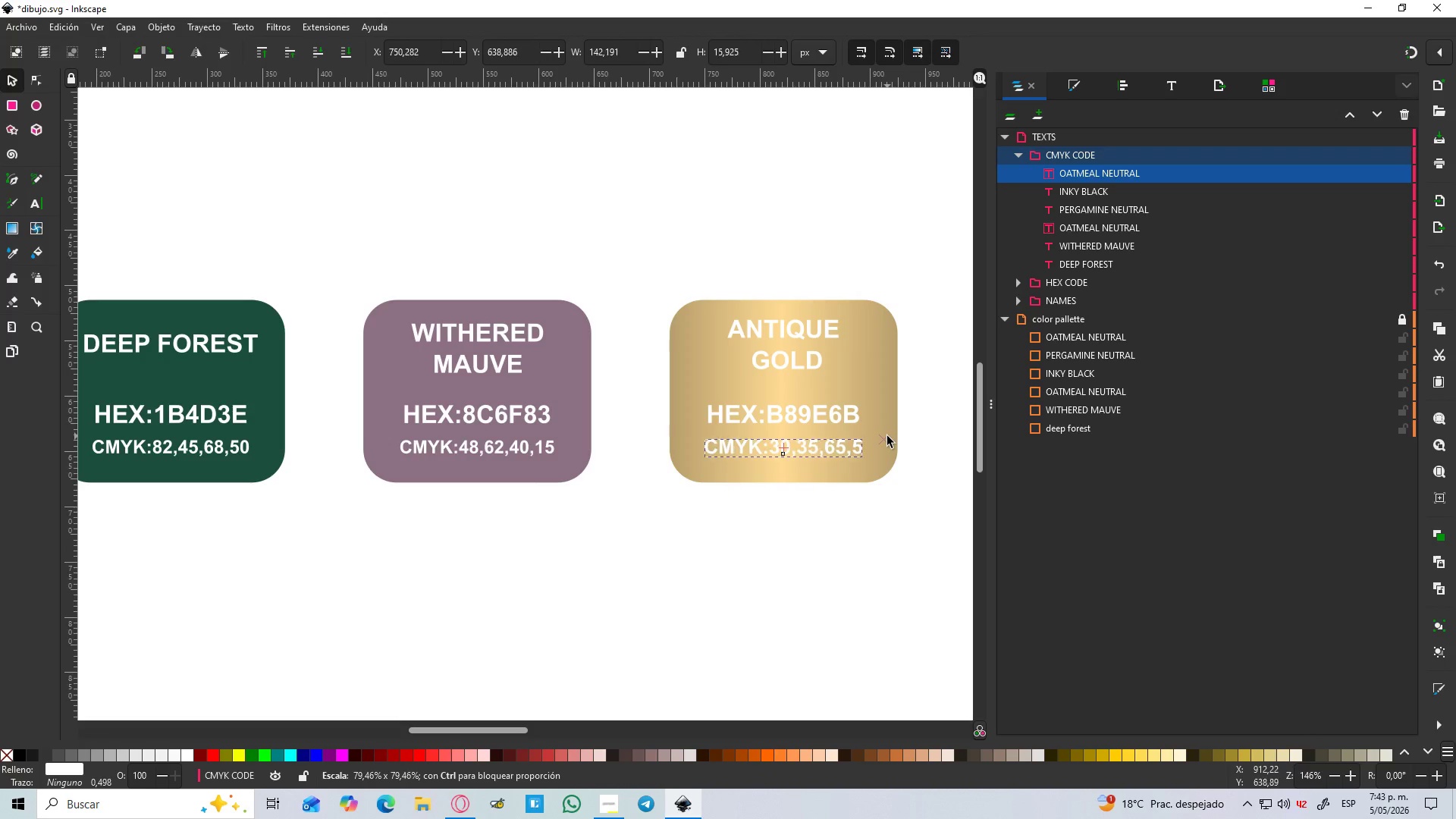 
hold_key(key=ShiftLeft, duration=1.08)
 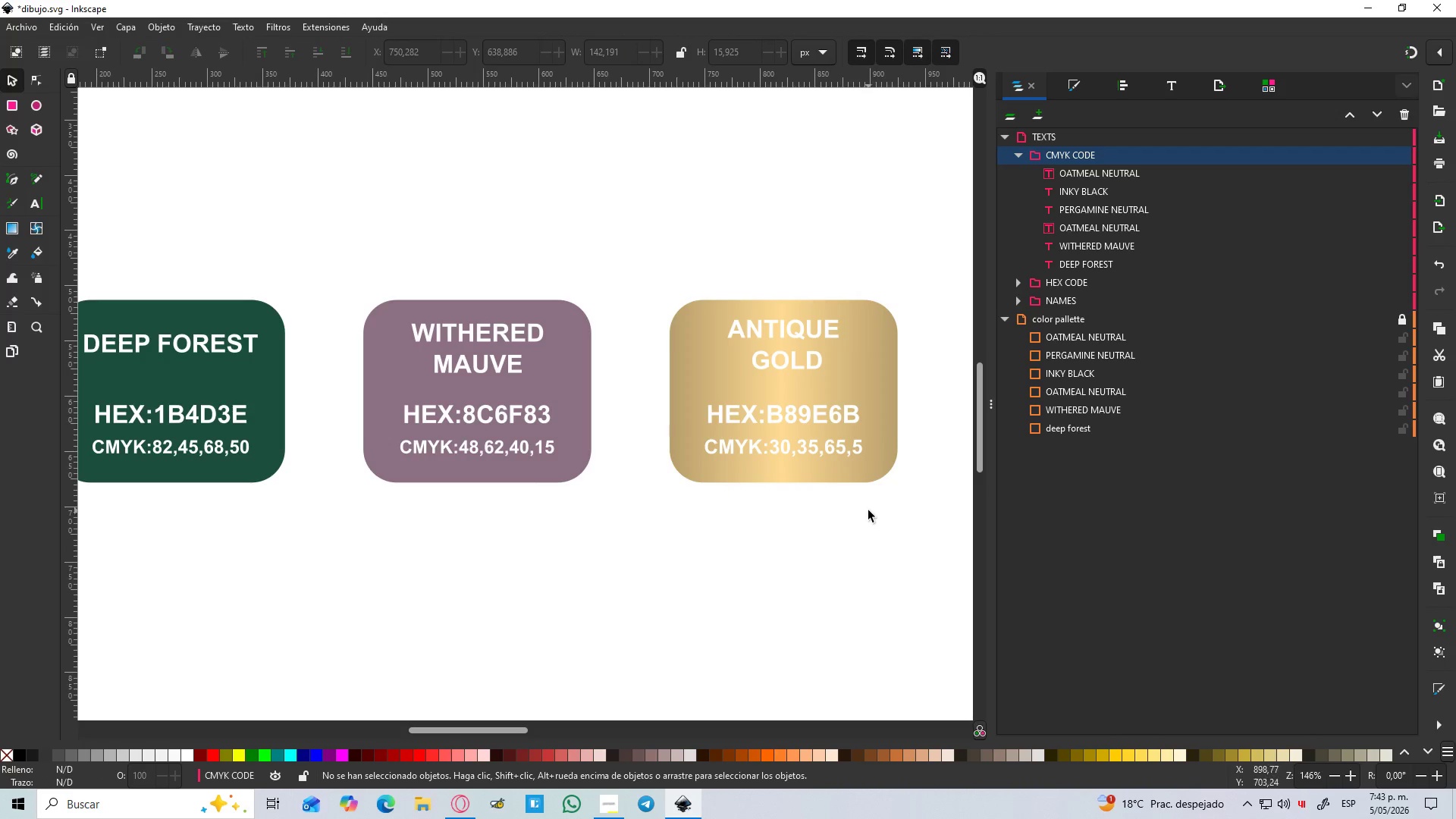 
left_click([860, 513])
 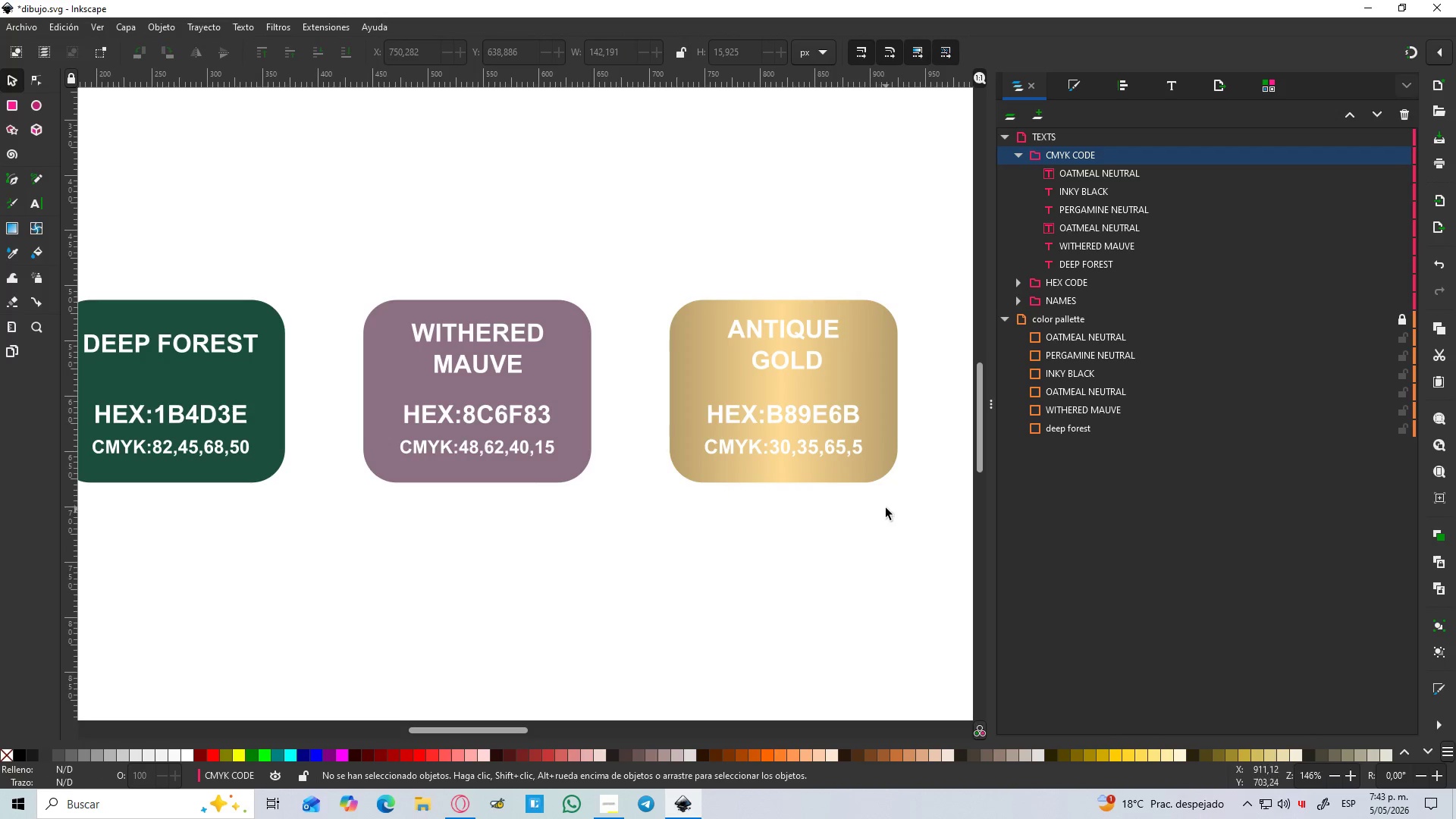 
hold_key(key=Space, duration=0.69)
 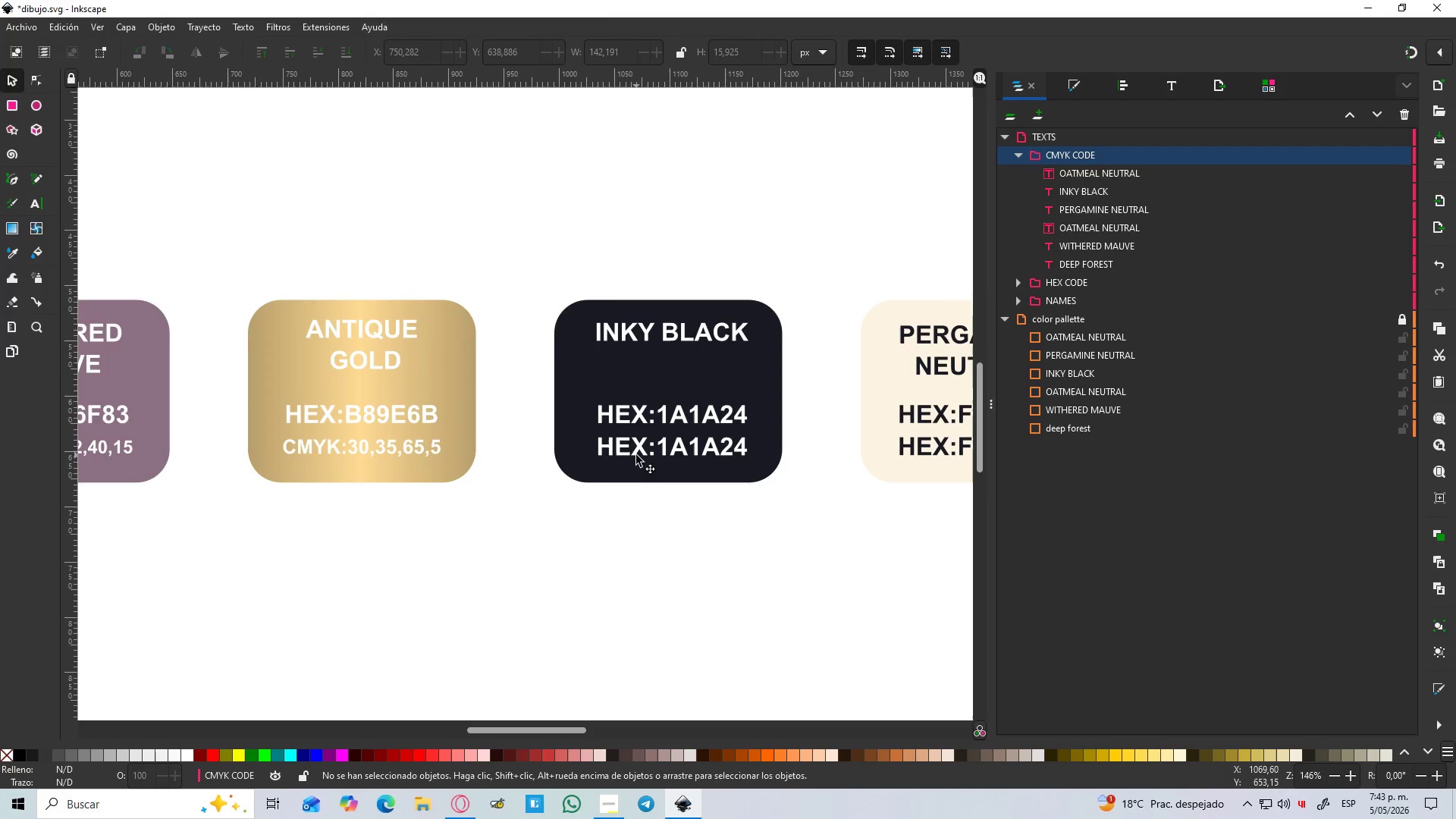 
double_click([636, 455])
 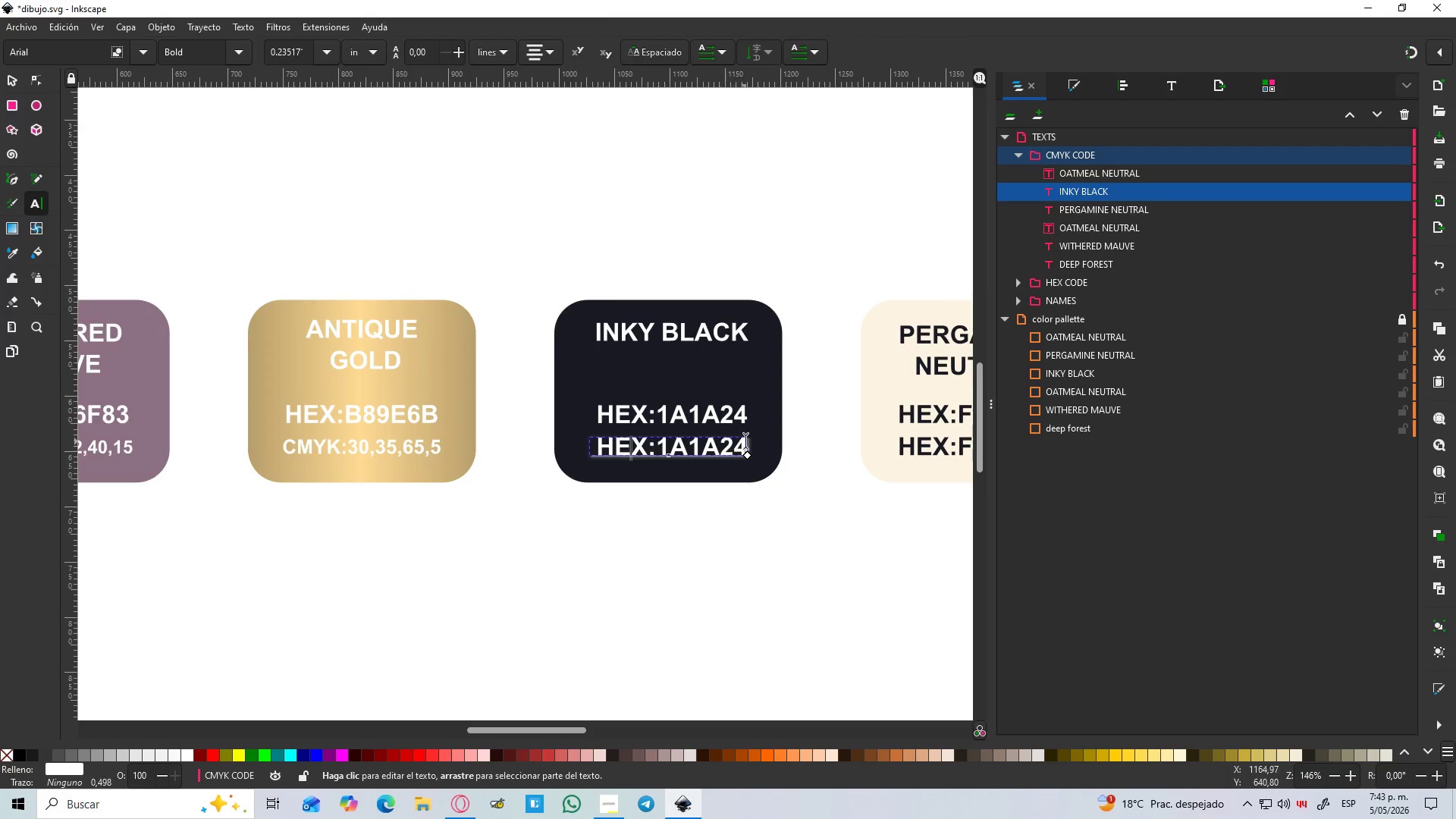 
left_click_drag(start_coordinate=[747, 441], to_coordinate=[588, 446])
 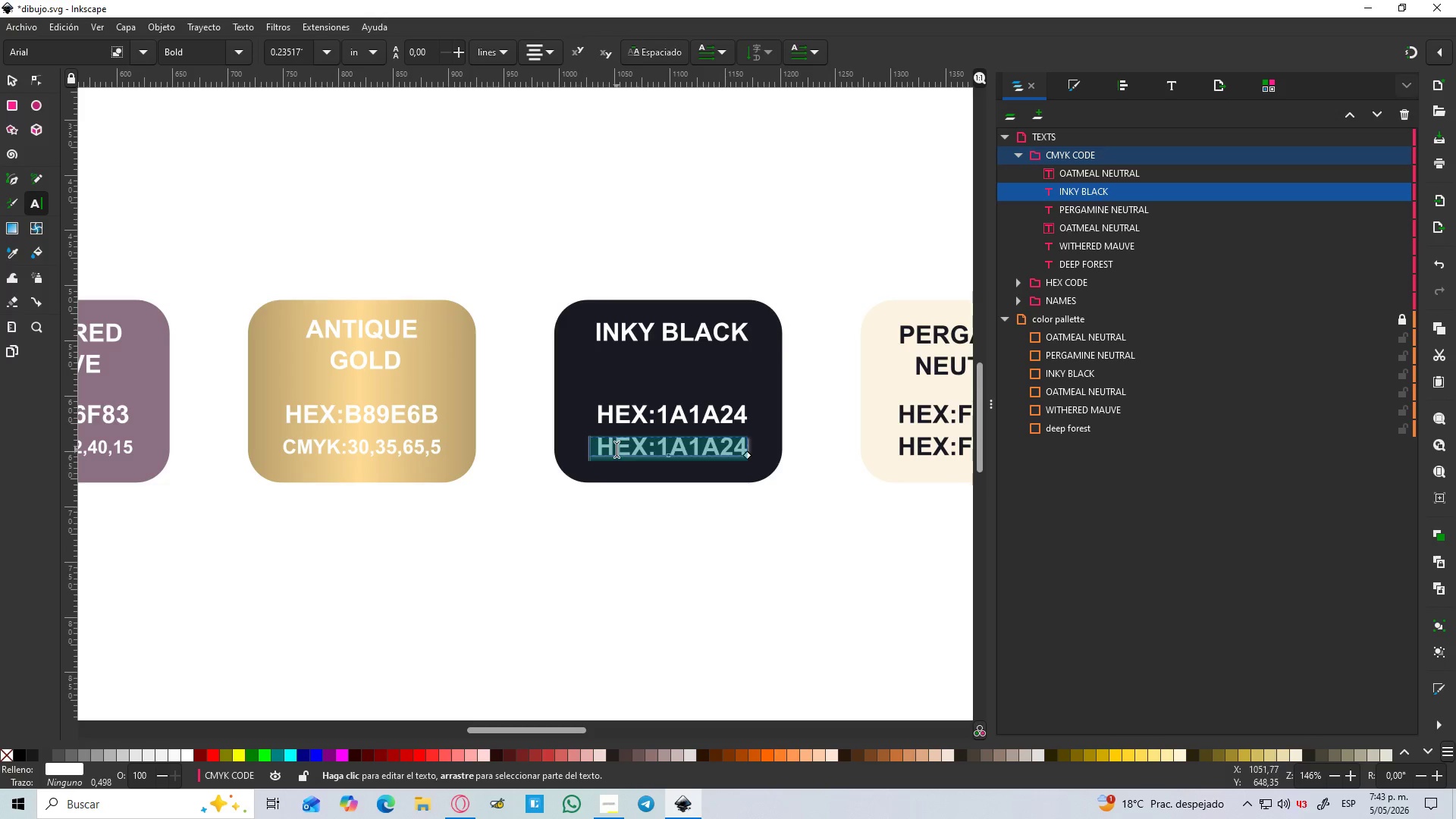 
type(CMYK>75,68,67,85)
 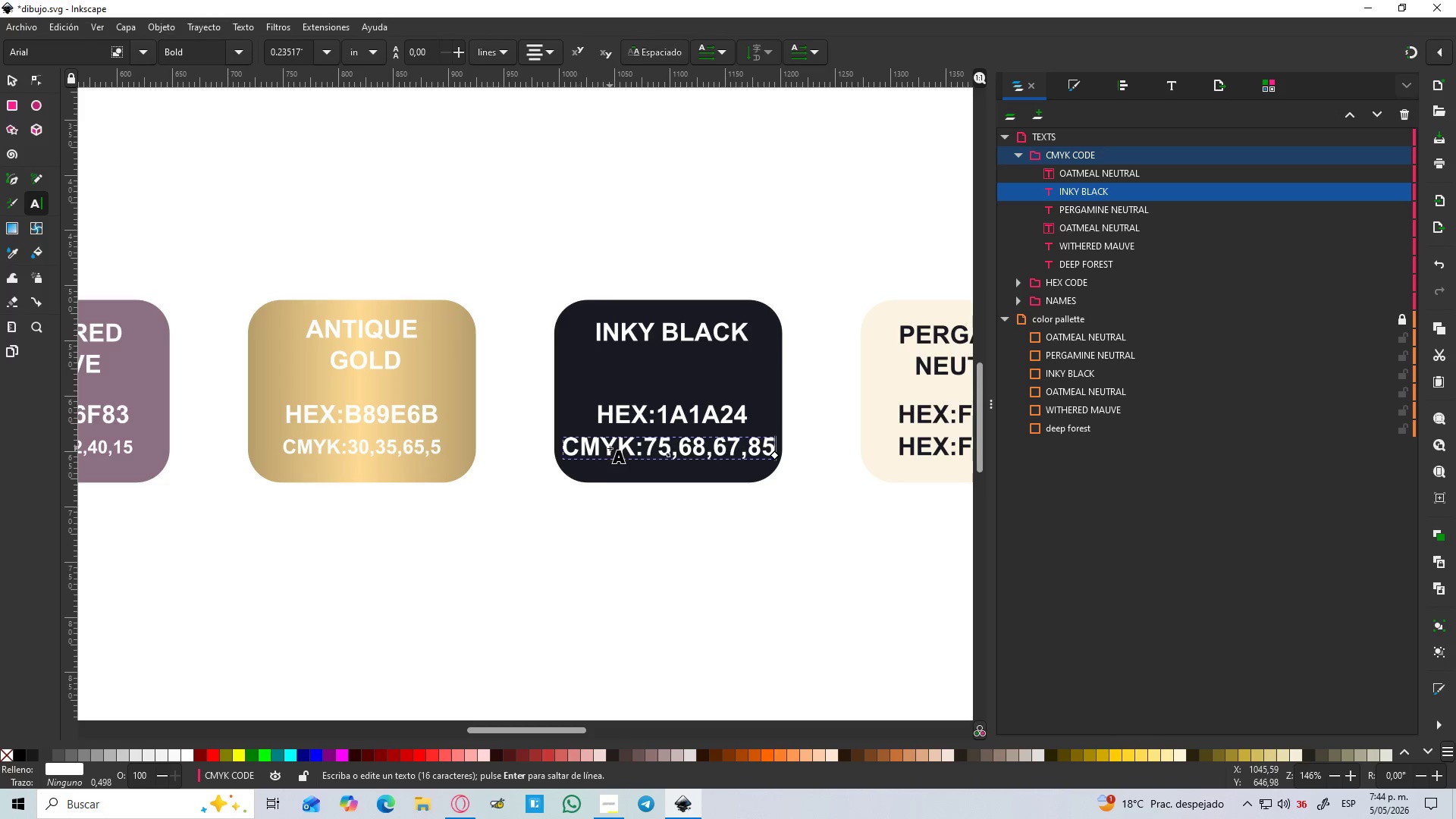 
left_click([20, 83])
 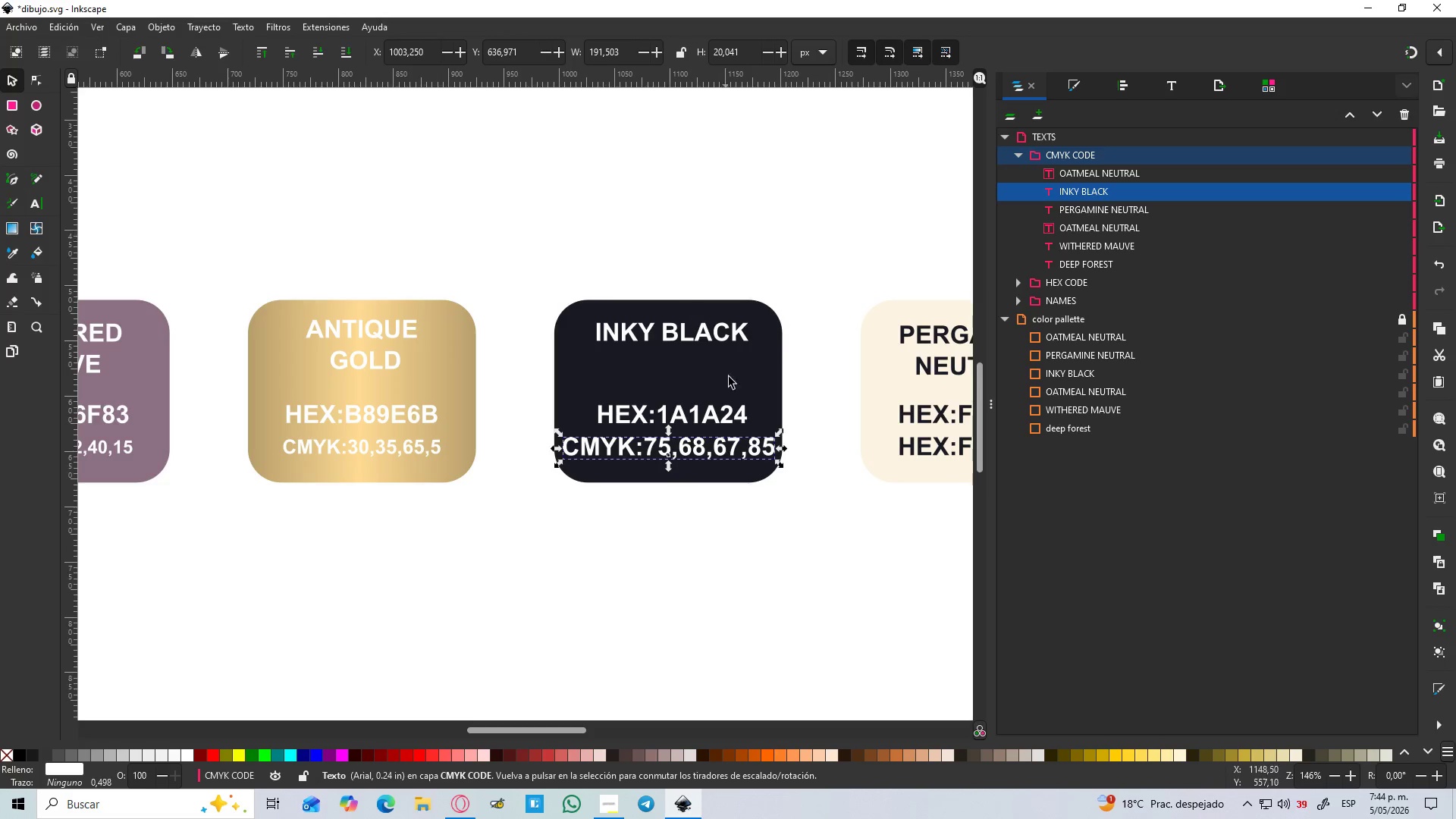 
hold_key(key=ControlLeft, duration=9.14)
hold_key(key=ShiftLeft, duration=1.5)
left_click_drag(start_coordinate=[780, 435], to_coordinate=[761, 438])
 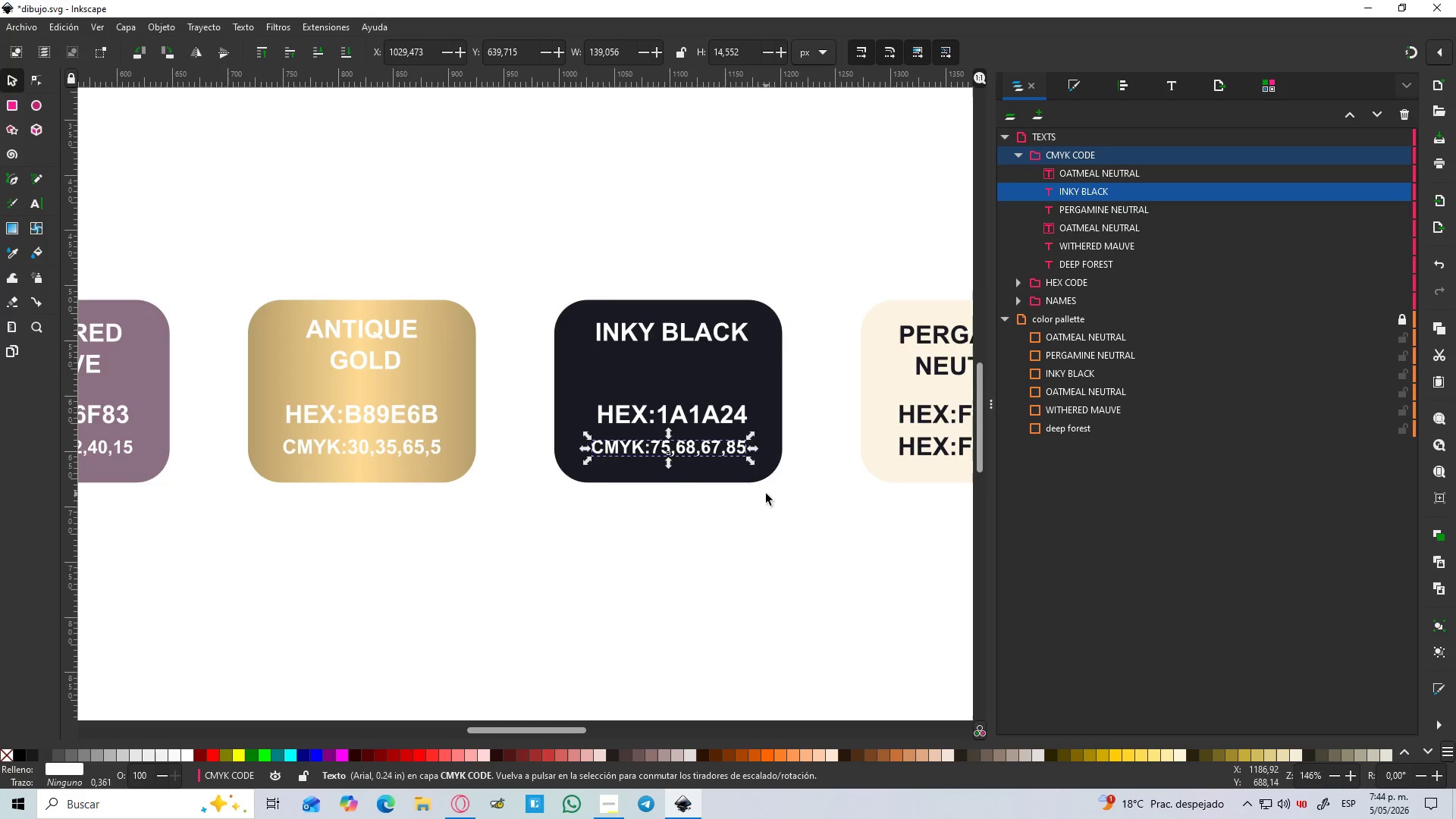 
hold_key(key=ShiftLeft, duration=1.52)
 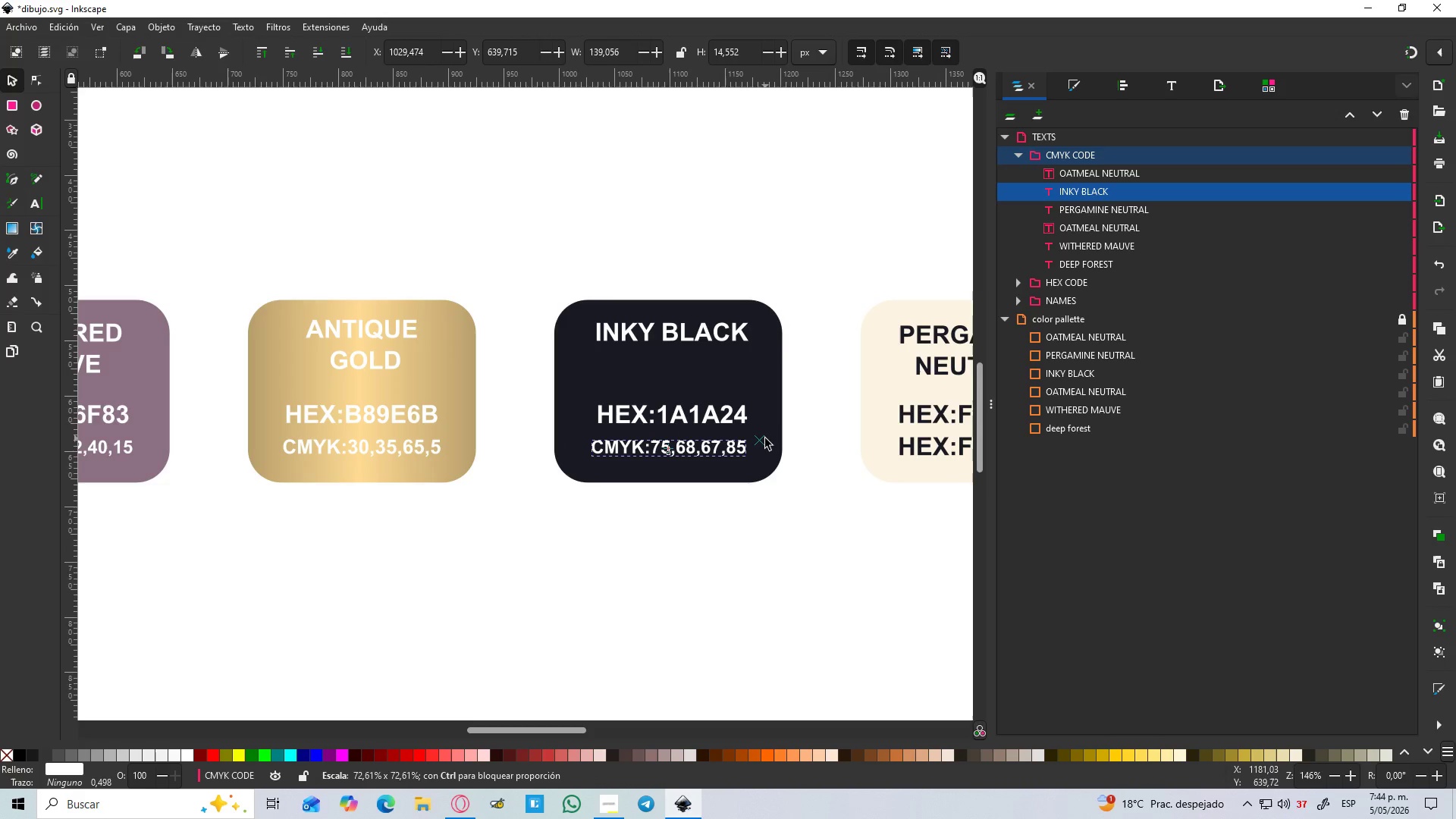 
hold_key(key=ShiftLeft, duration=1.51)
 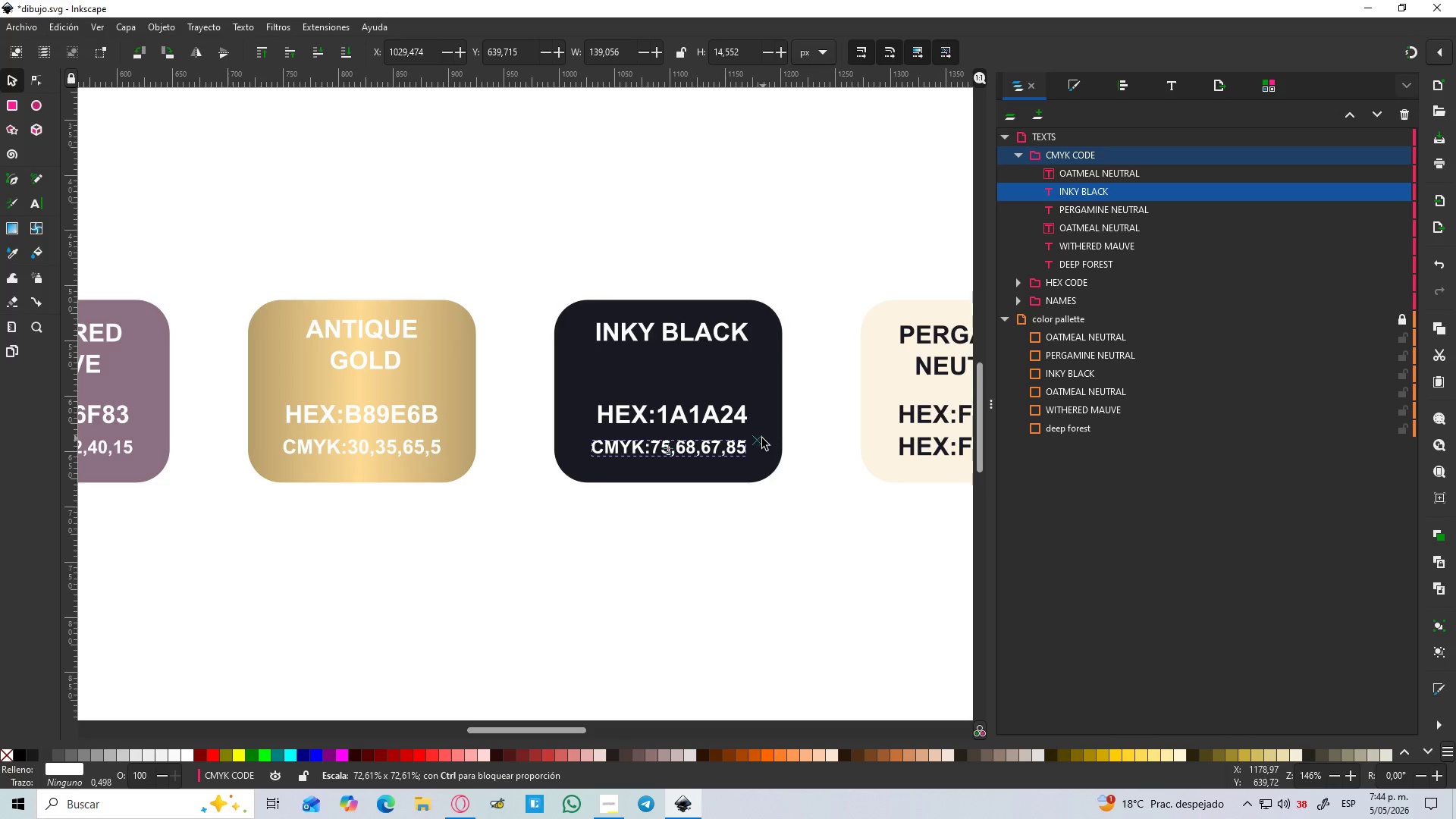 
hold_key(key=ShiftLeft, duration=1.52)
 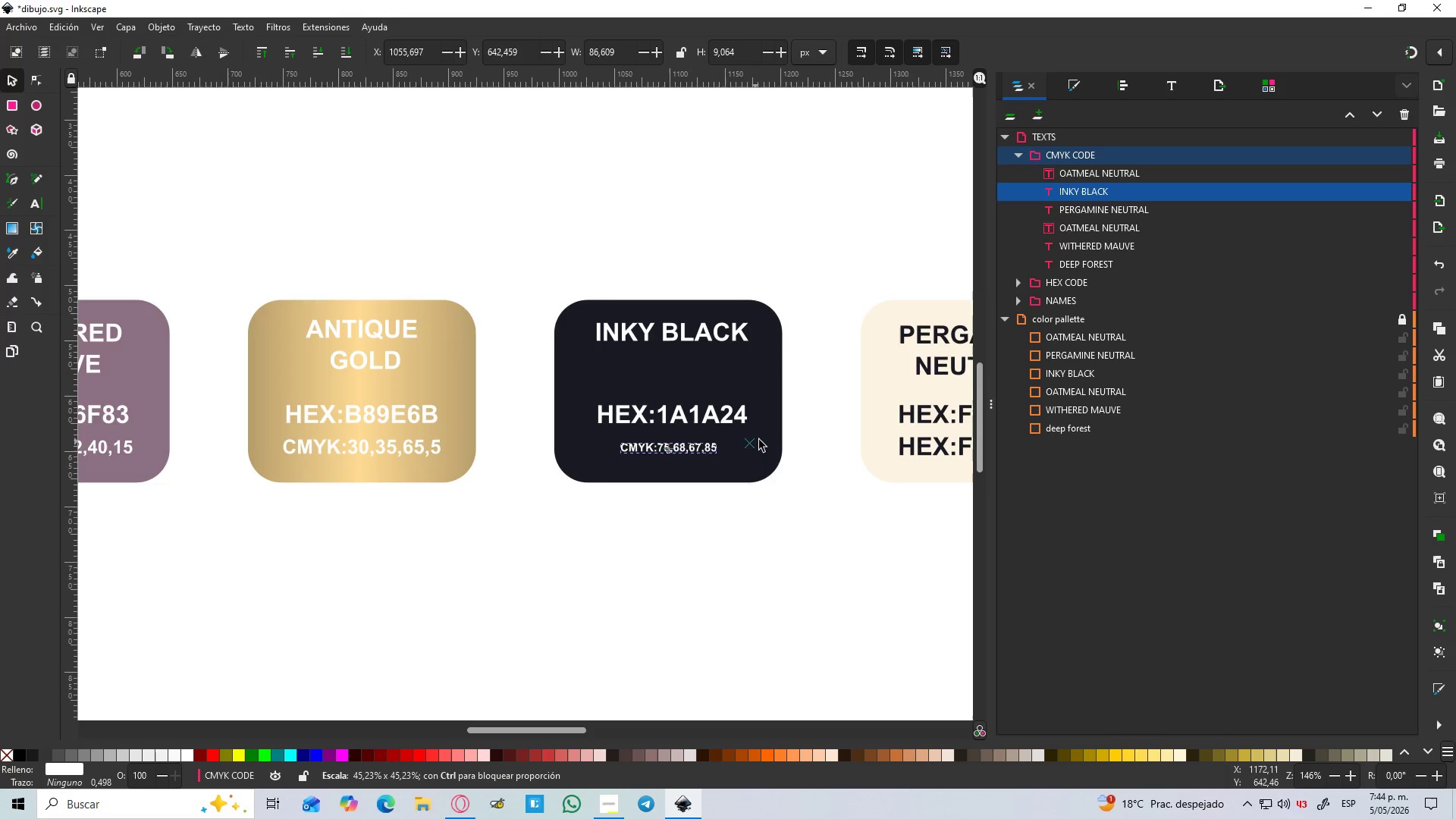 
hold_key(key=ShiftLeft, duration=1.52)
 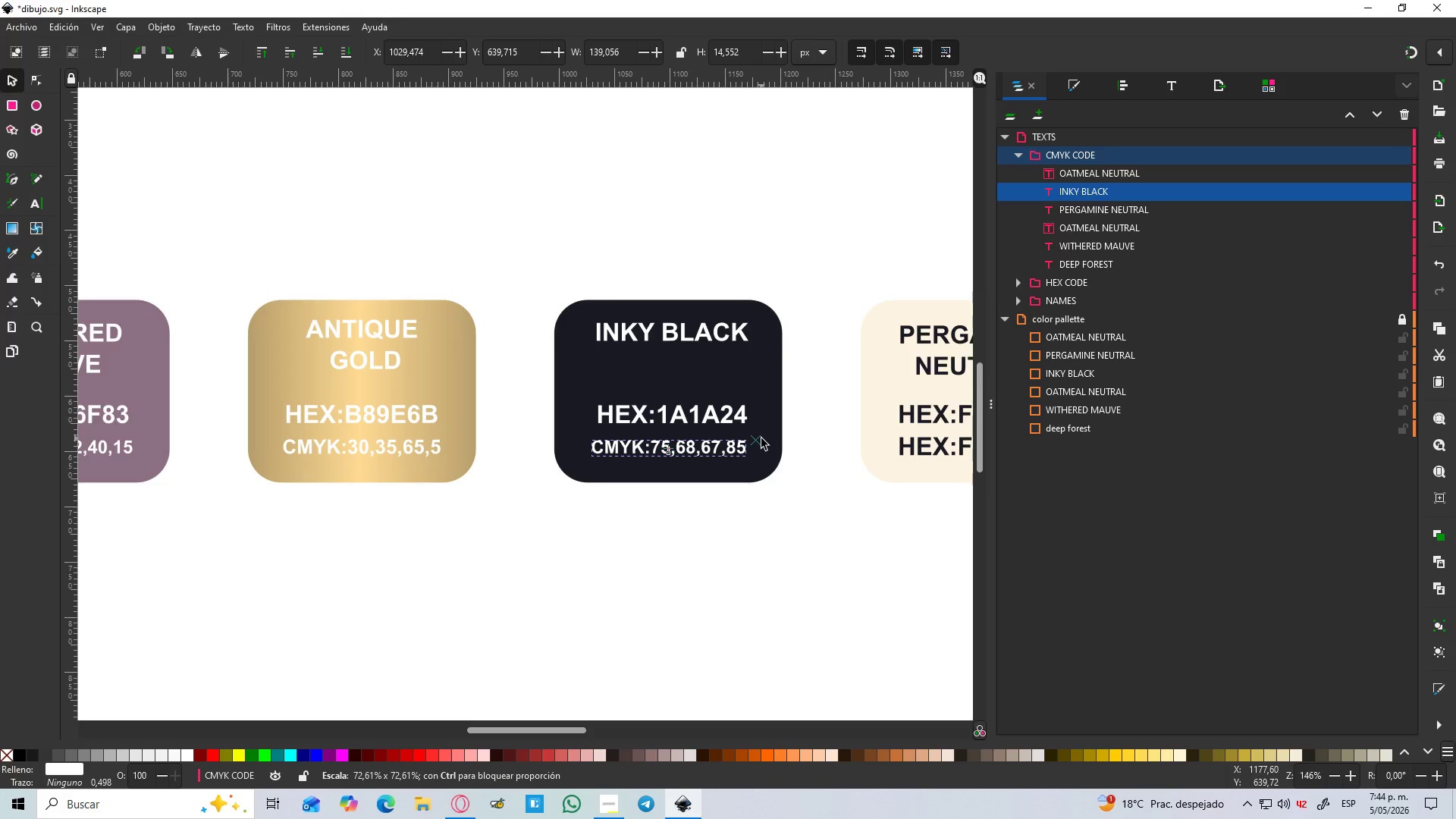 
hold_key(key=ShiftLeft, duration=0.7)
 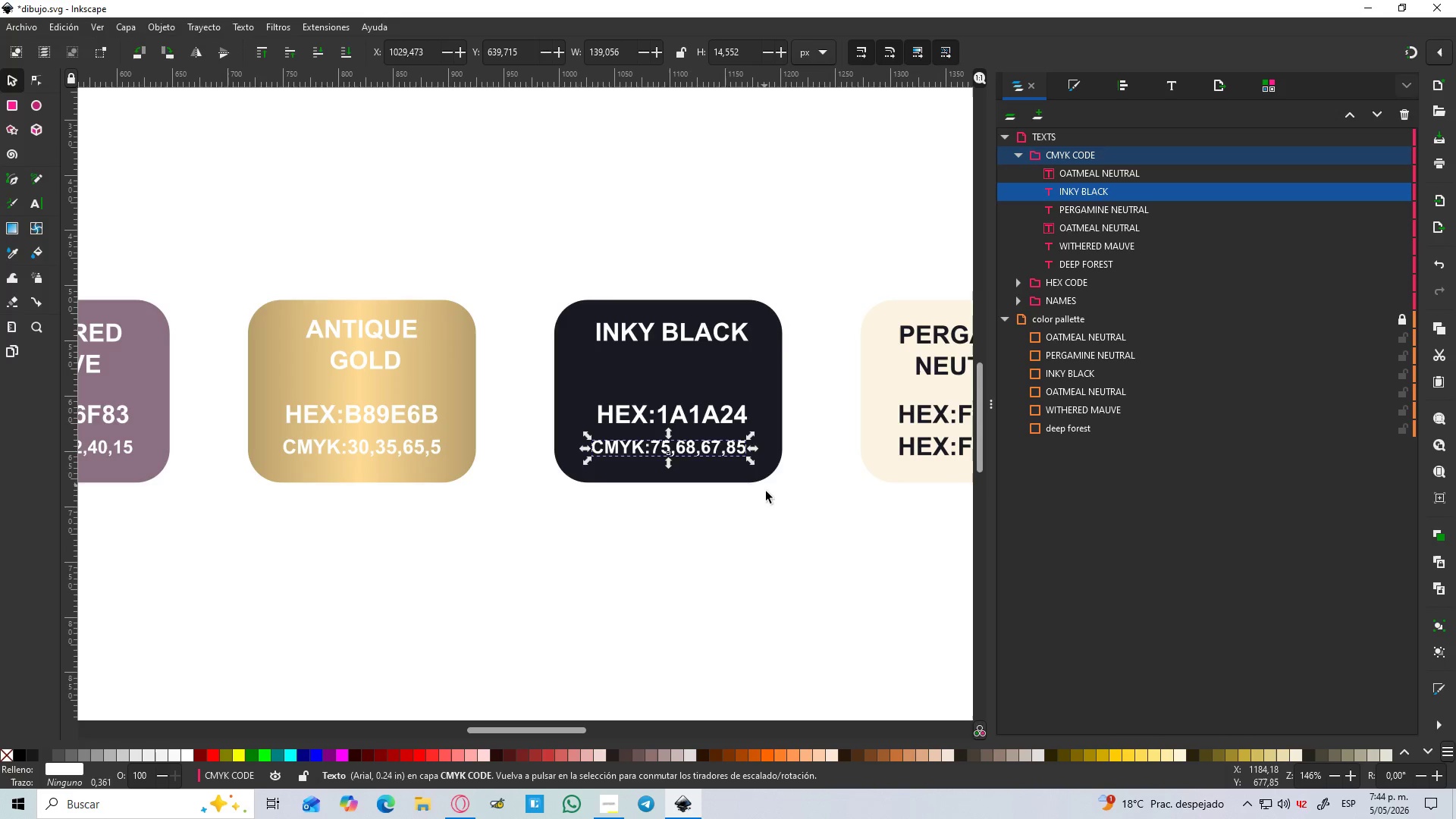 
left_click([766, 494])
 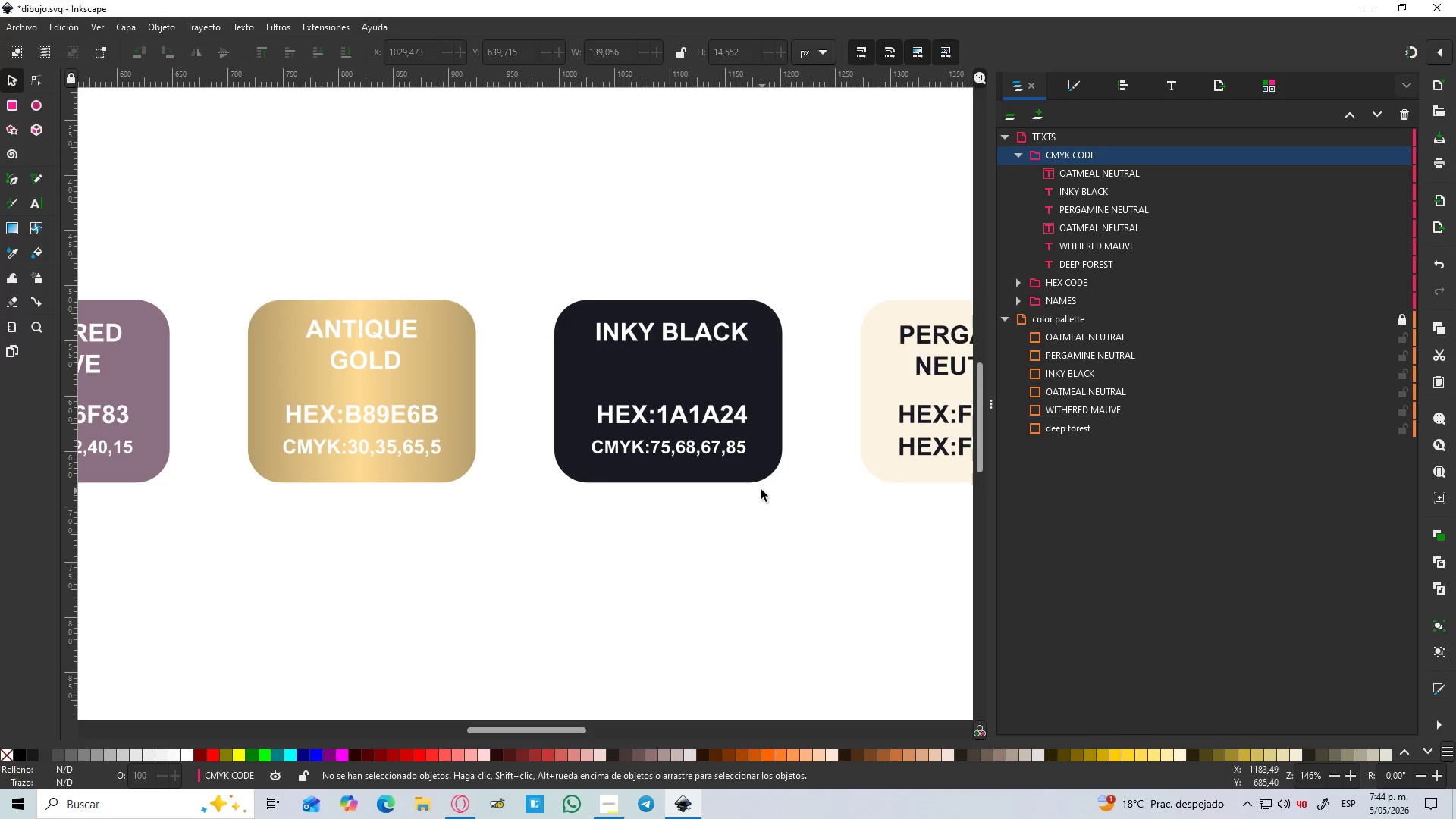 
hold_key(key=ControlLeft, duration=0.58)
scroll: coordinate [761, 490], scroll_direction: down, amount: 1.0
 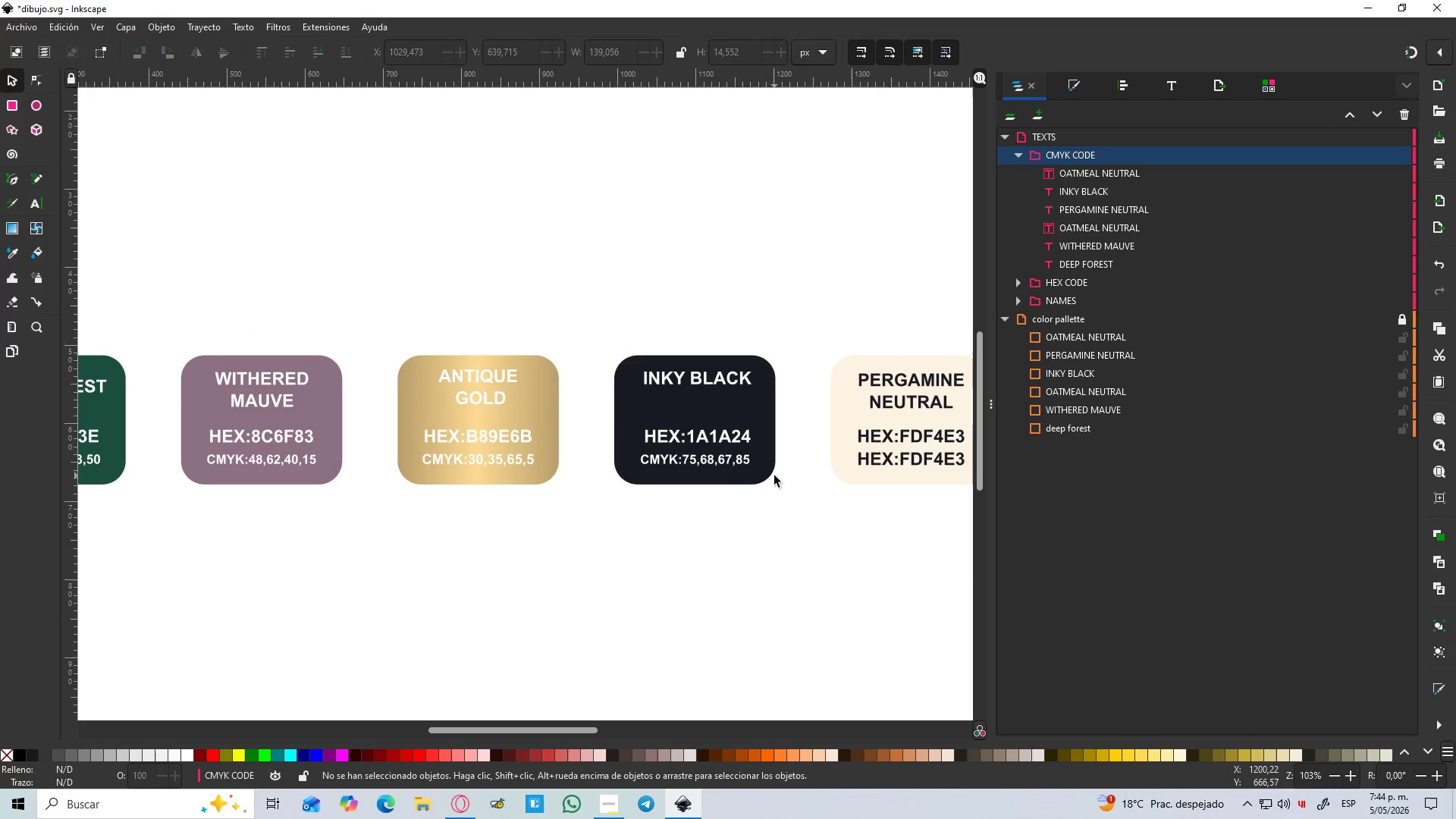 
hold_key(key=ControlLeft, duration=0.62)
scroll: coordinate [774, 475], scroll_direction: up, amount: 2.0
 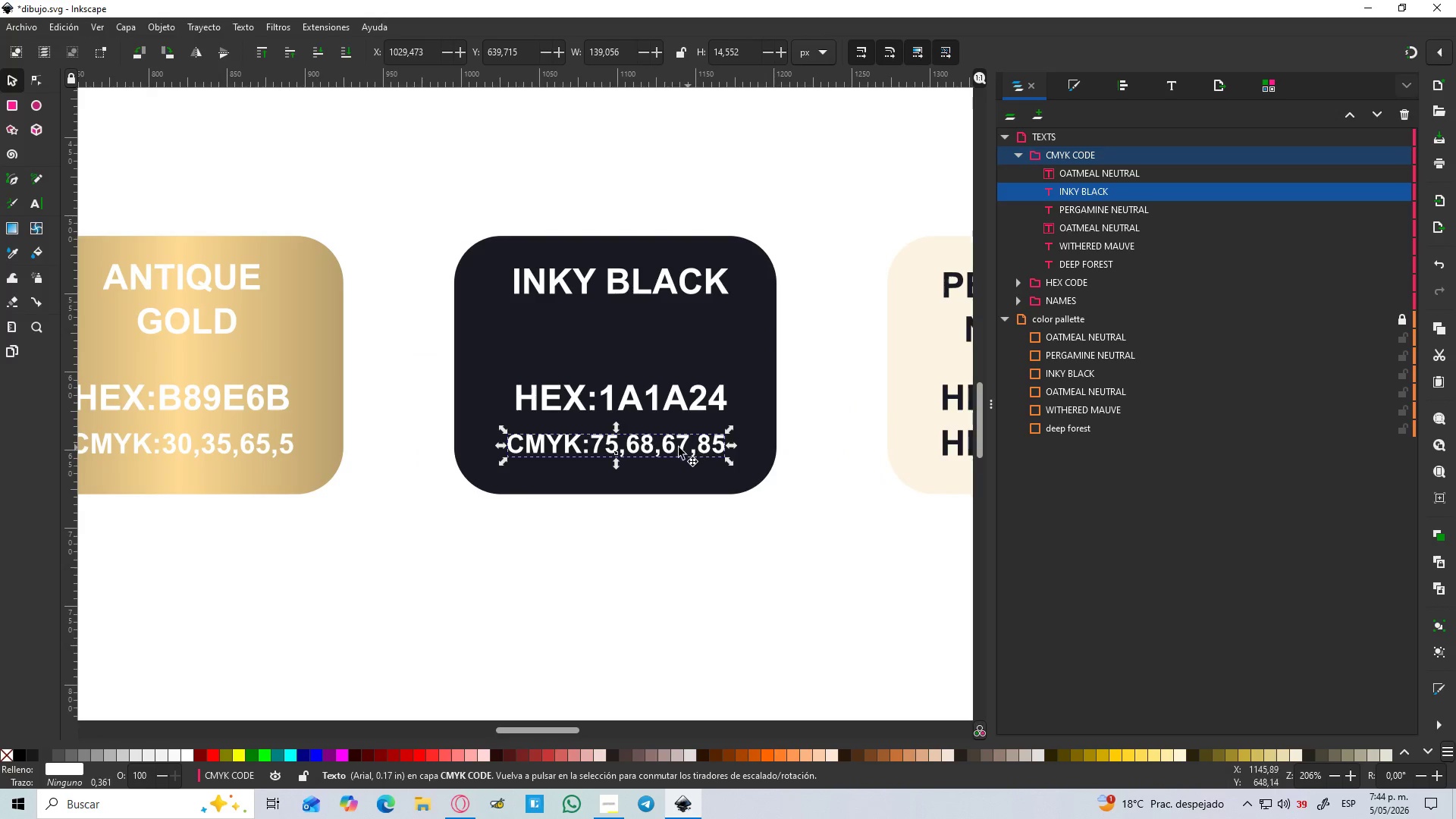 
hold_key(key=ControlLeft, duration=1.14)
left_click_drag(start_coordinate=[670, 445], to_coordinate=[678, 444])
 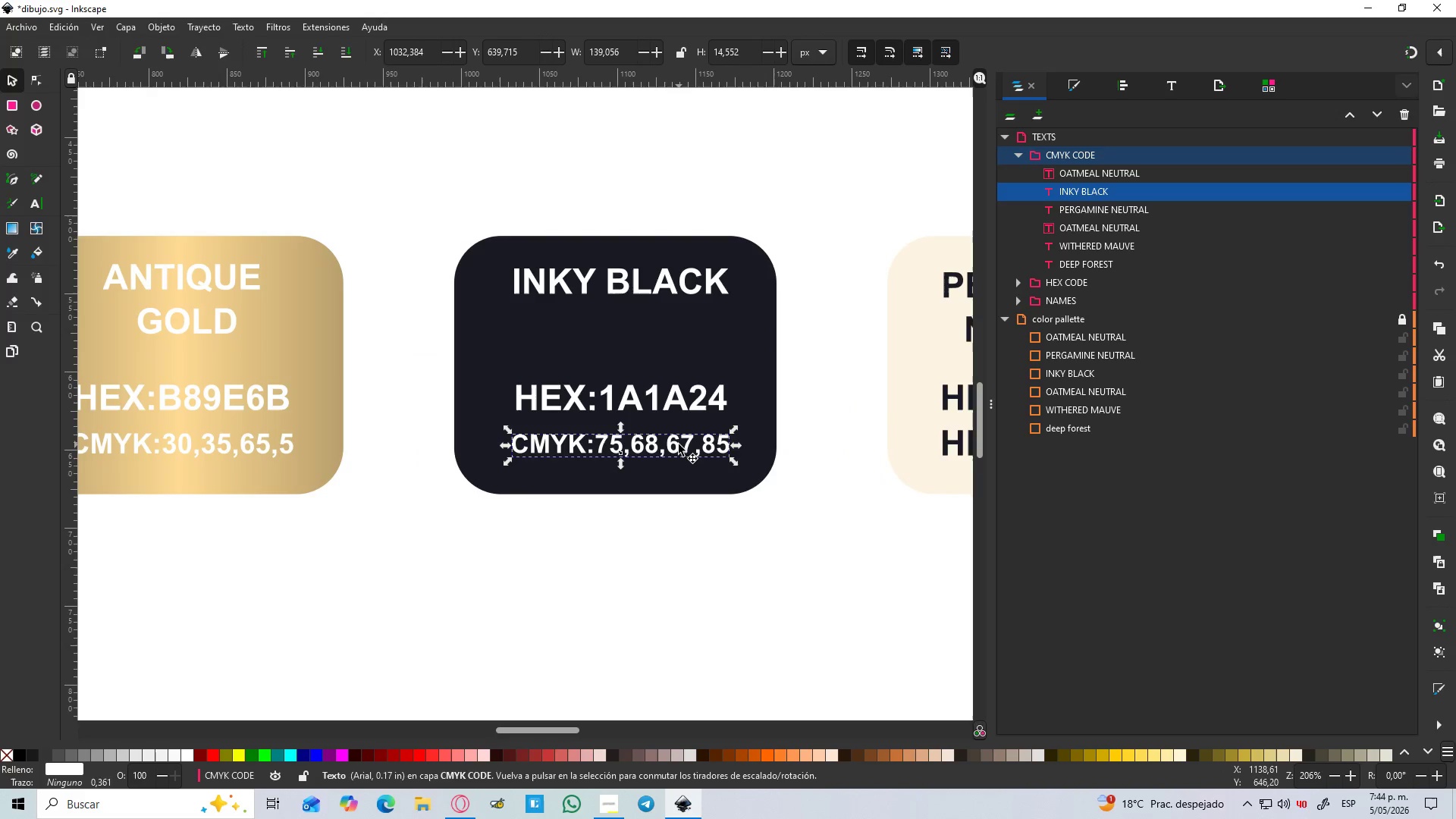 
hold_key(key=ControlLeft, duration=0.44)
 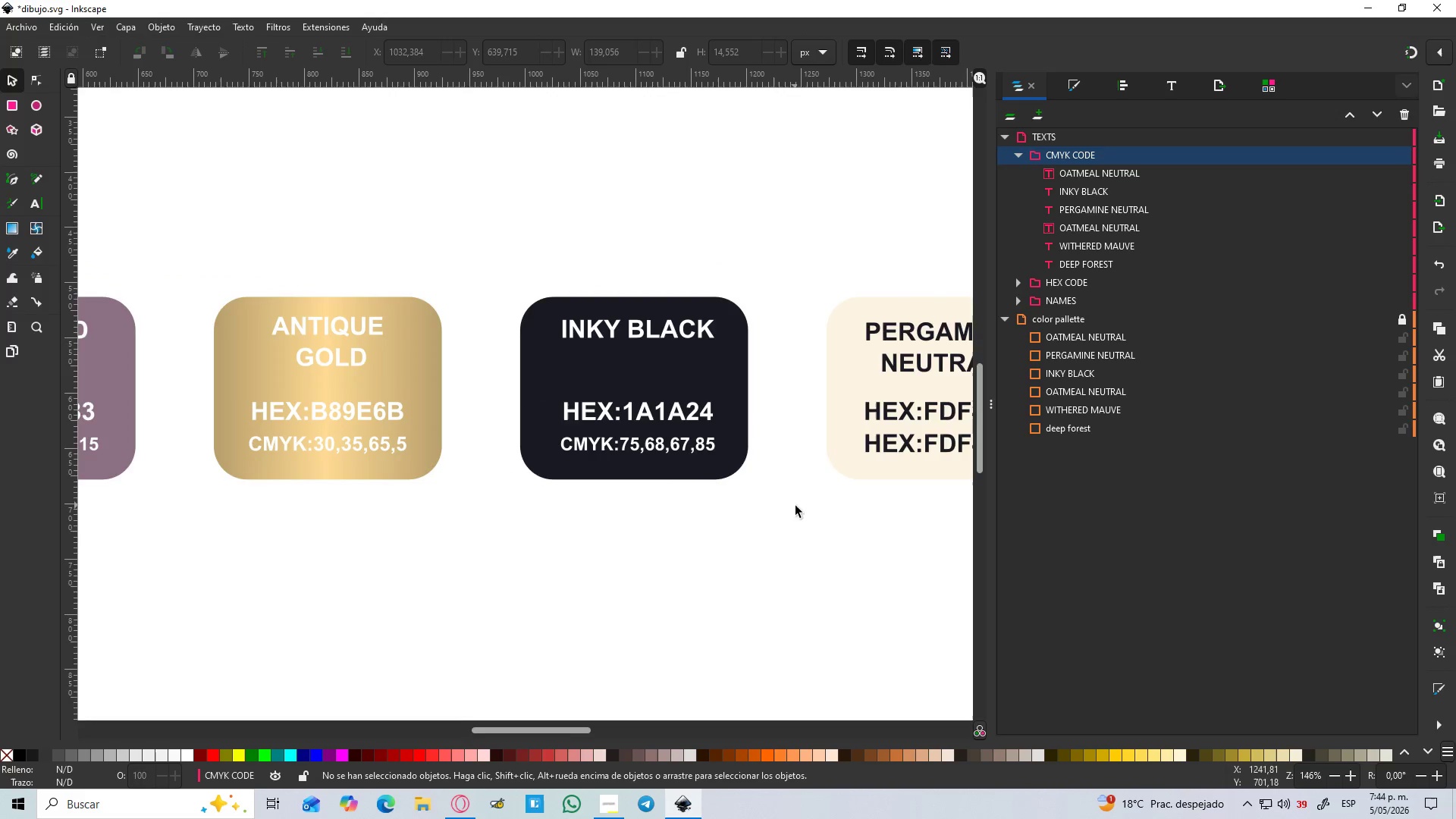 
left_click([730, 479])
 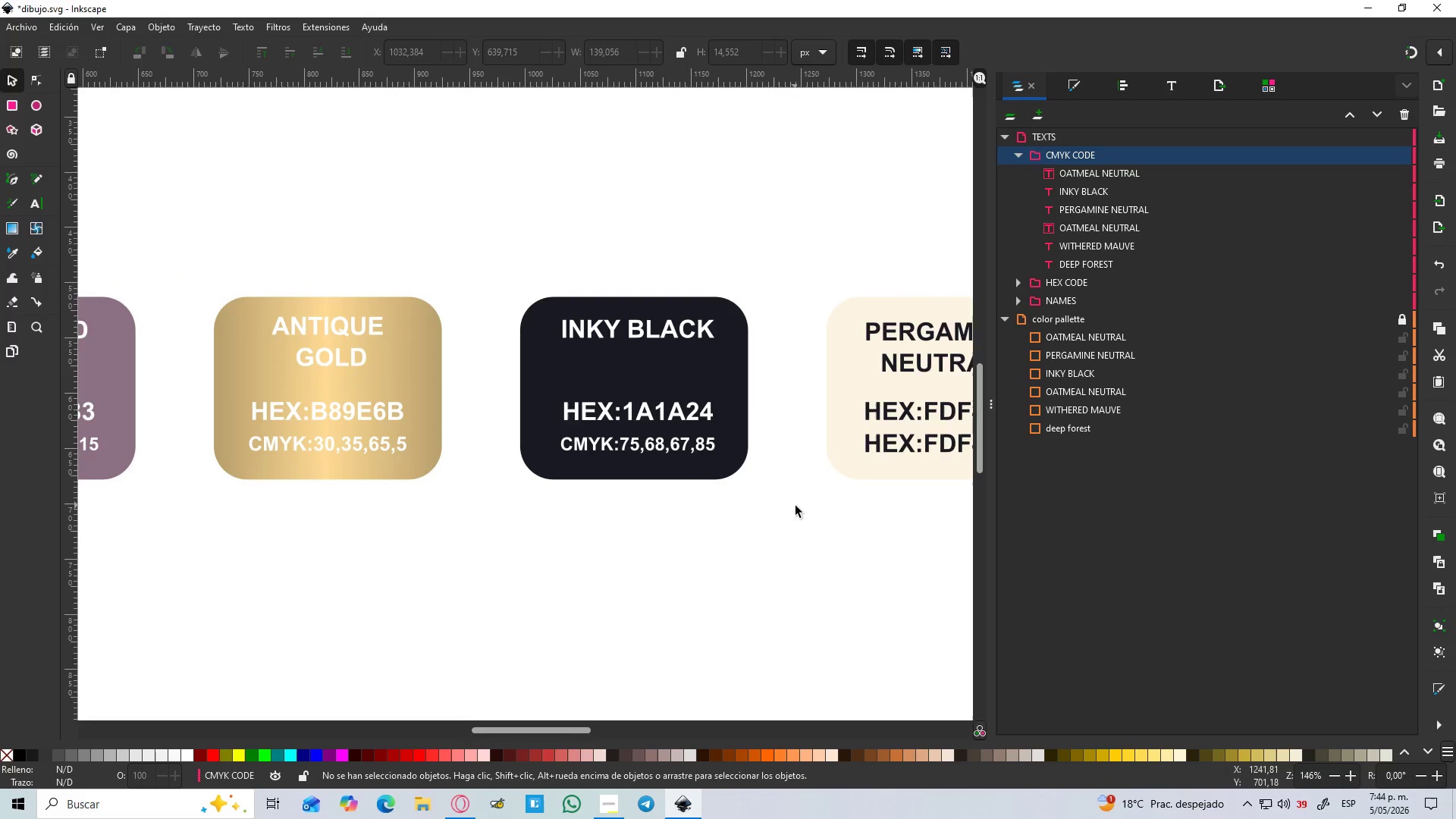 
scroll: coordinate [679, 444], scroll_direction: down, amount: 1.0
 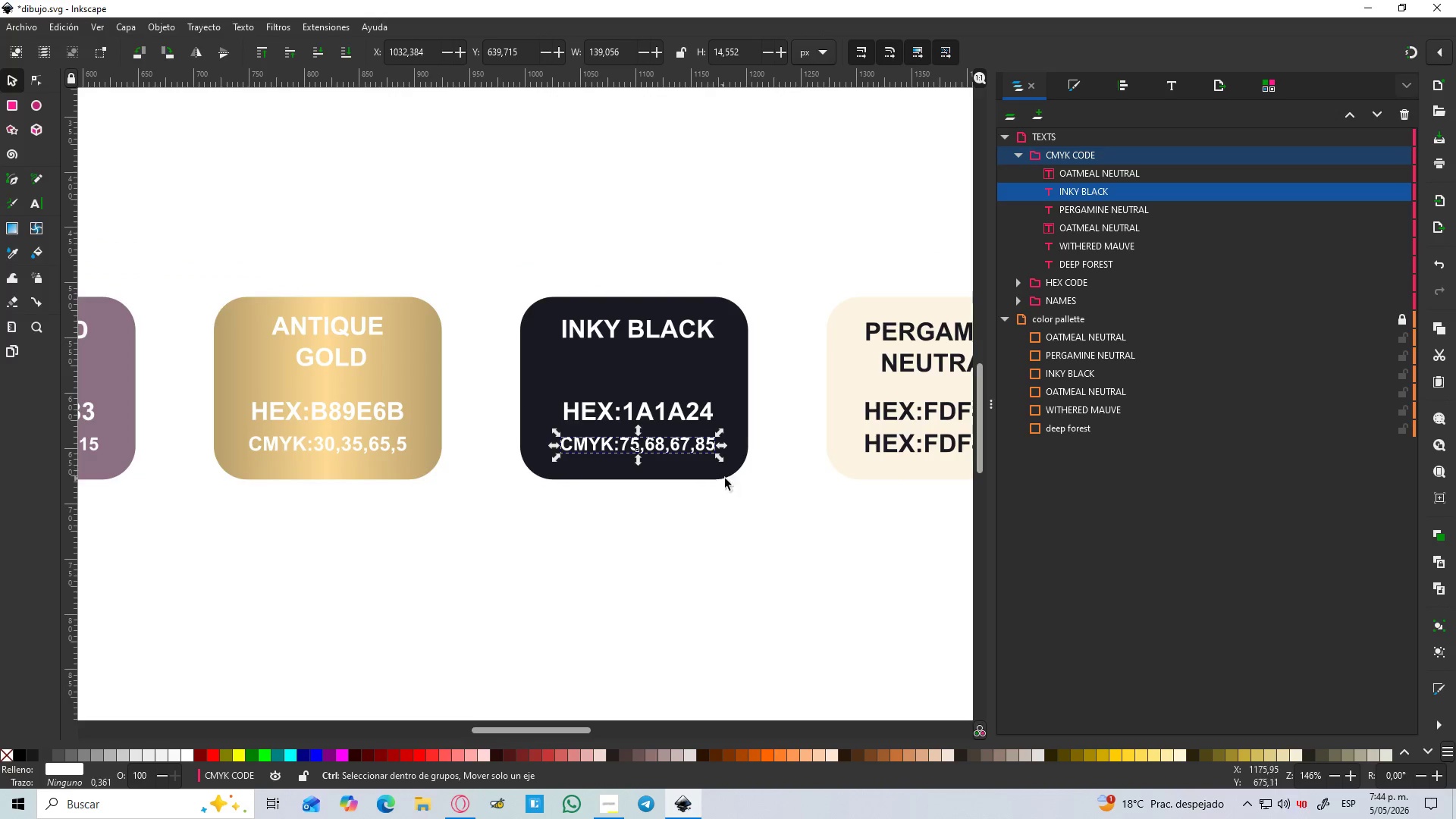 
hold_key(key=Space, duration=0.5)
 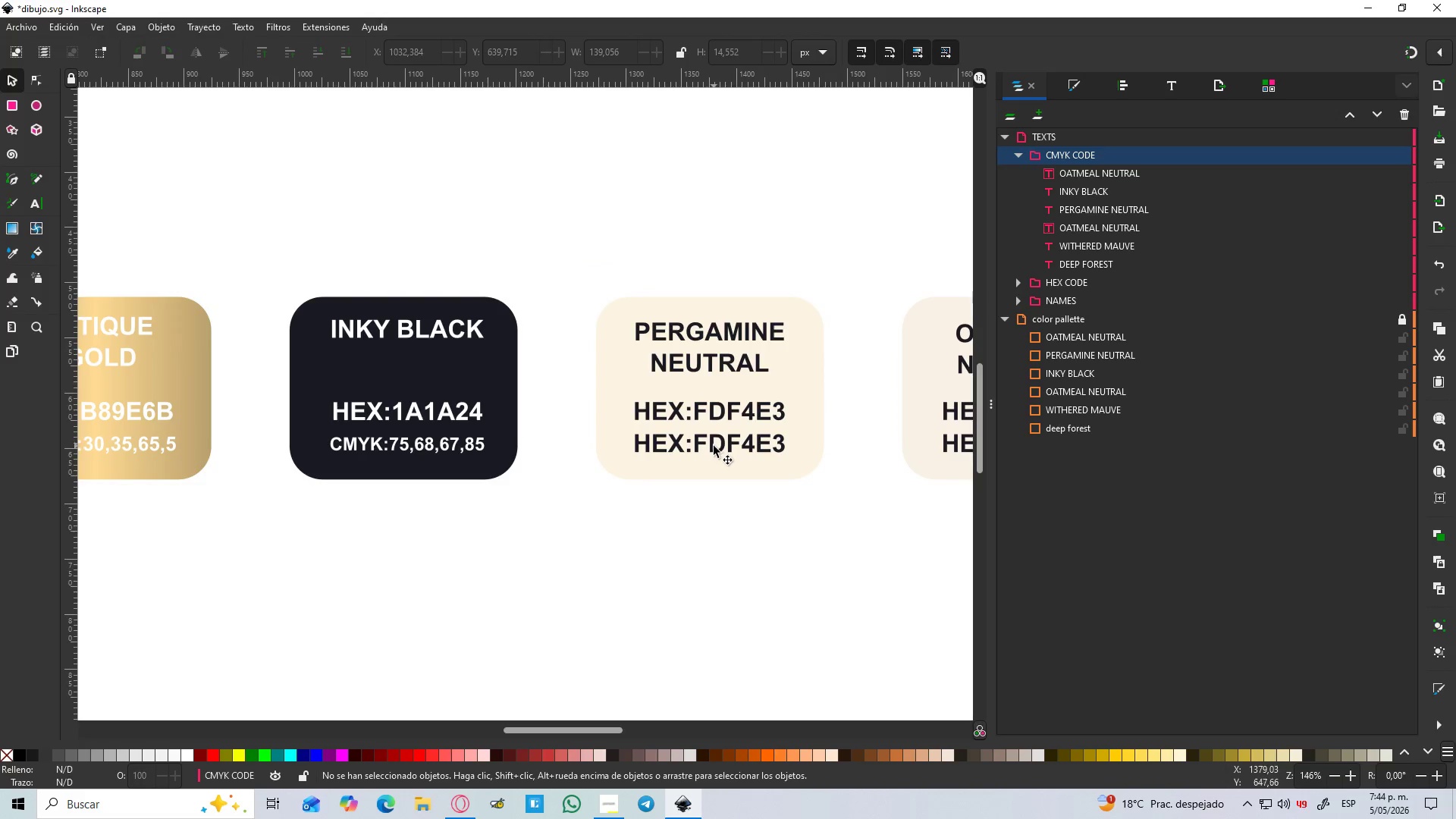 
double_click([714, 446])
 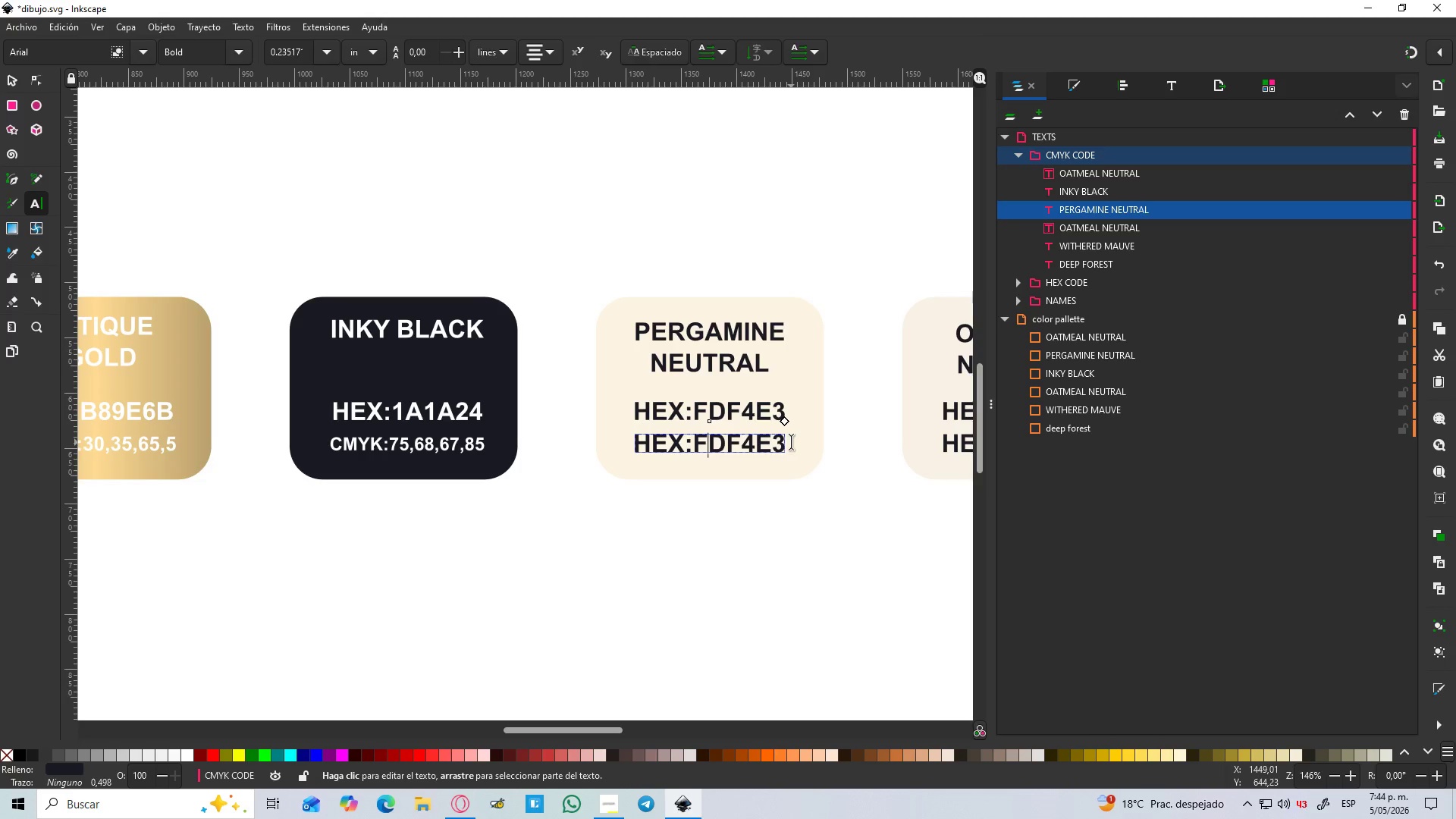 
left_click_drag(start_coordinate=[784, 441], to_coordinate=[620, 437])
 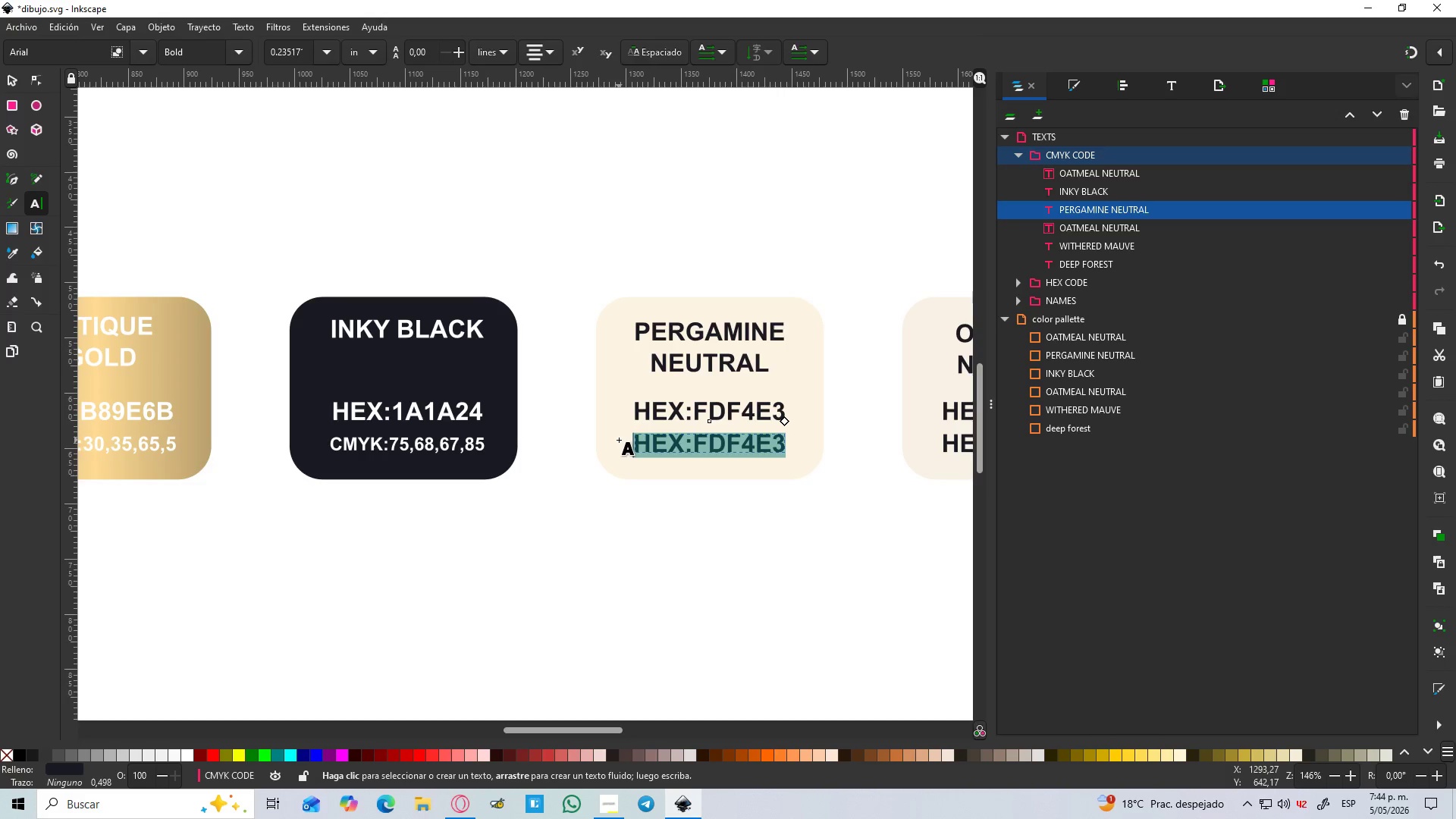 
type(CMYK>)
 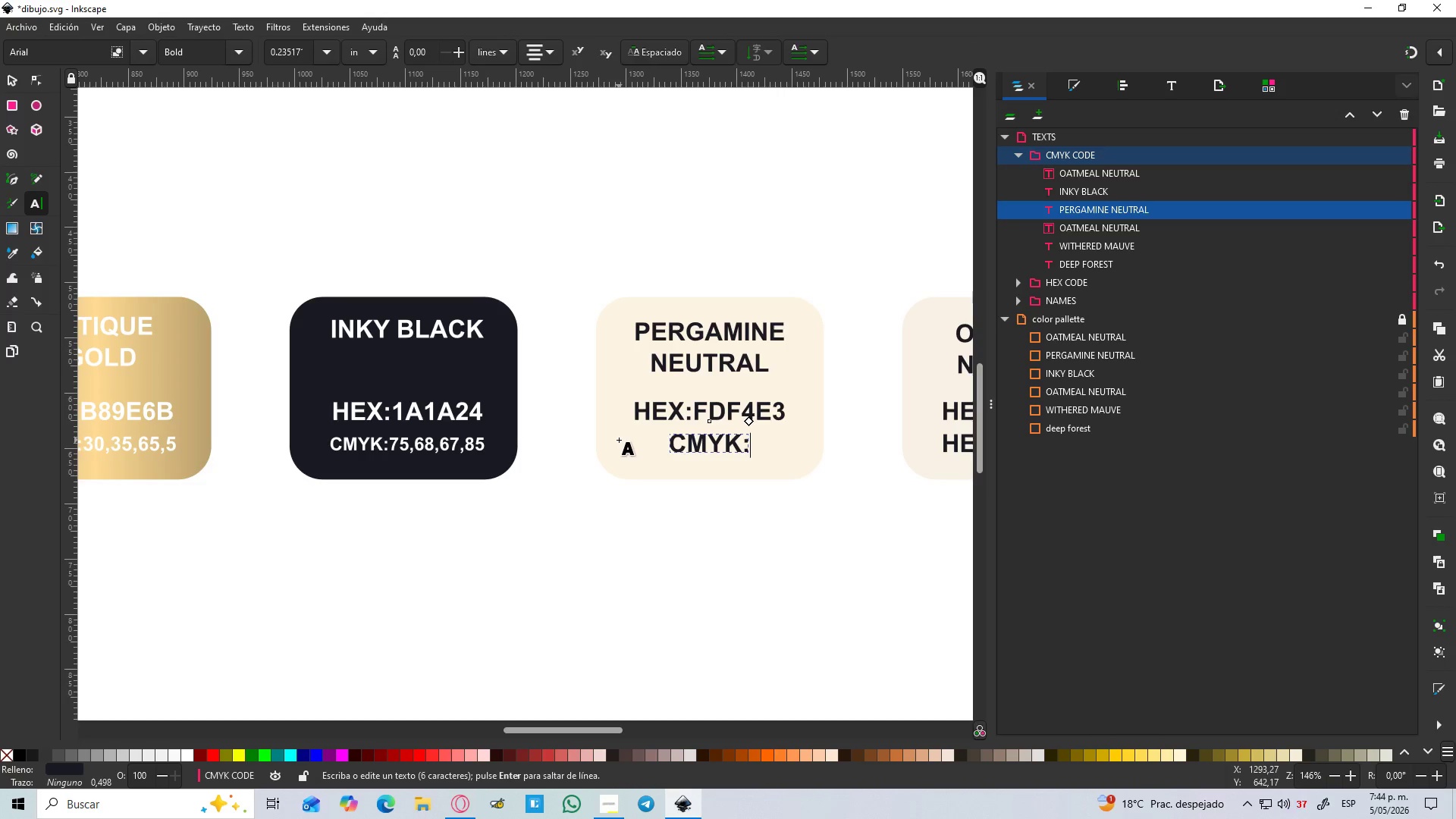 
wait(5.2)
 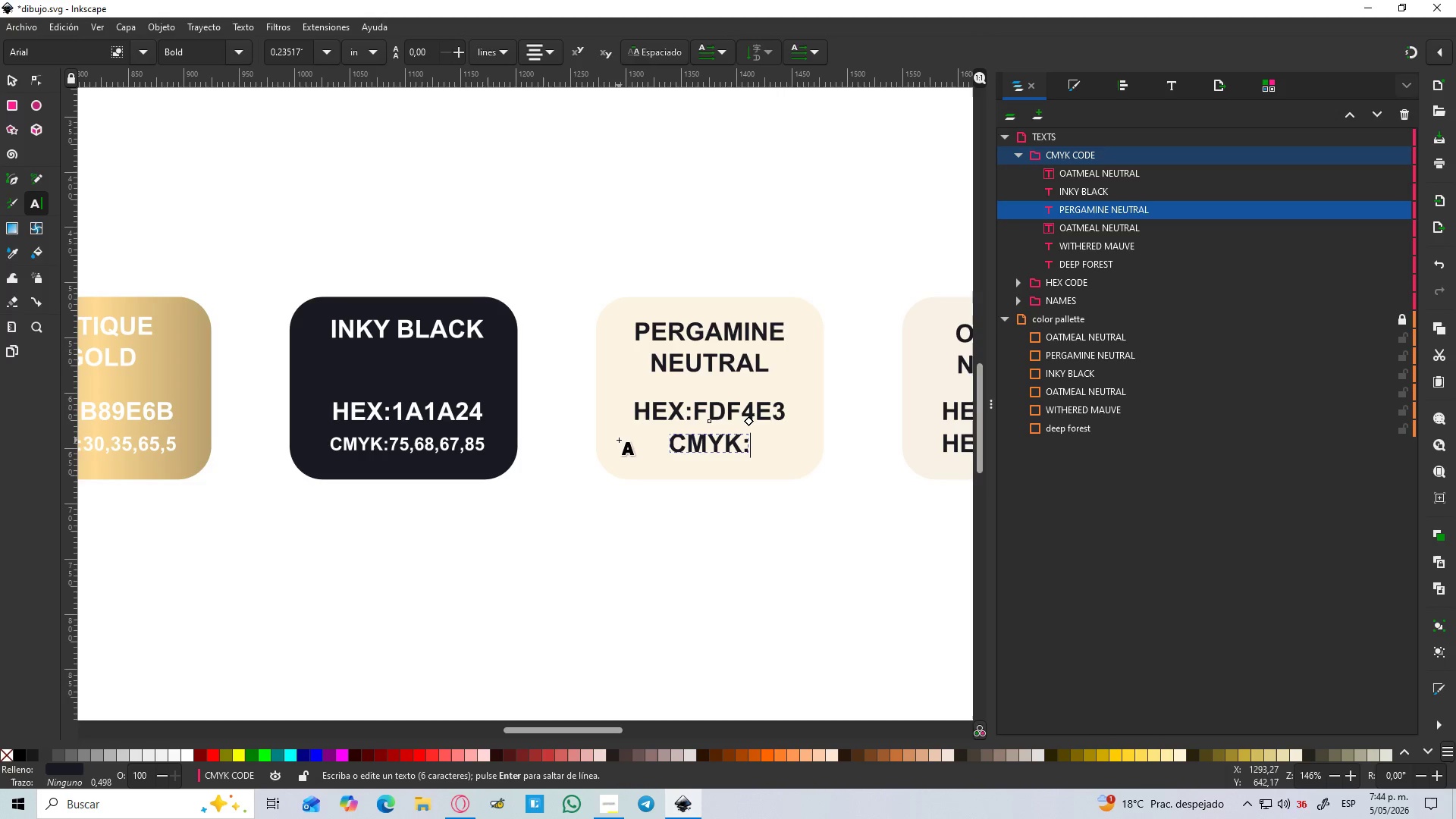 
key(Numpad2)
 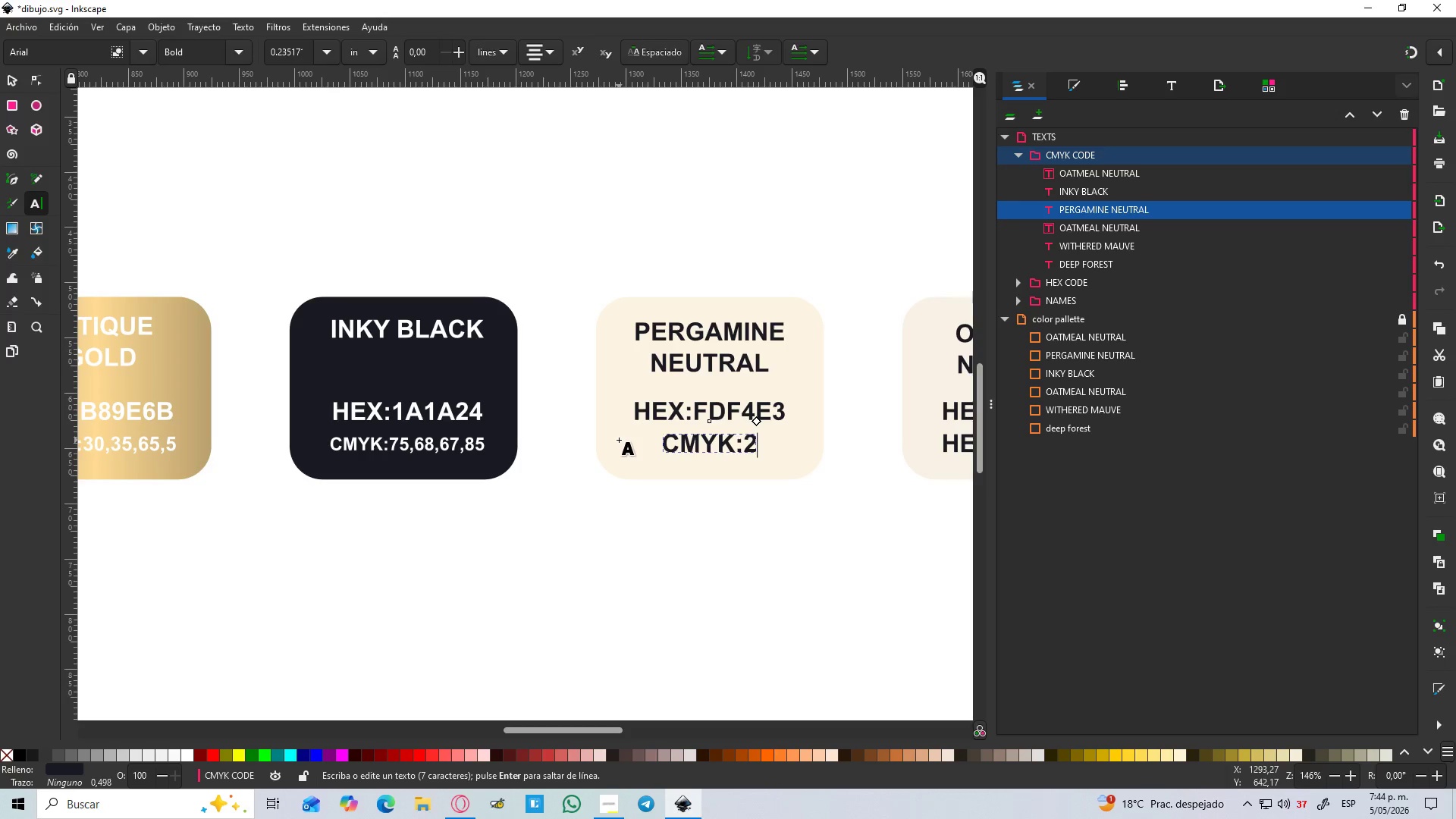 
key(Comma)
 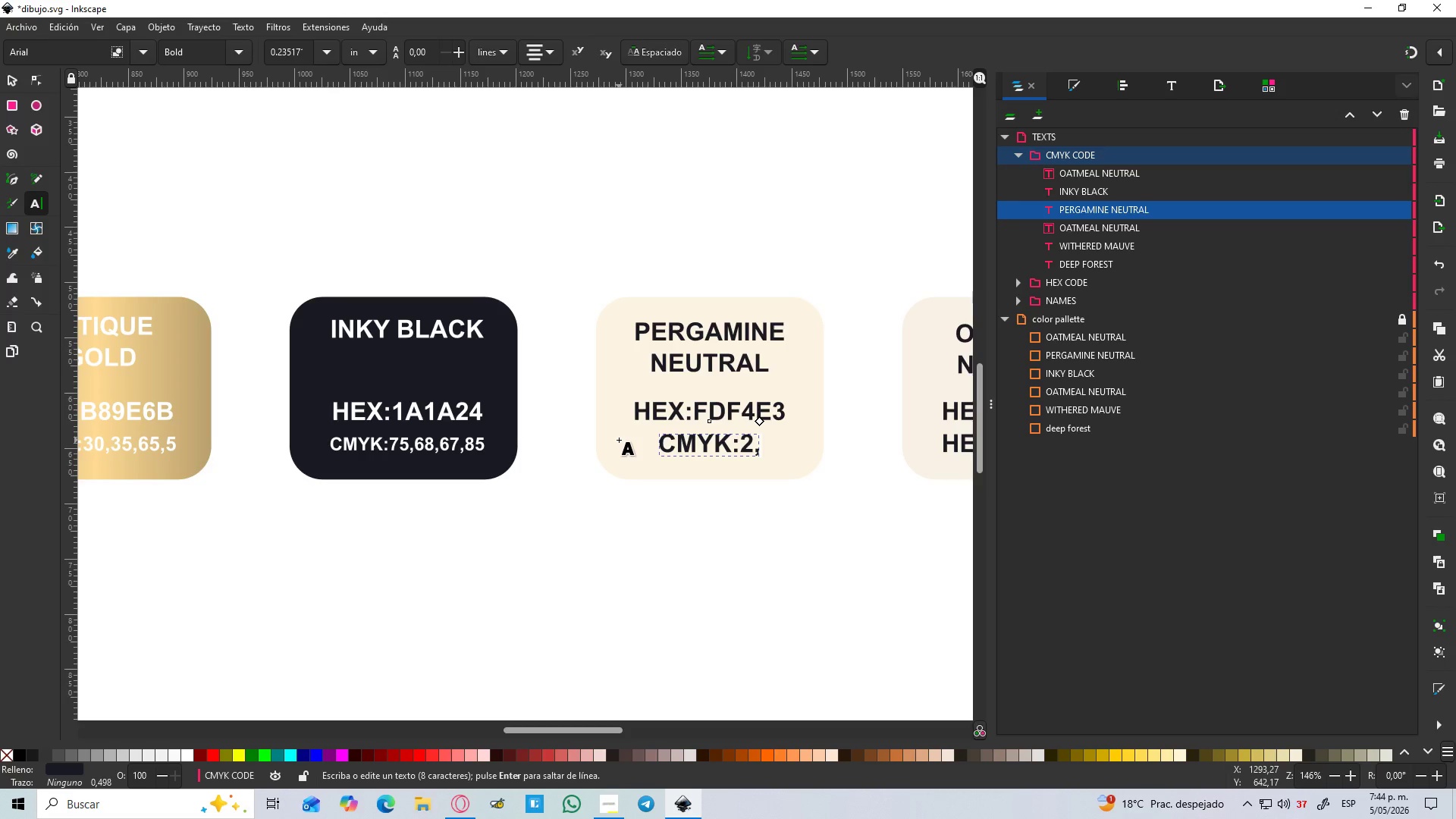 
key(Numpad5)
 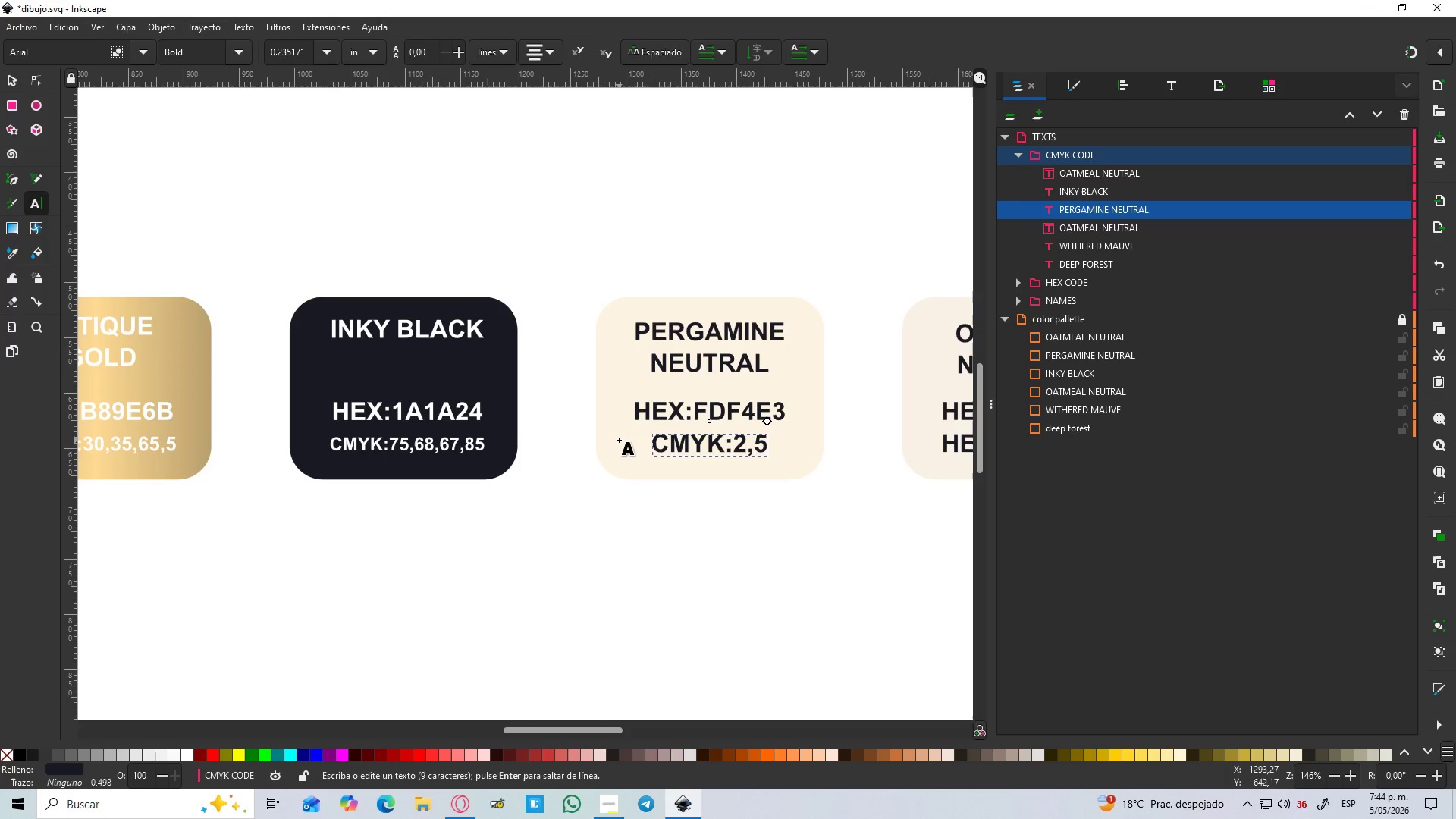 
key(Comma)
 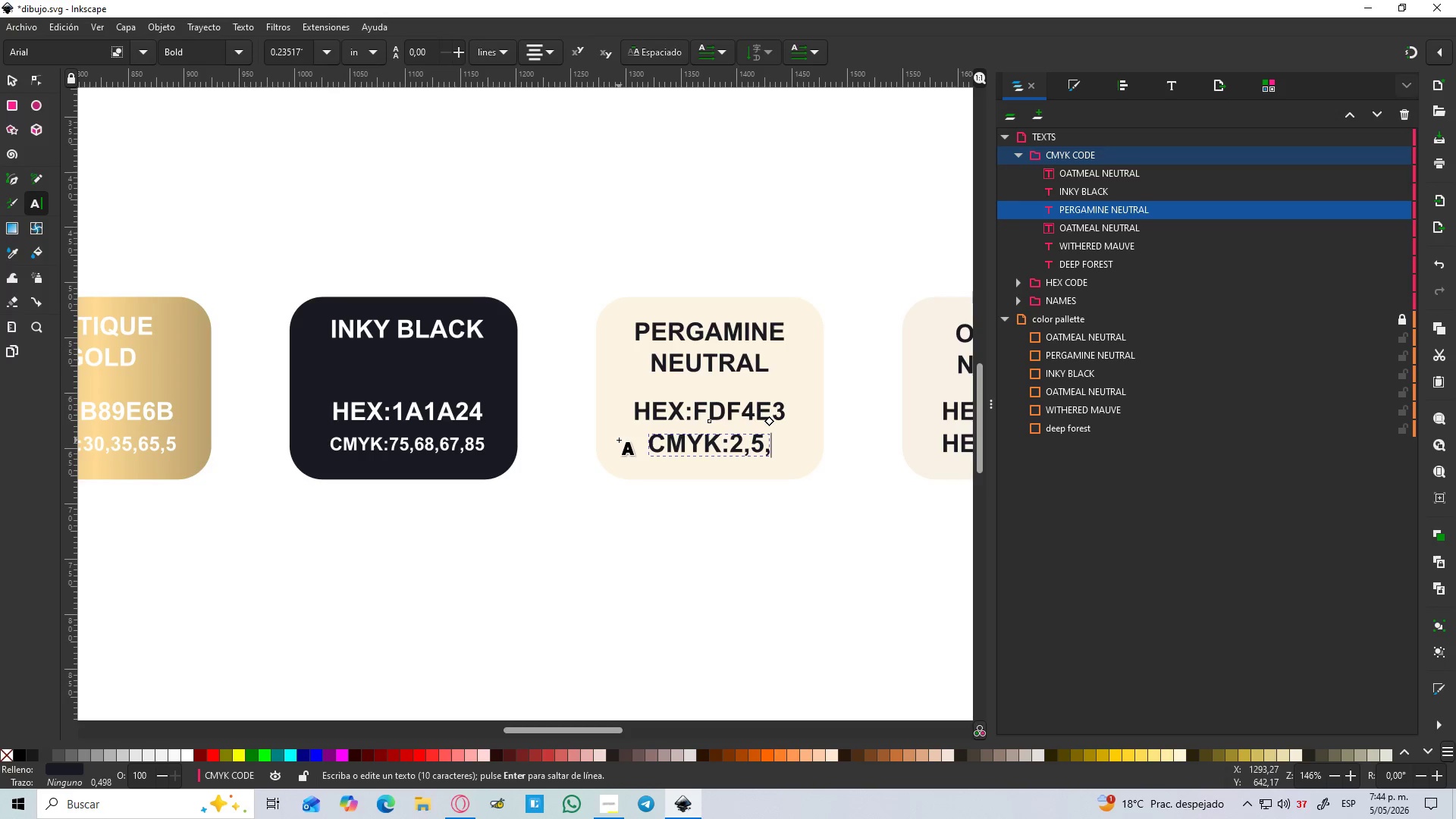 
key(Numpad1)
 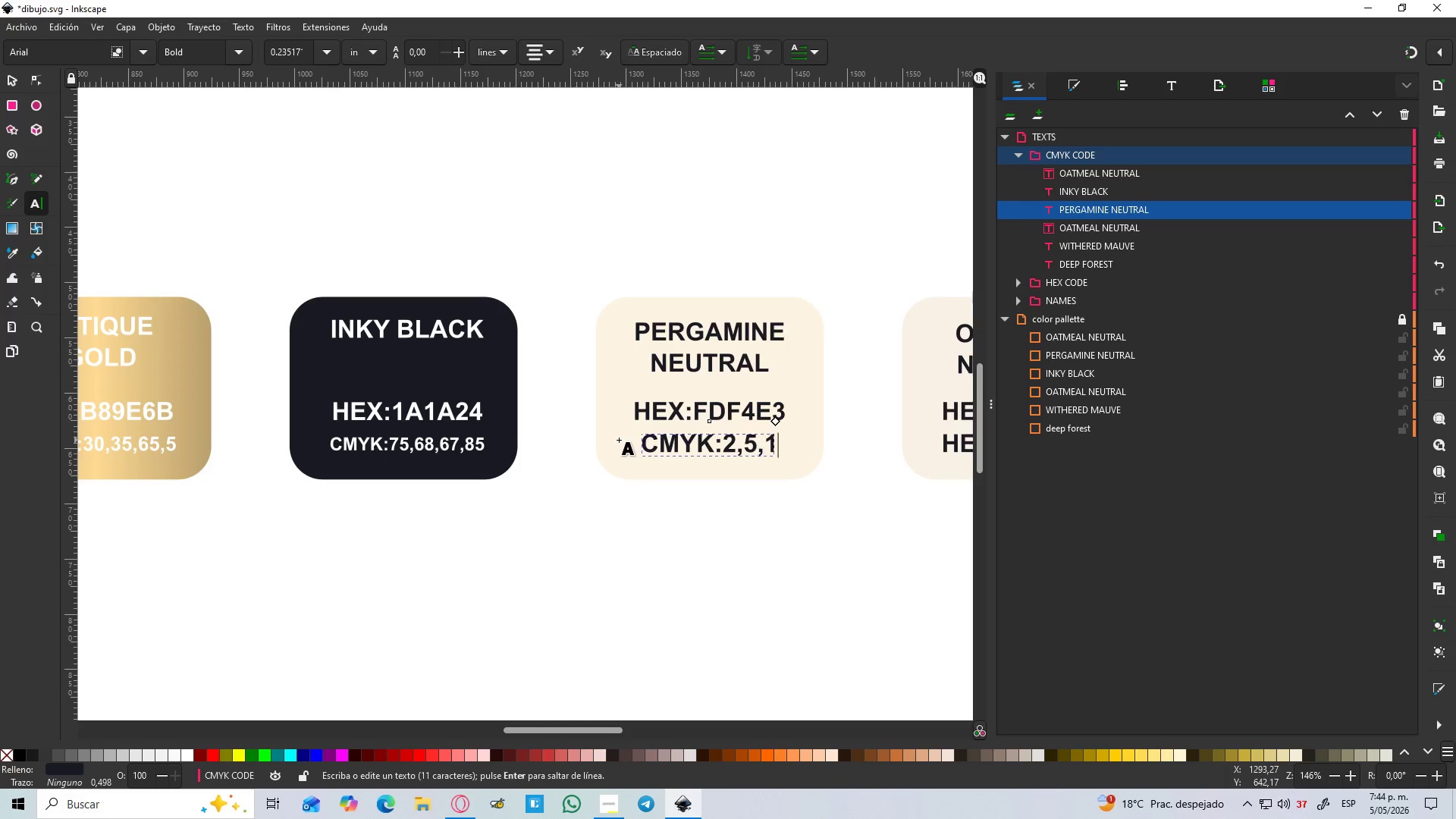 
key(Numpad2)
 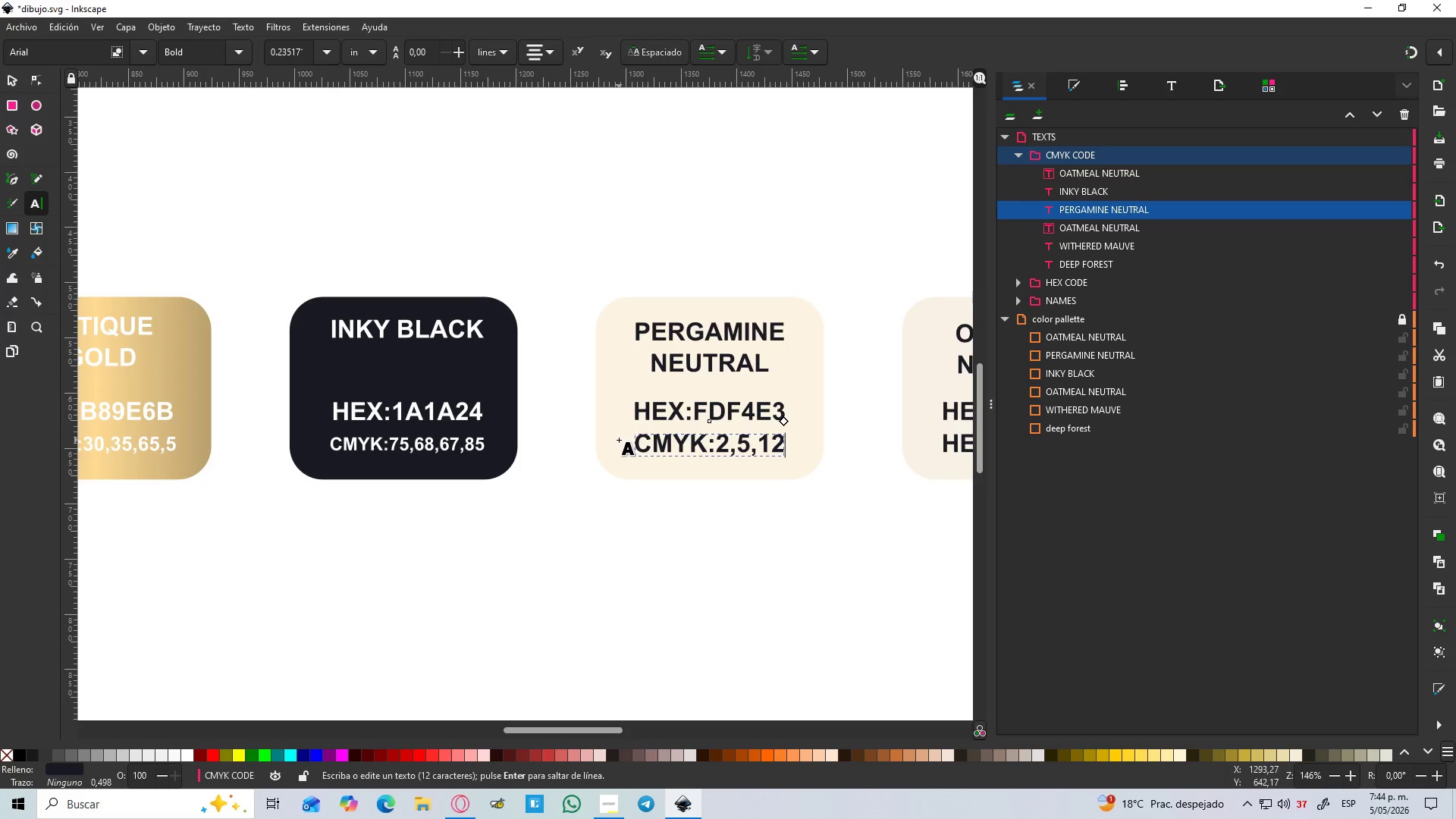 
key(Comma)
 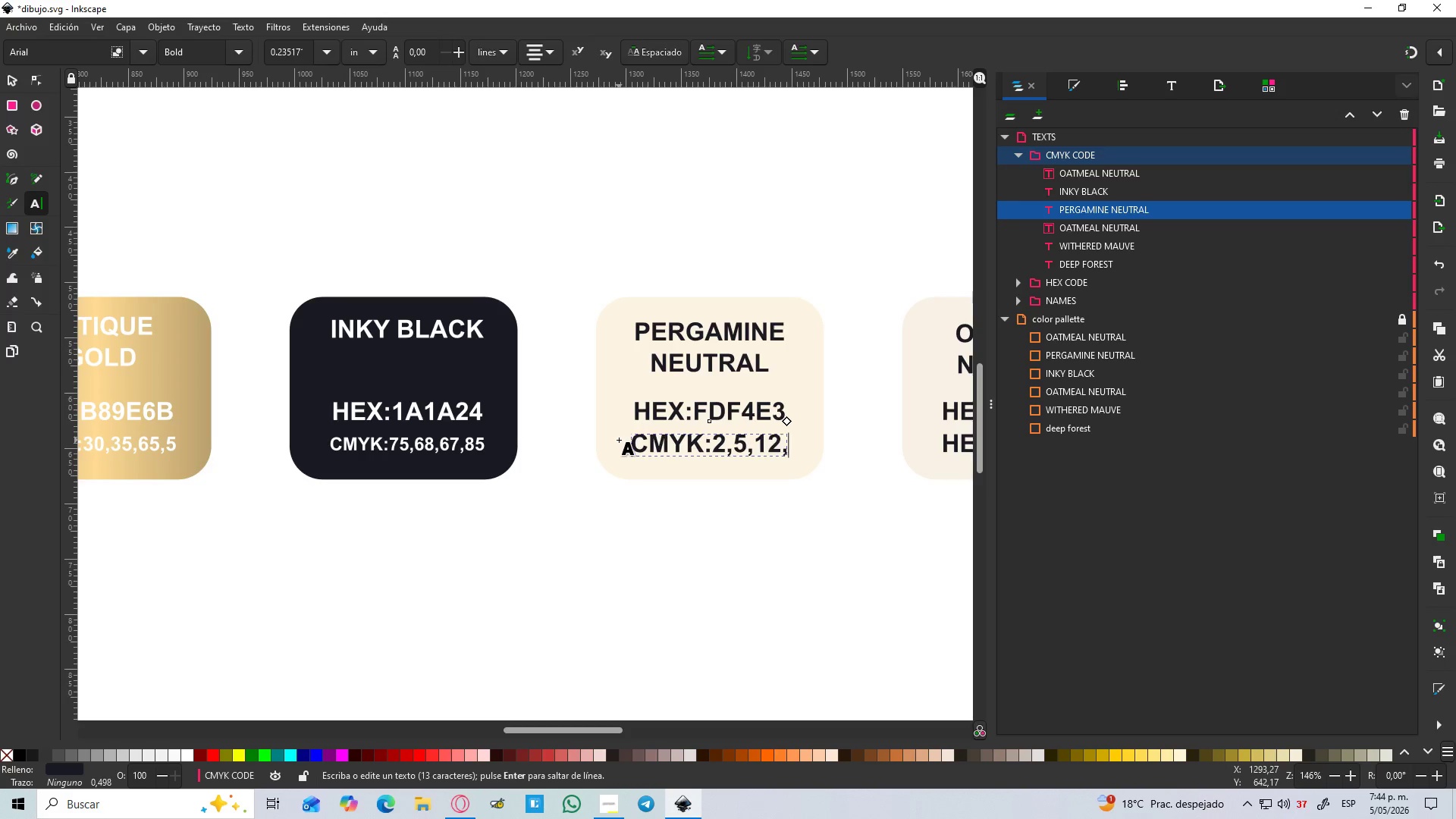 
key(Numpad0)
 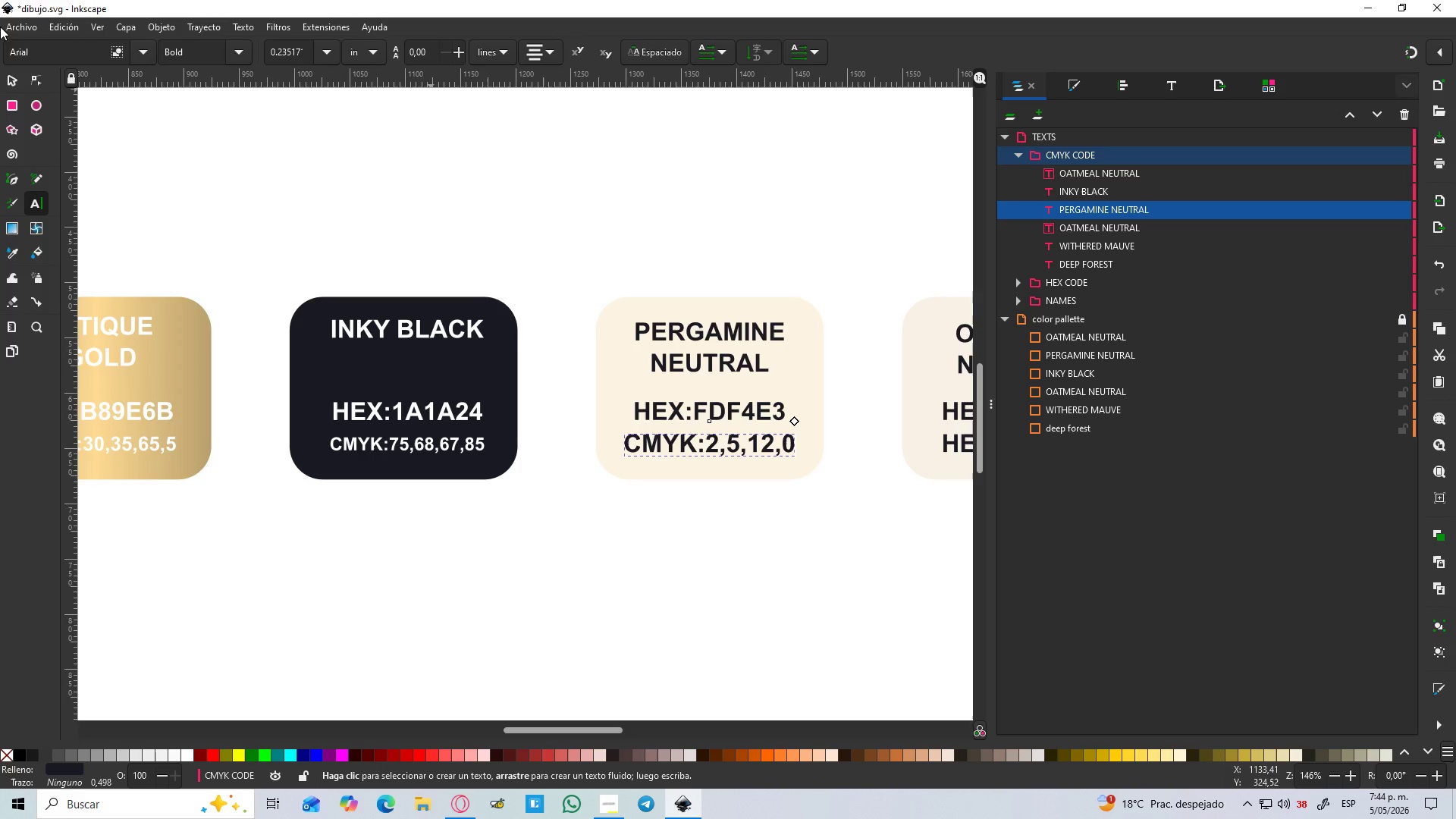 
hold_key(key=ControlLeft, duration=4.34)
hold_key(key=ShiftLeft, duration=1.5)
left_click_drag(start_coordinate=[796, 432], to_coordinate=[790, 432])
 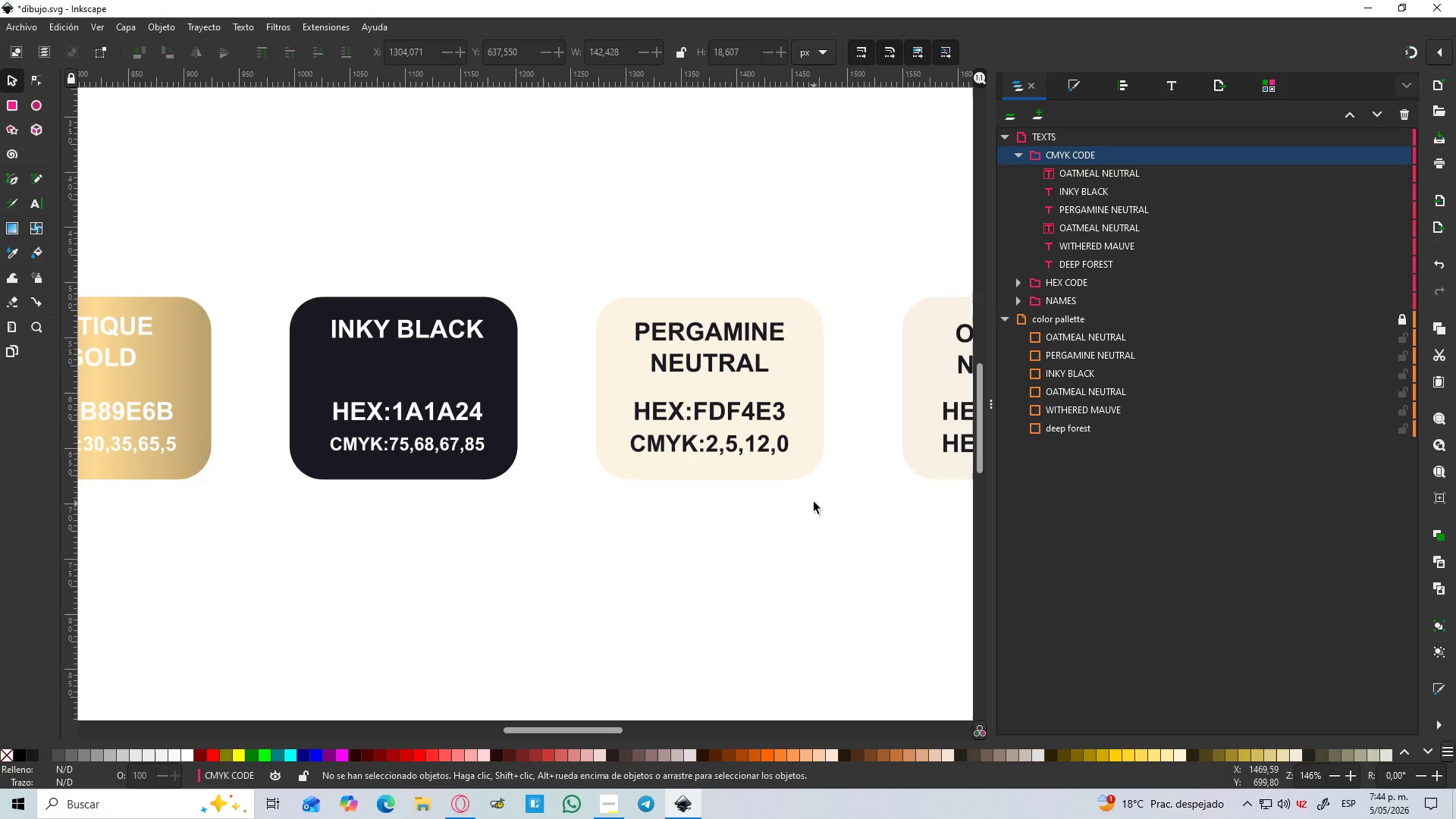 
hold_key(key=ShiftLeft, duration=1.51)
 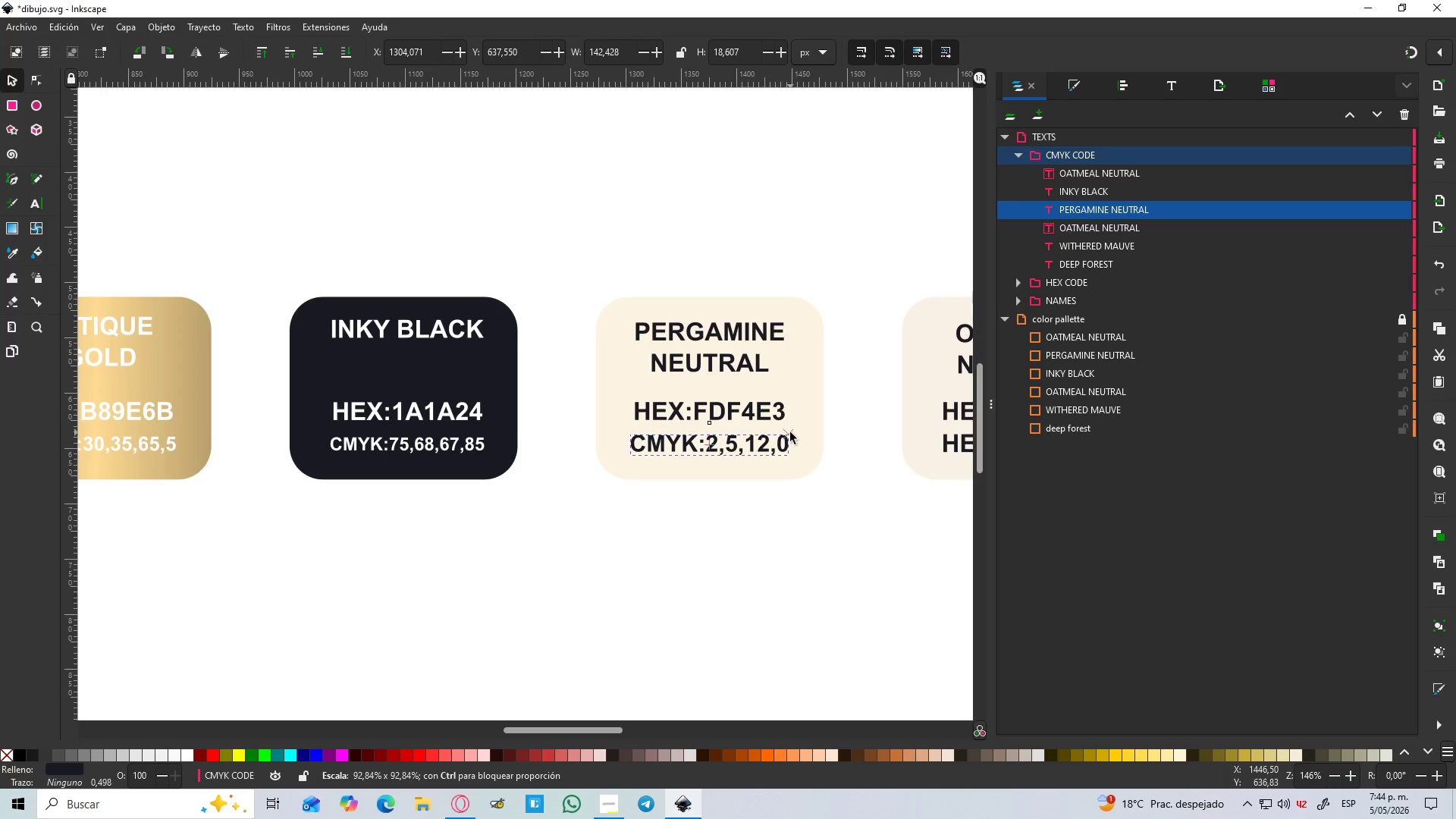 
hold_key(key=ShiftLeft, duration=0.75)
 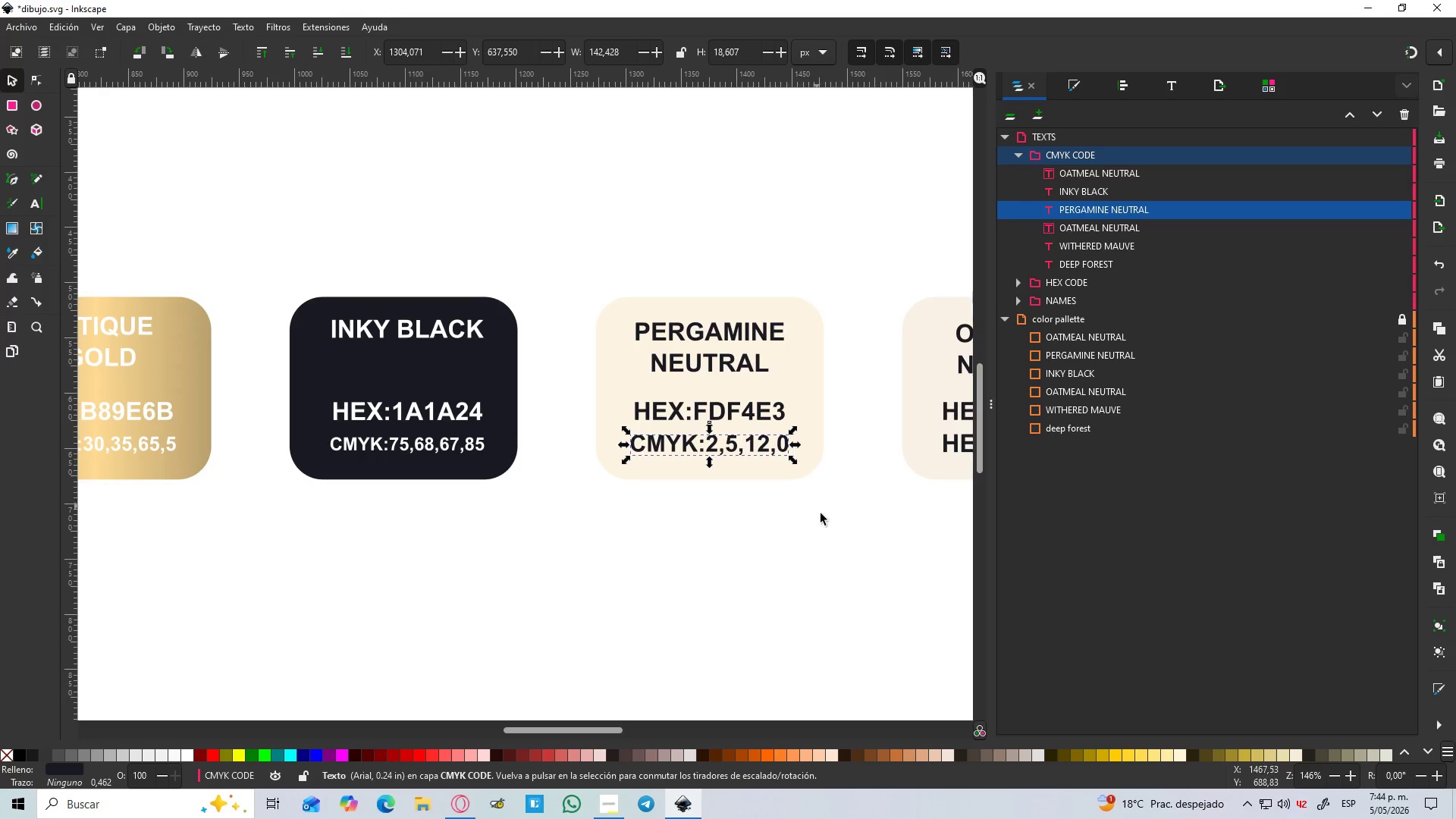 
left_click([821, 513])
 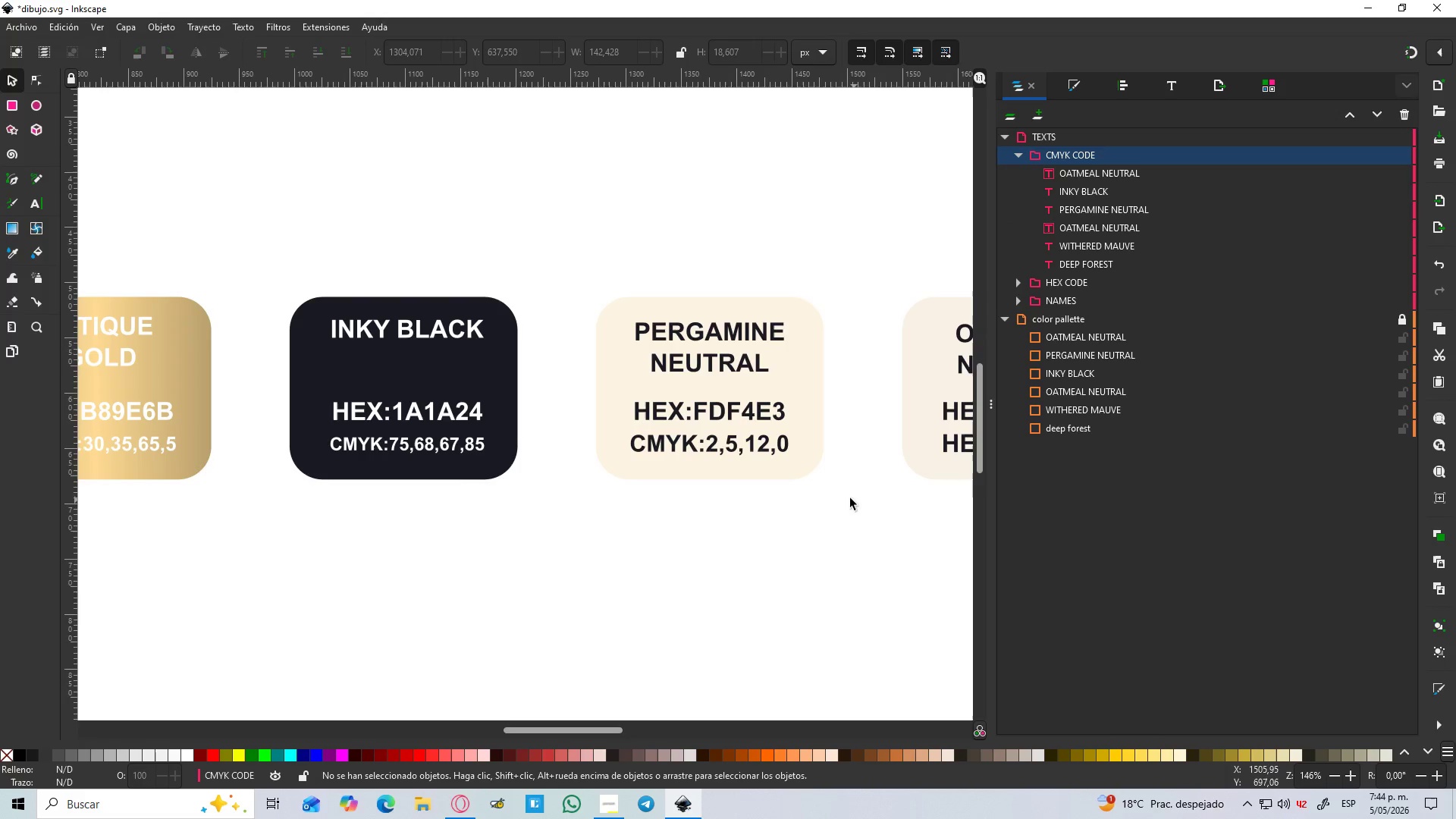 
hold_key(key=Space, duration=0.39)
 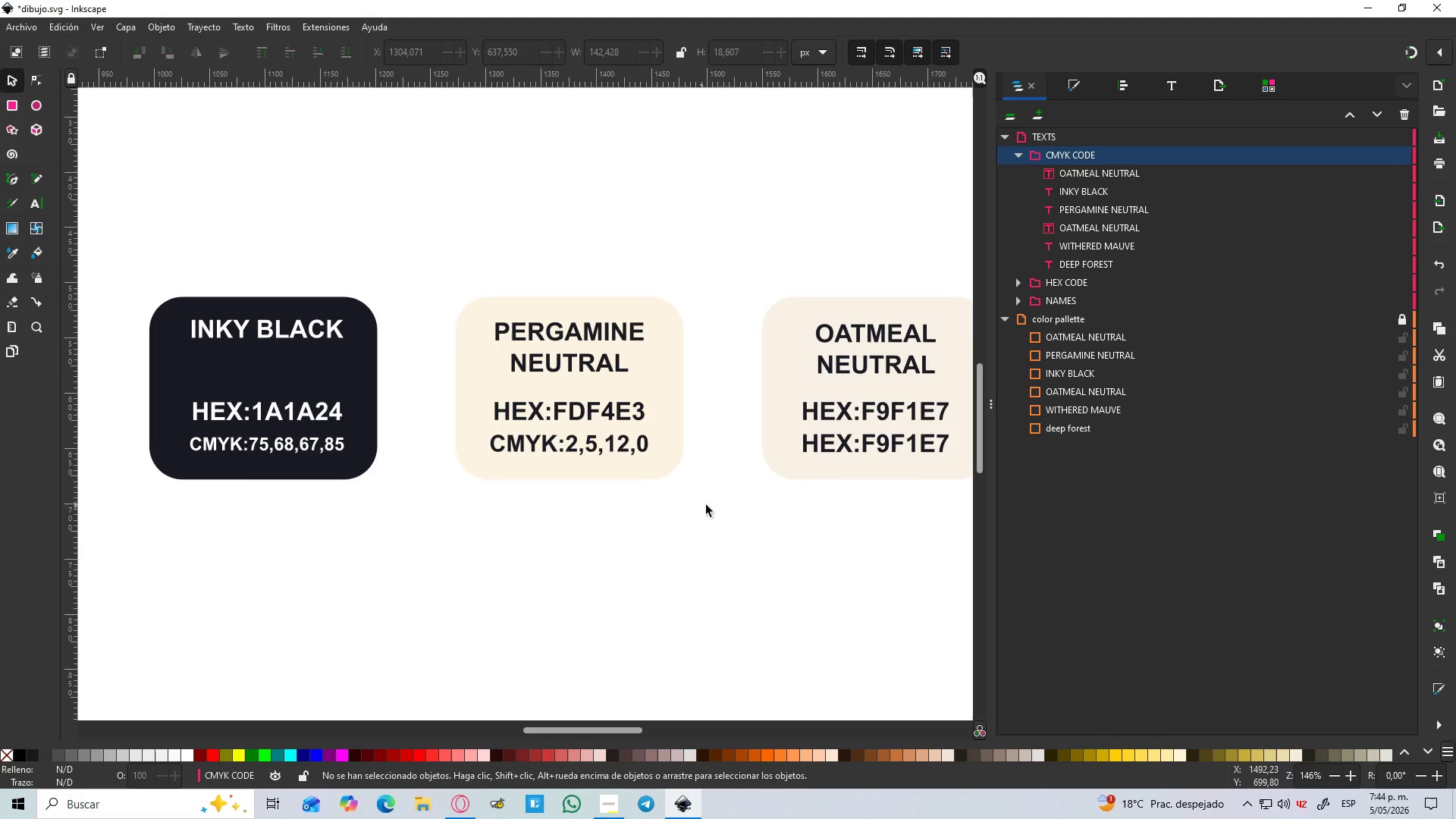 
hold_key(key=Space, duration=0.38)
 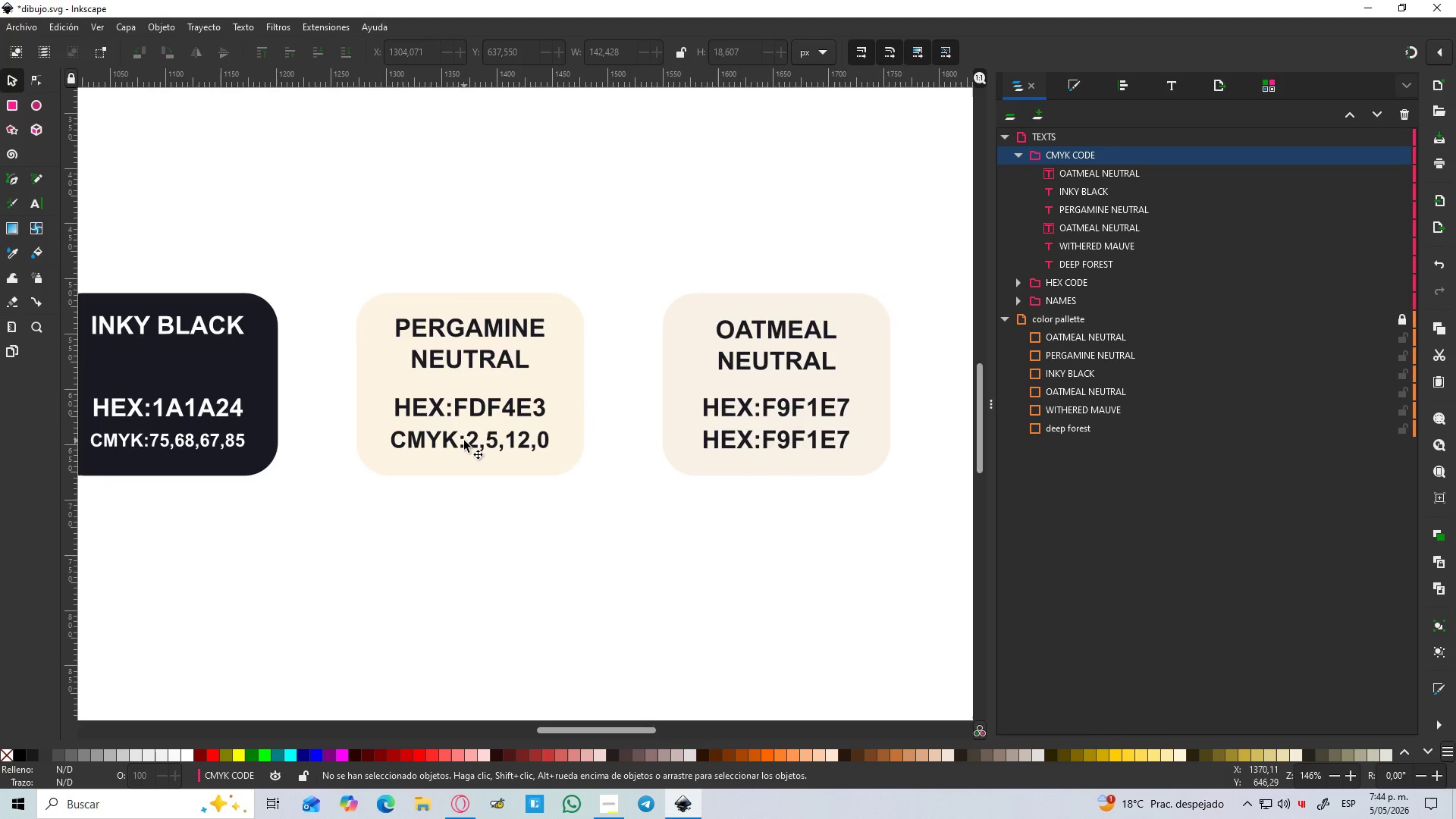 
left_click([464, 441])
 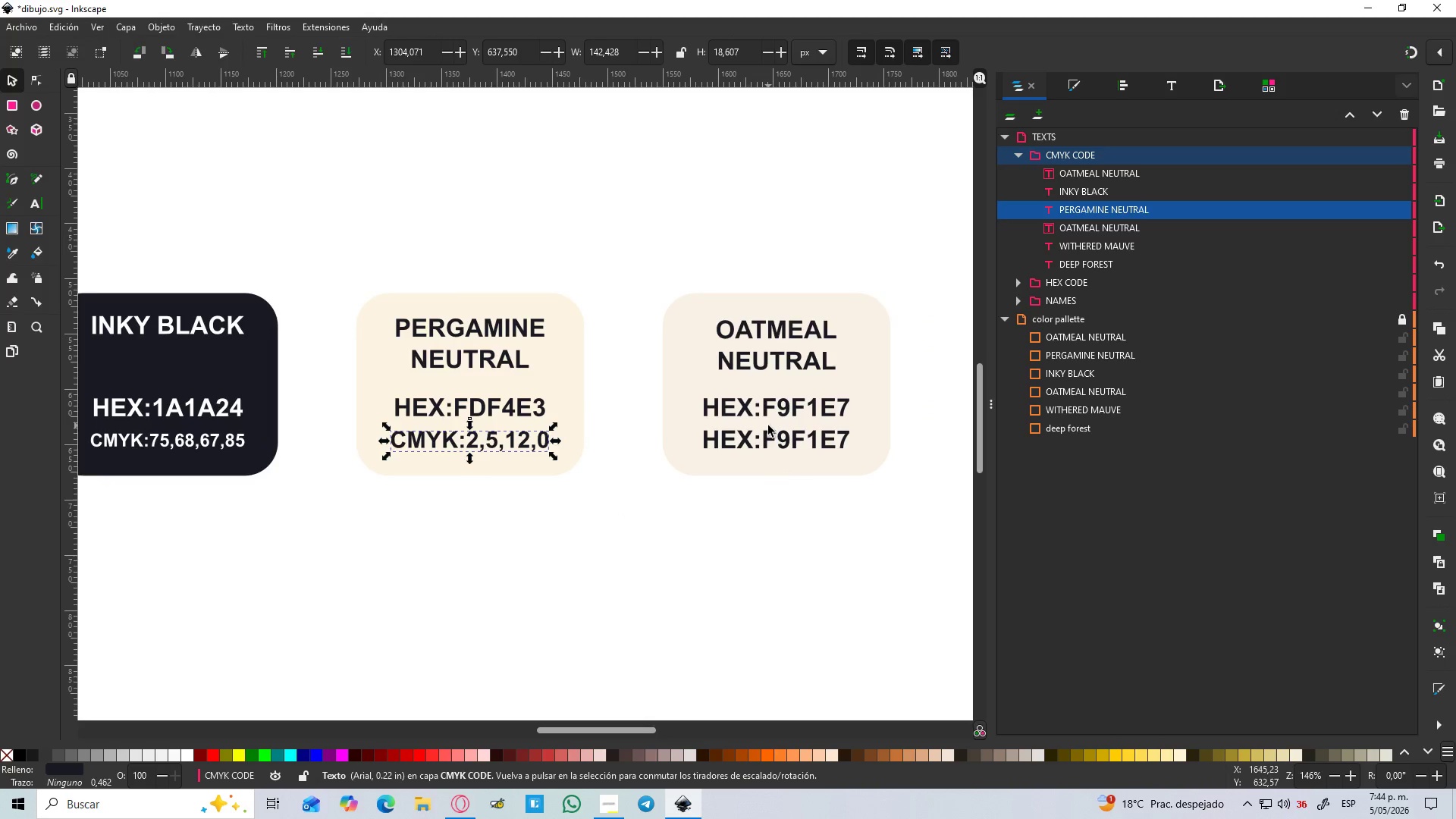 
double_click([771, 435])
 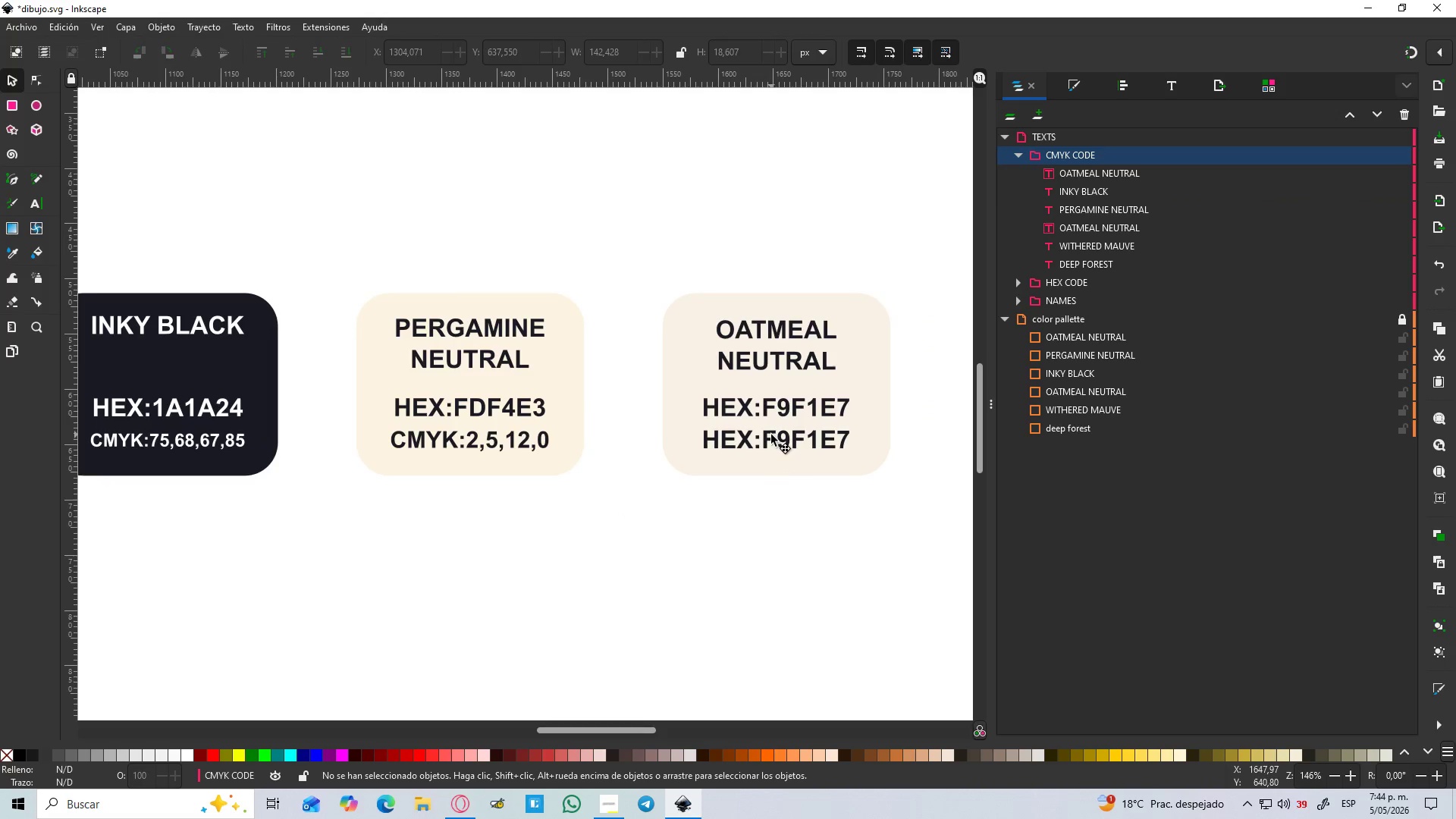 
triple_click([771, 435])
 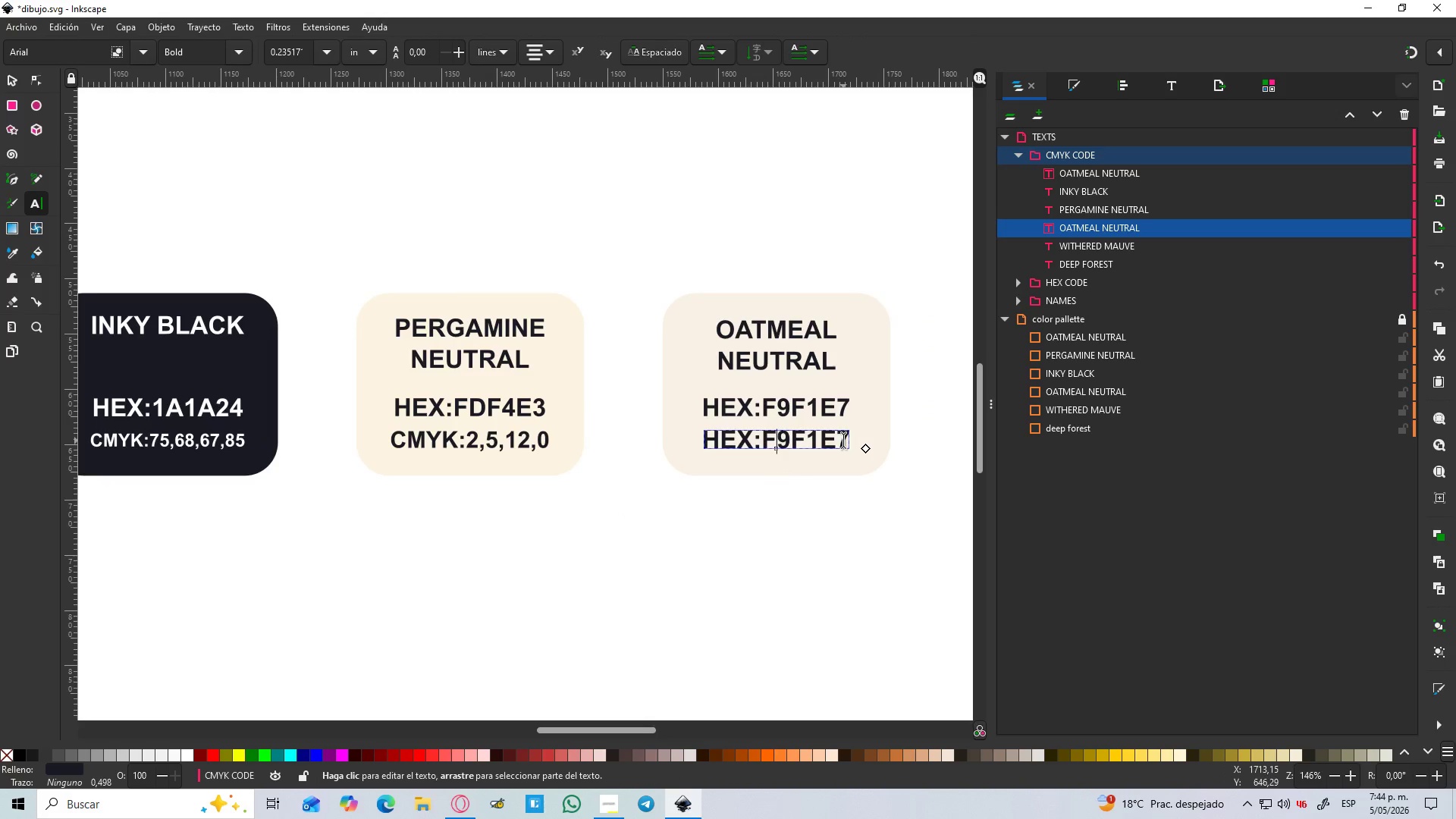 
left_click_drag(start_coordinate=[845, 441], to_coordinate=[670, 429])
 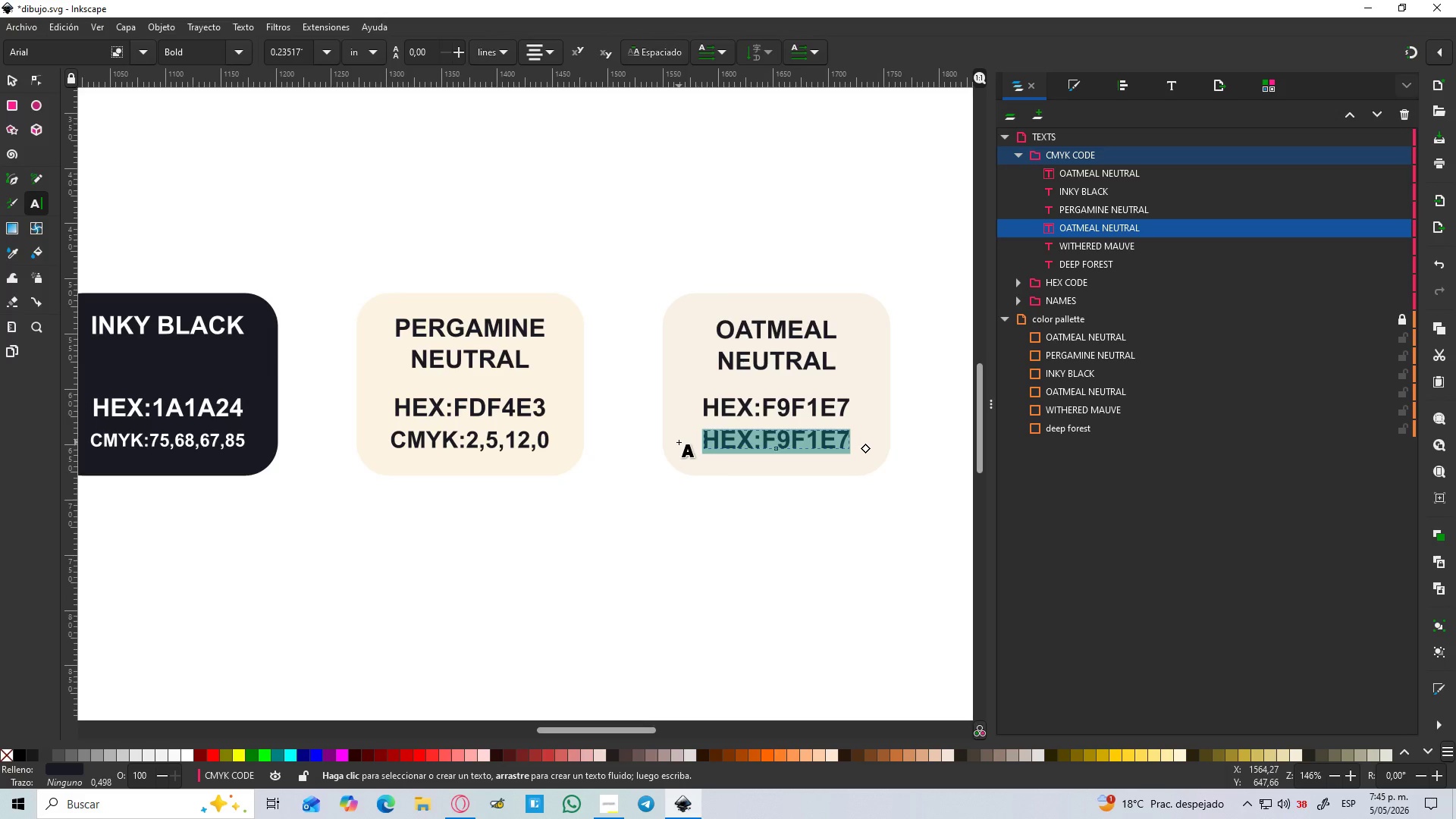 
type(CMYK>3,4,8,0)
 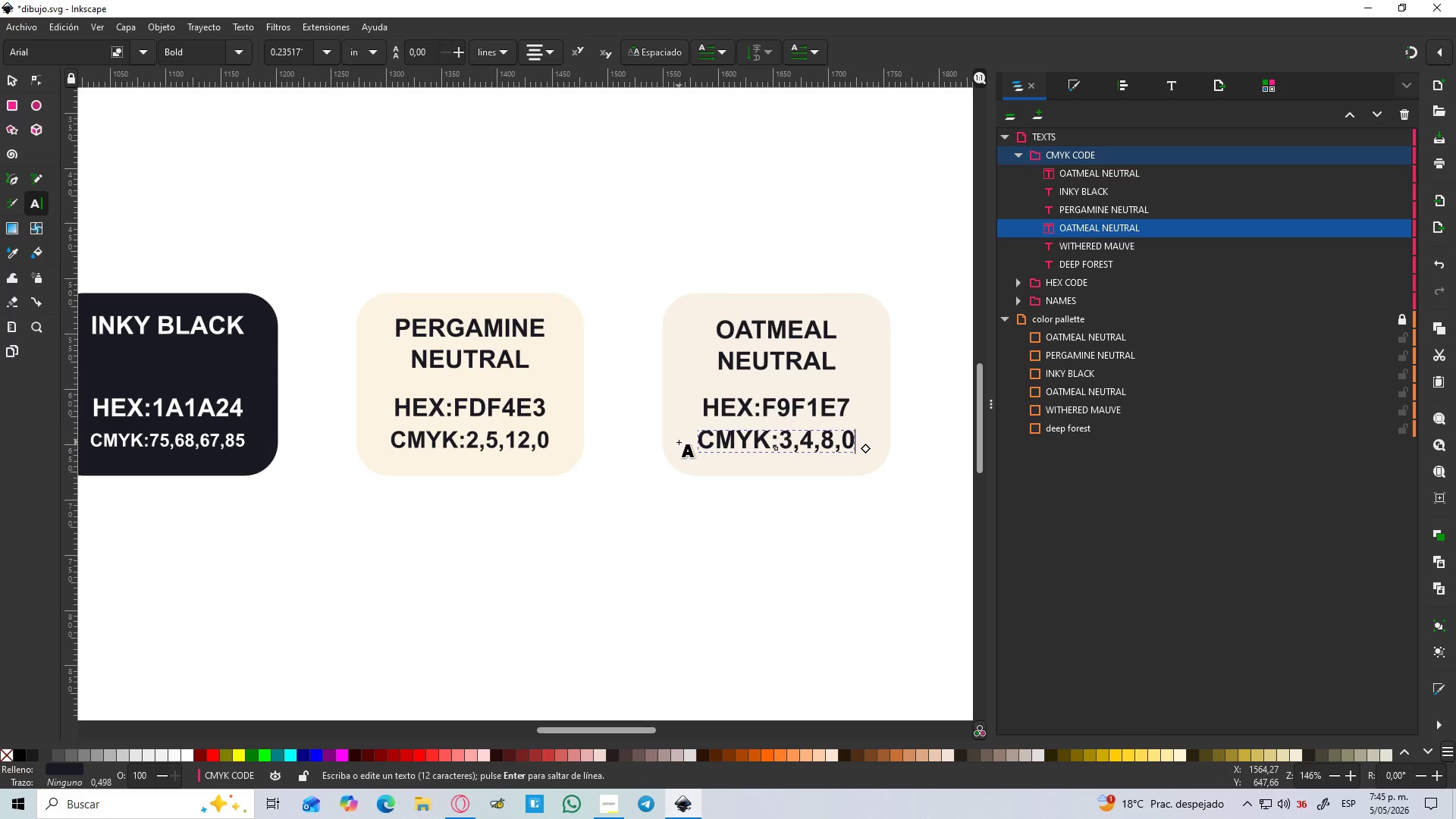 
left_click([17, 83])
 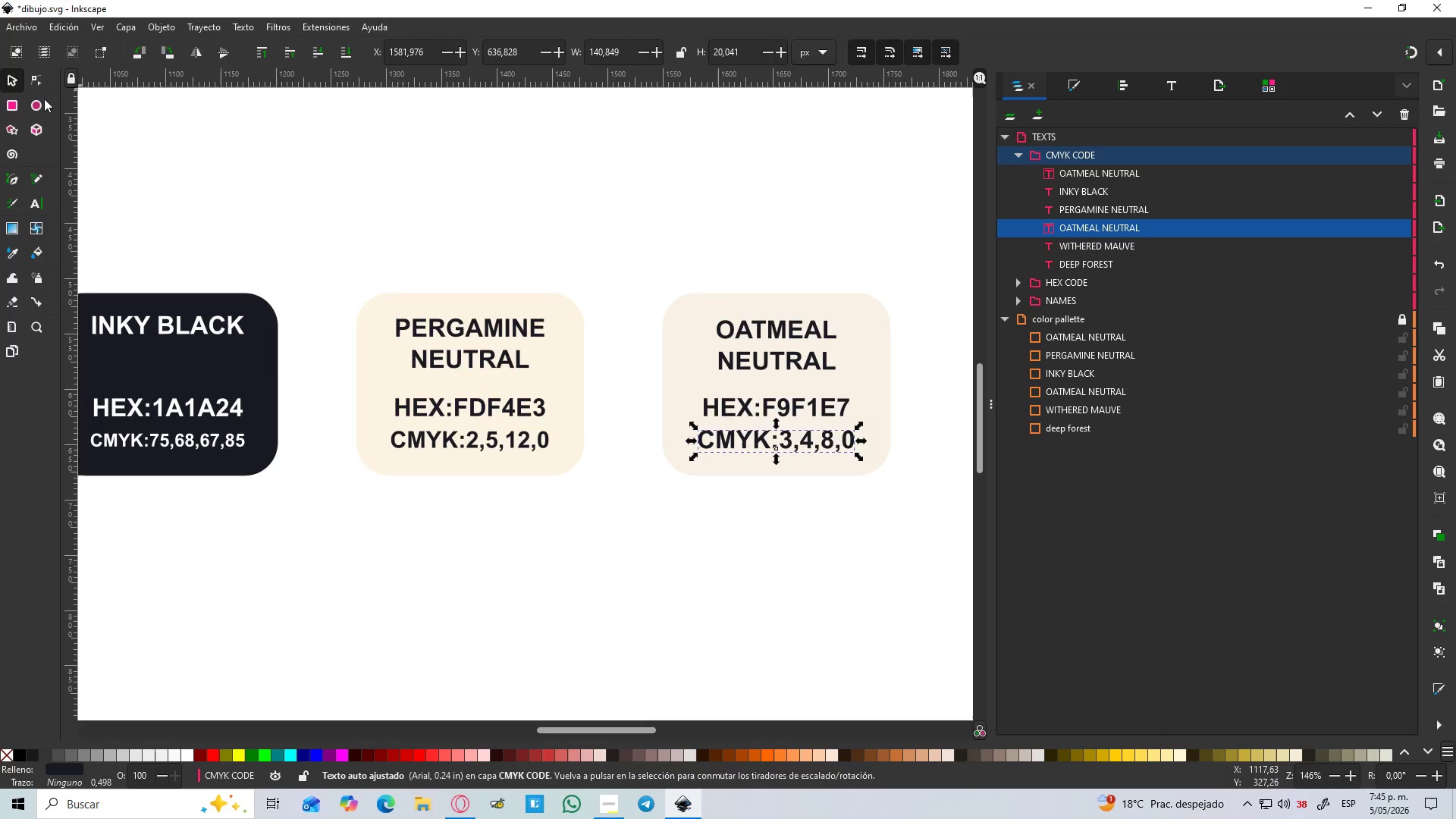 
hold_key(key=ControlLeft, duration=3.33)
 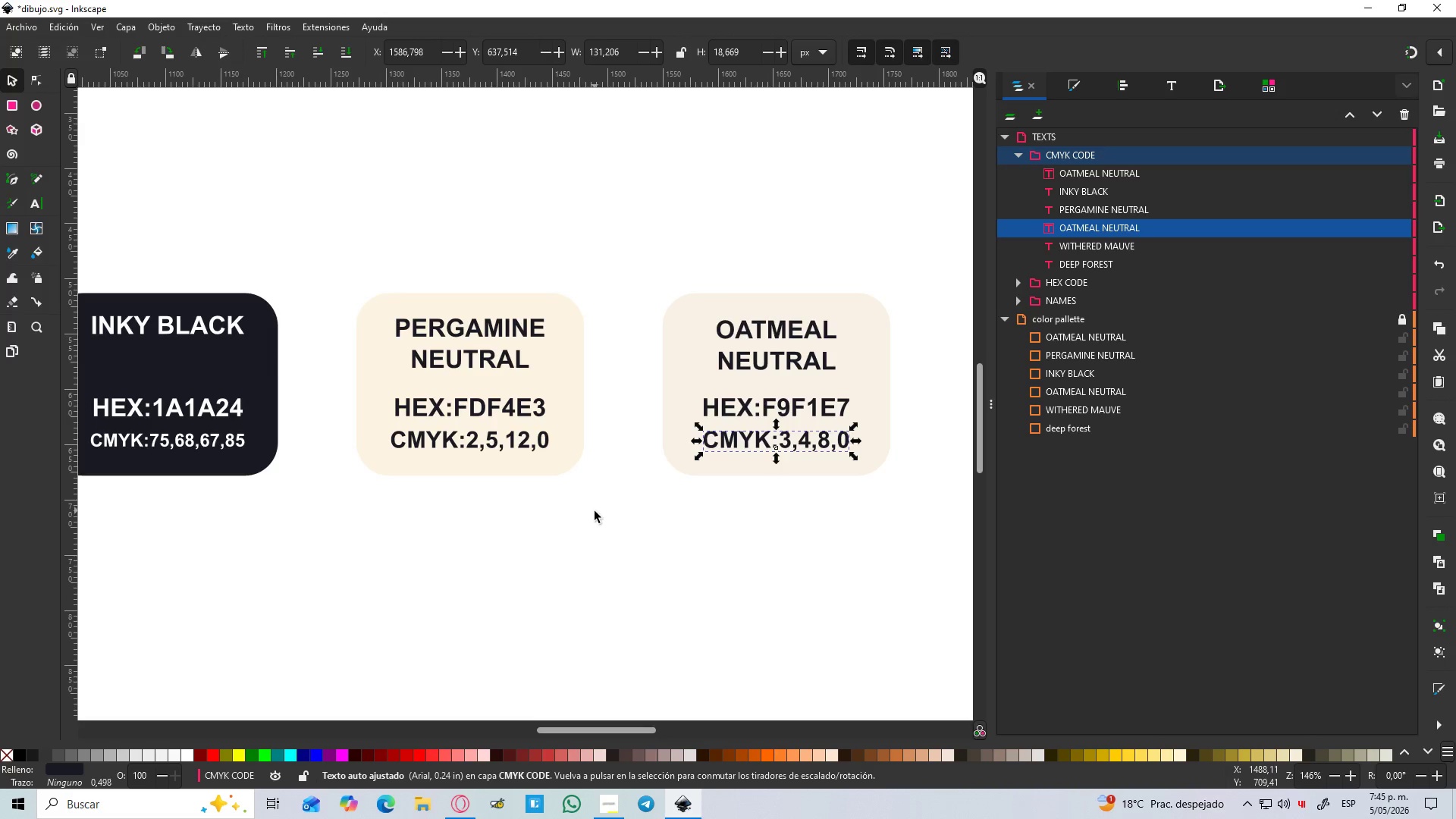 
hold_key(key=ShiftLeft, duration=1.5)
 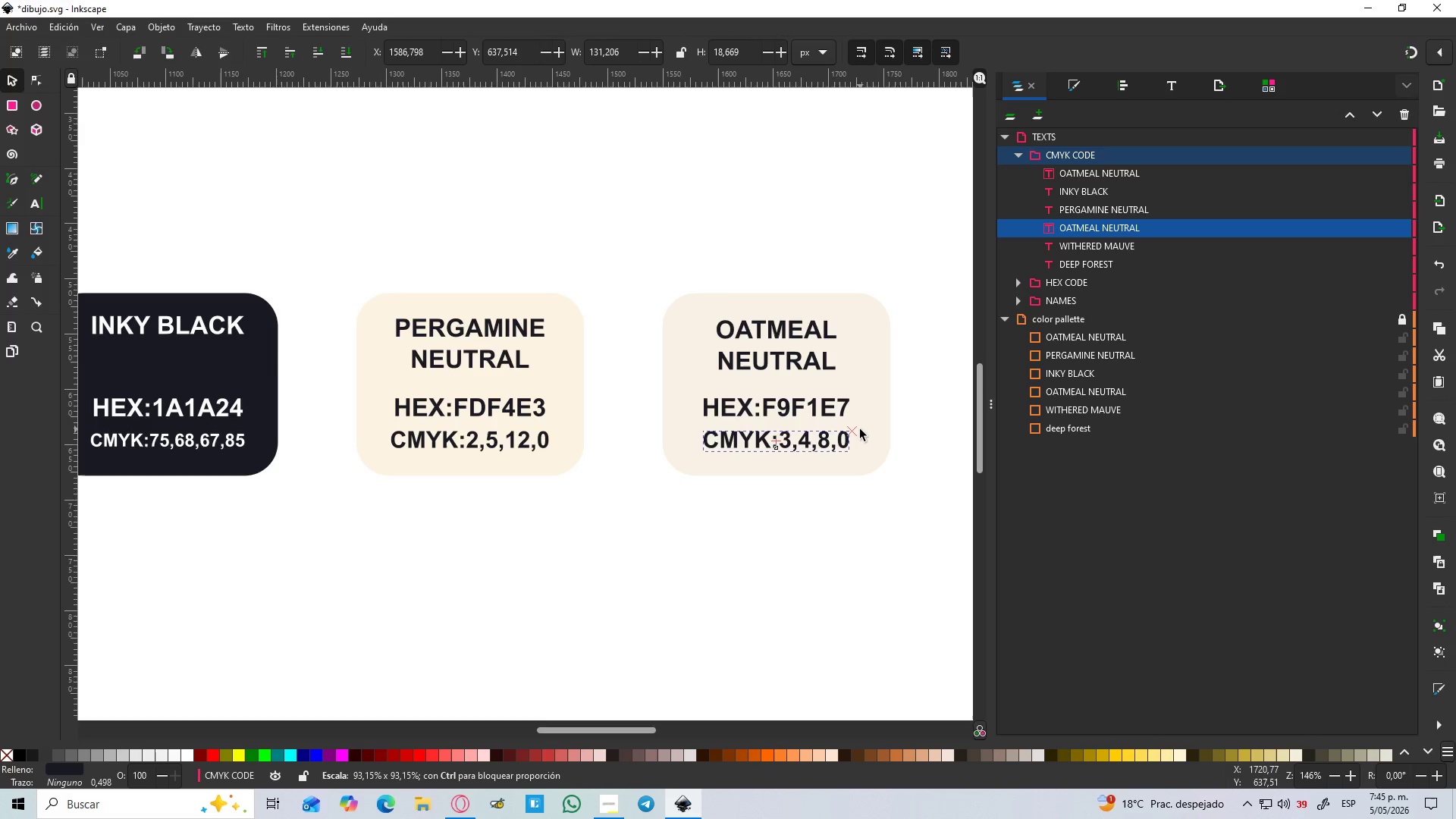 
hold_key(key=ShiftLeft, duration=1.16)
 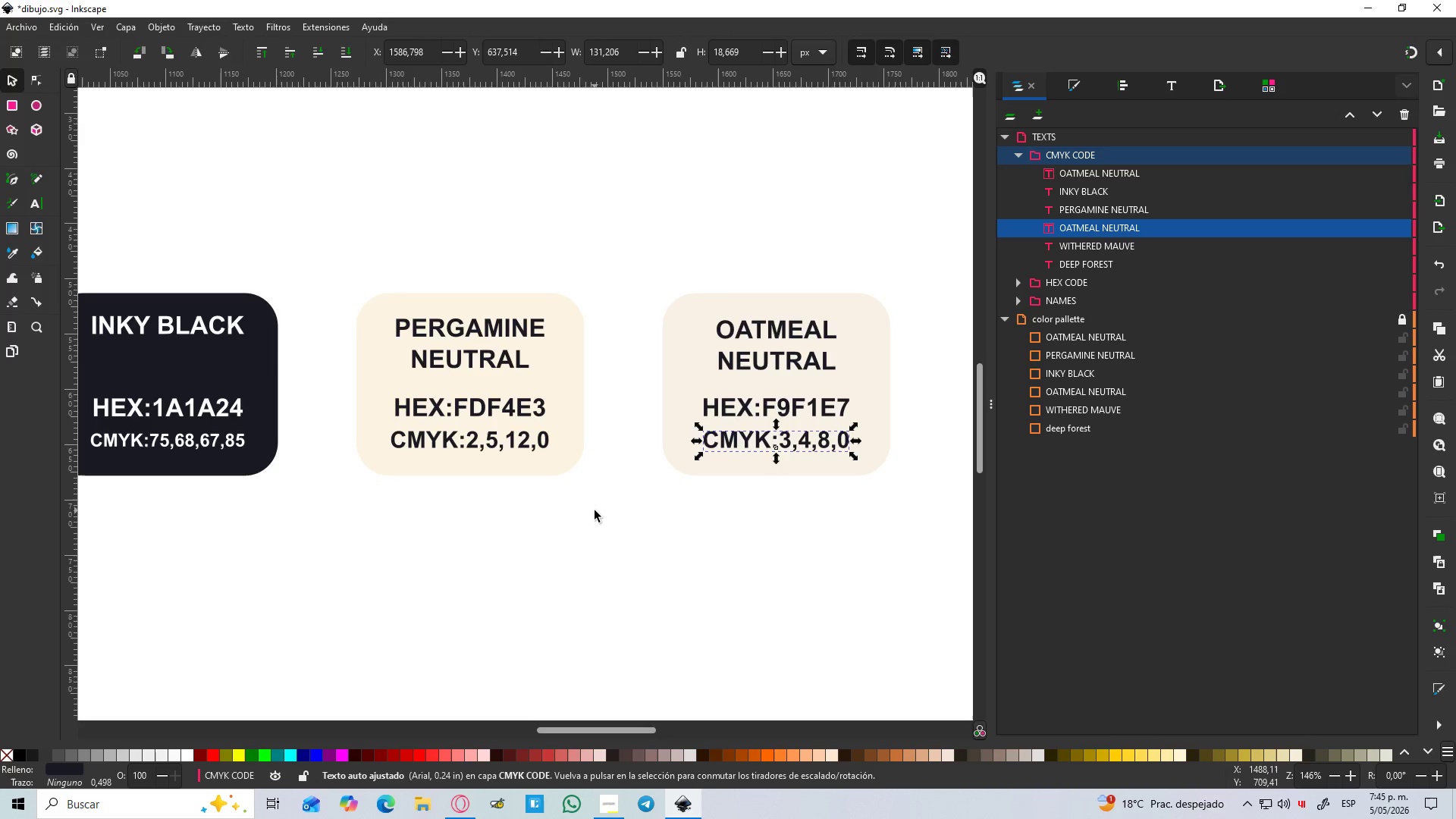 
hold_key(key=ShiftLeft, duration=1.69)
hold_key(key=ControlLeft, duration=5.89)
left_click_drag(start_coordinate=[853, 425], to_coordinate=[858, 427])
 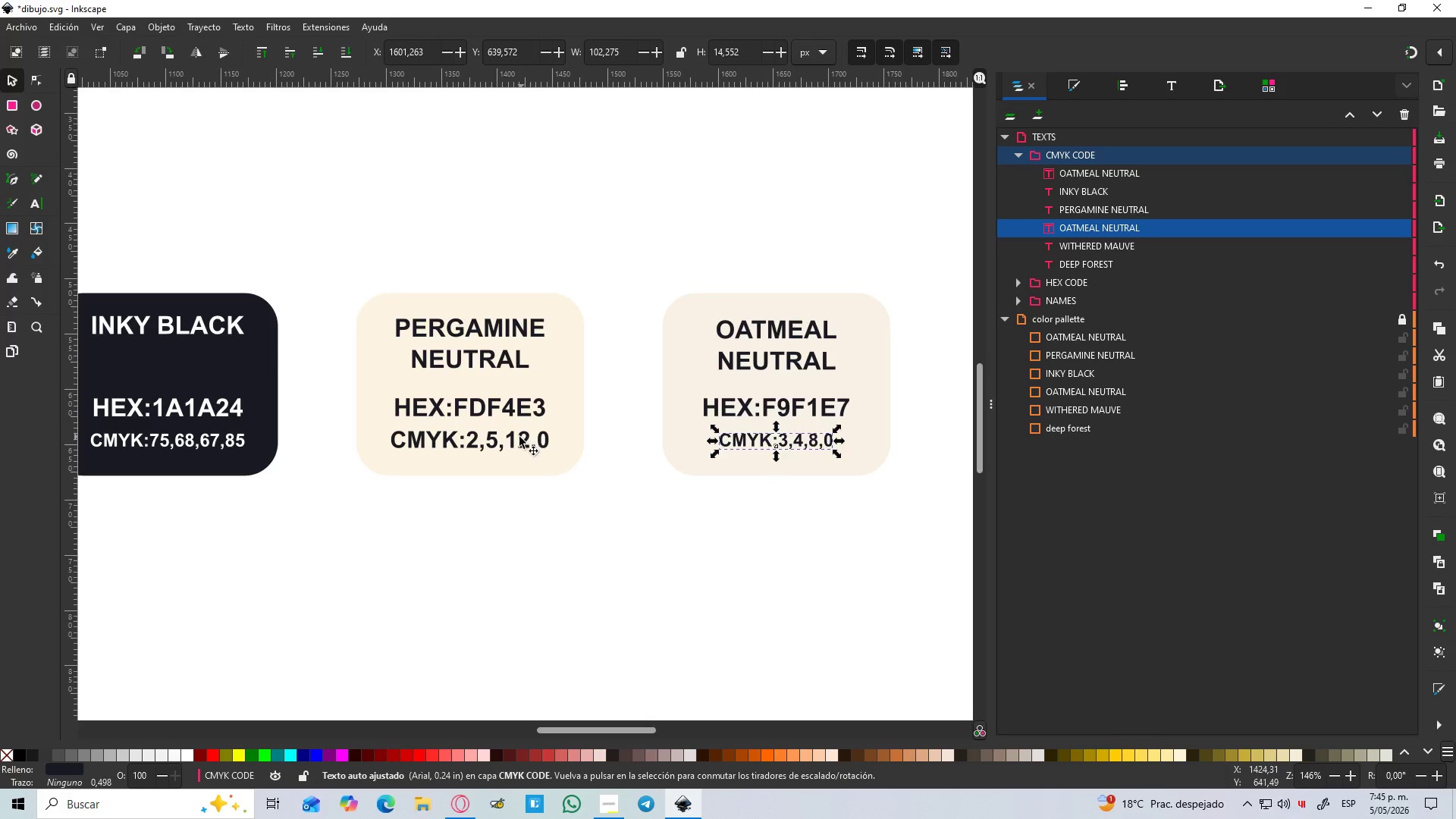 
hold_key(key=ShiftLeft, duration=1.51)
 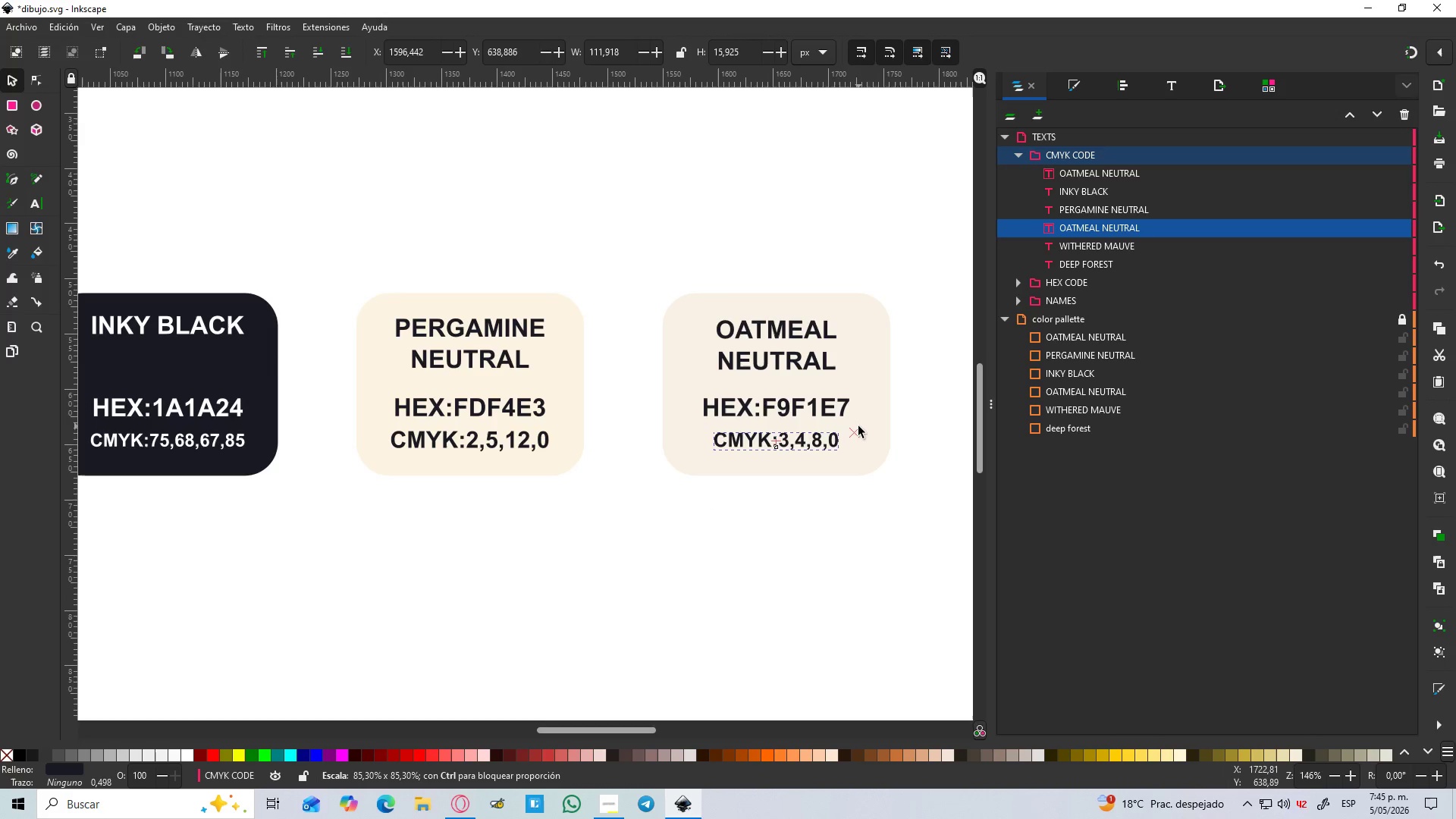 
hold_key(key=ShiftLeft, duration=1.52)
 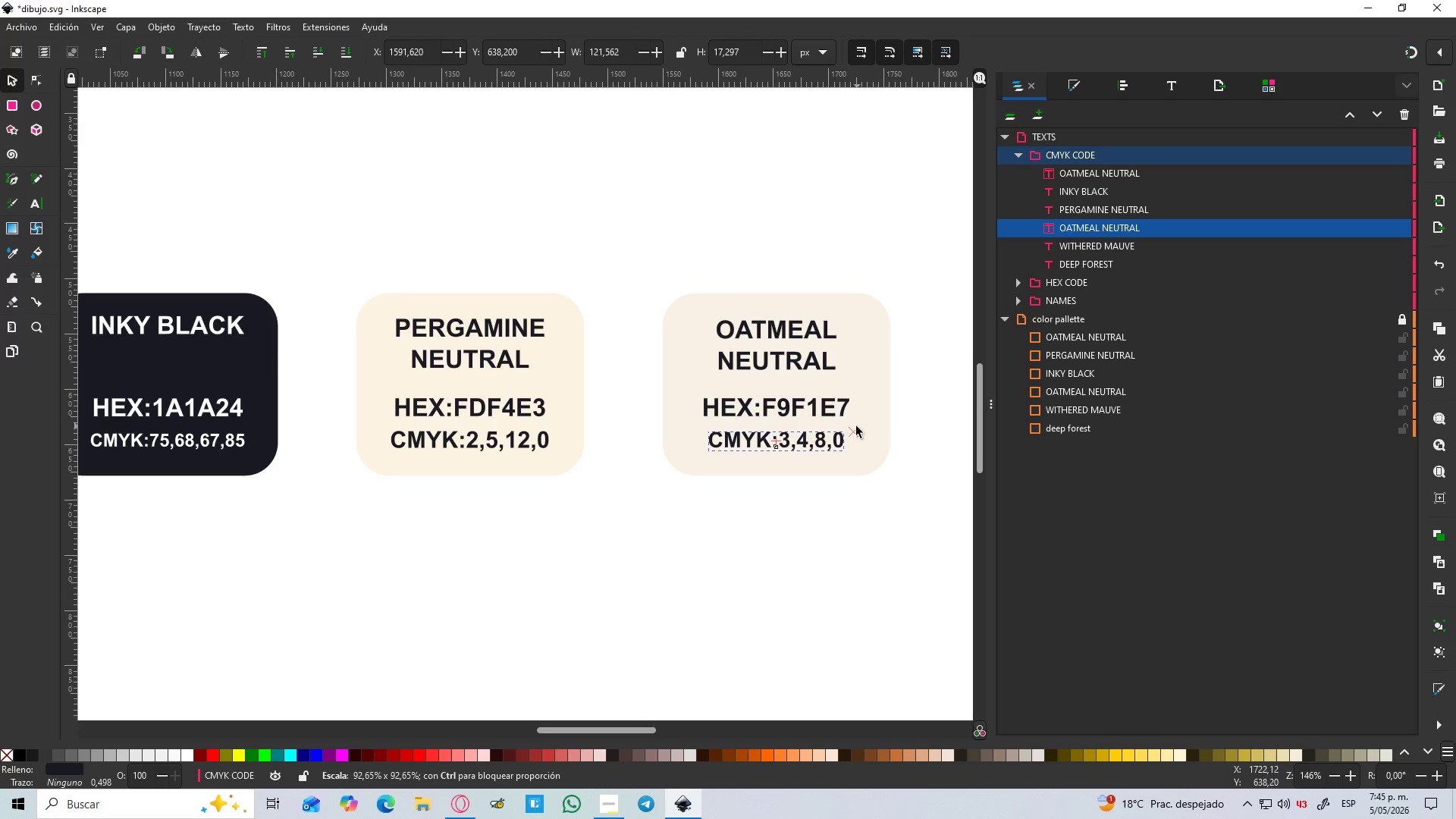 
hold_key(key=ShiftLeft, duration=1.5)
 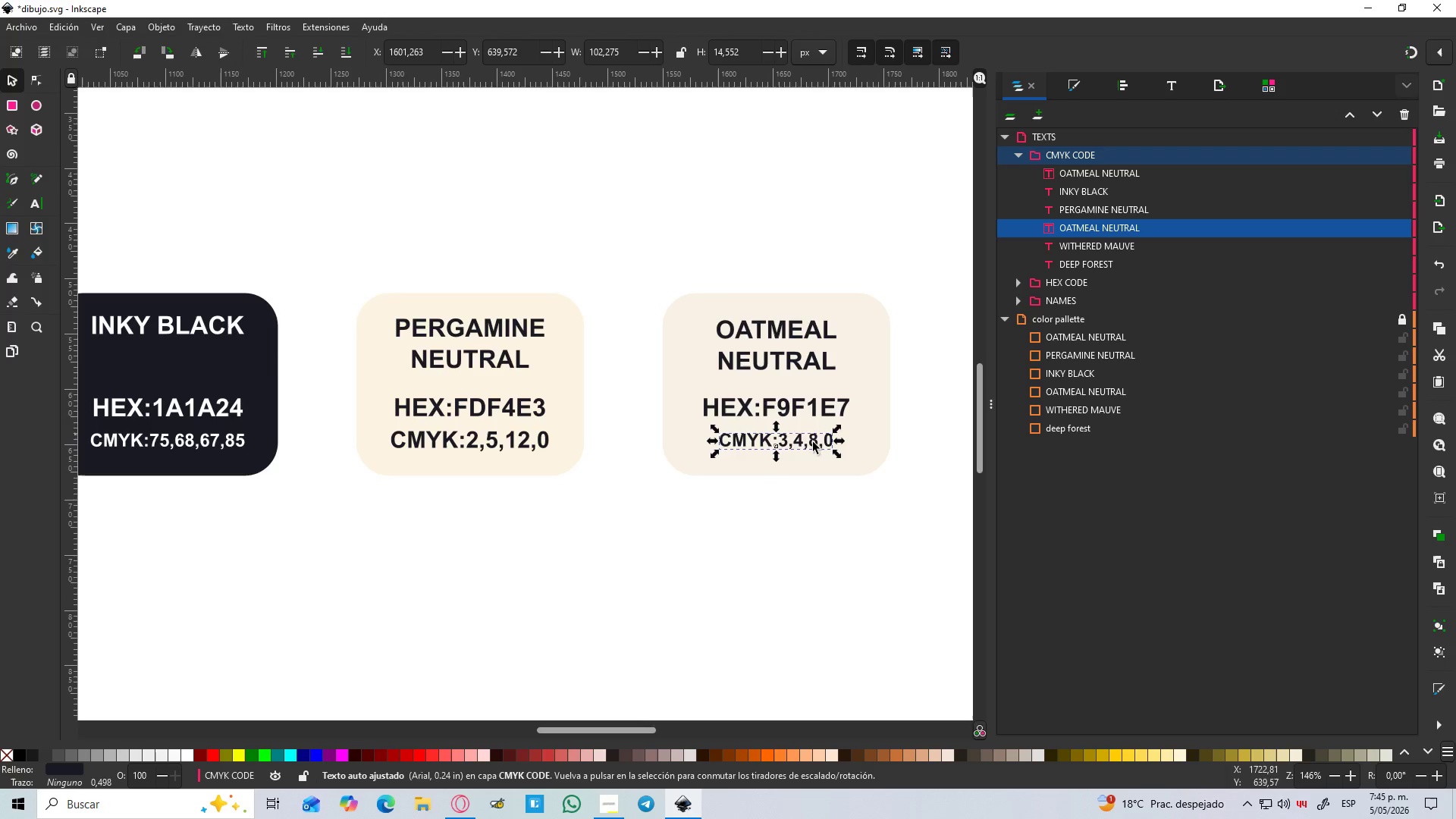 
hold_key(key=ShiftLeft, duration=0.53)
 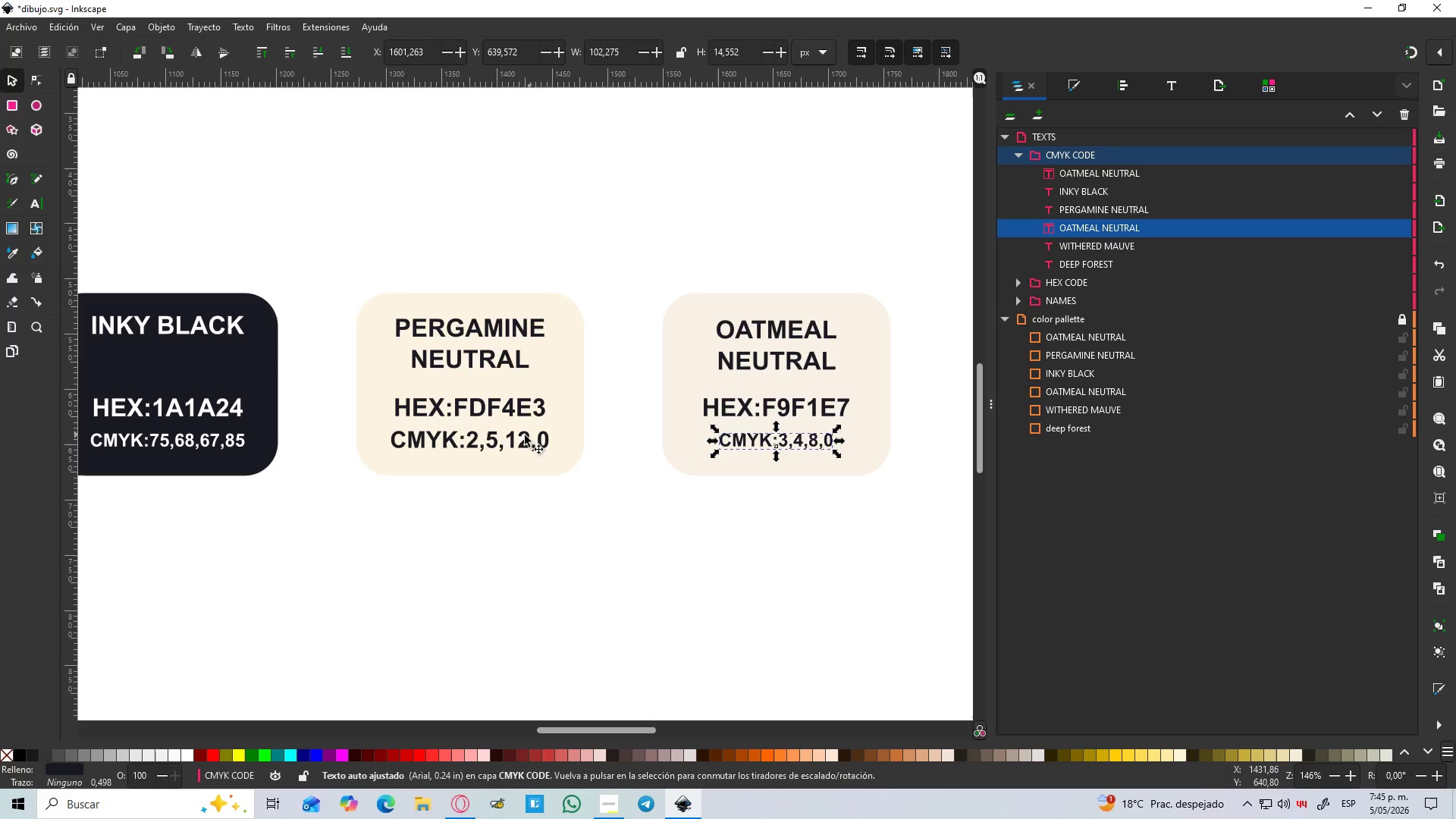 
left_click([519, 437])
 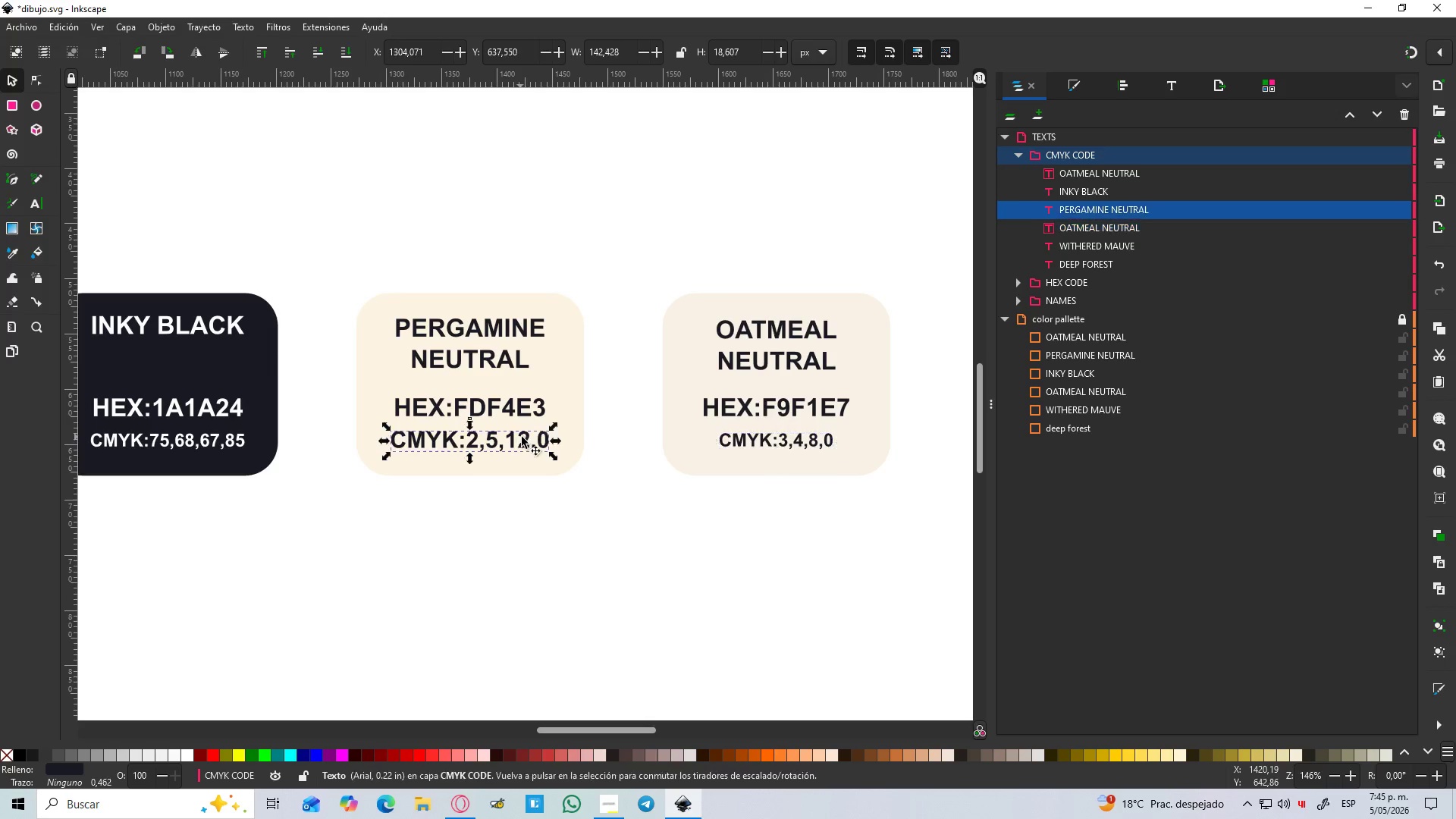 
hold_key(key=ControlLeft, duration=3.39)
 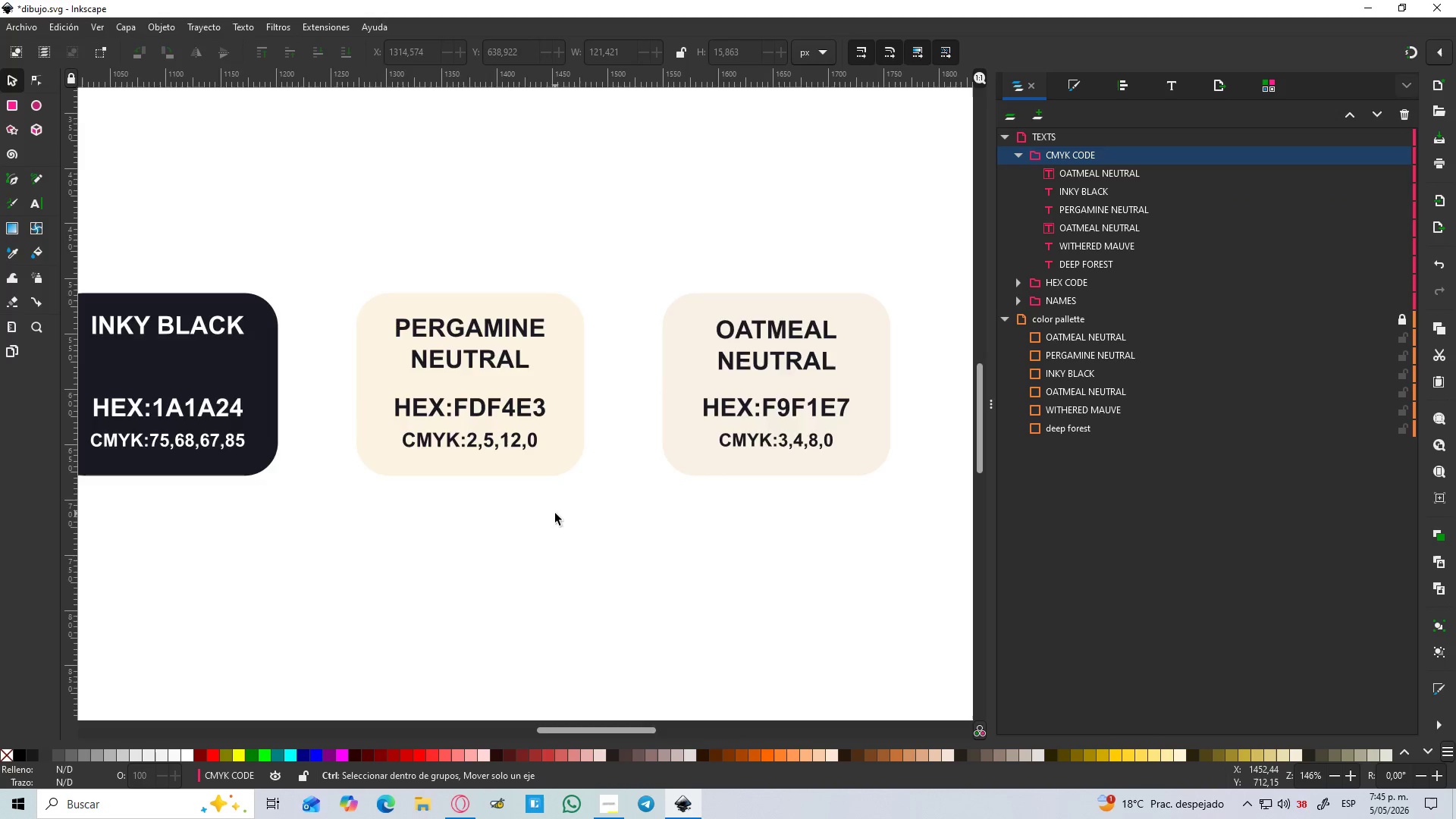 
hold_key(key=ShiftLeft, duration=1.52)
 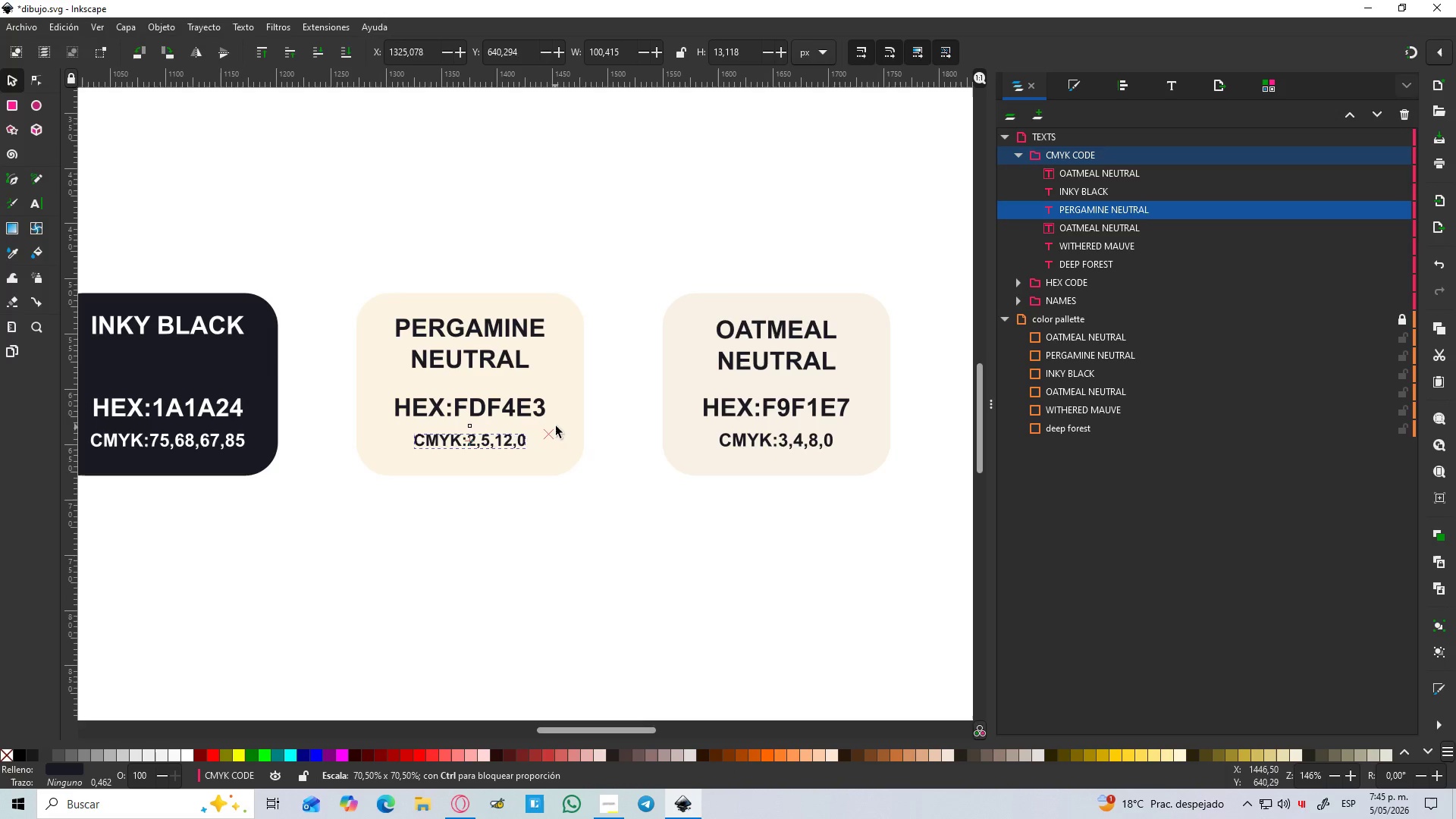 
hold_key(key=ShiftLeft, duration=1.5)
 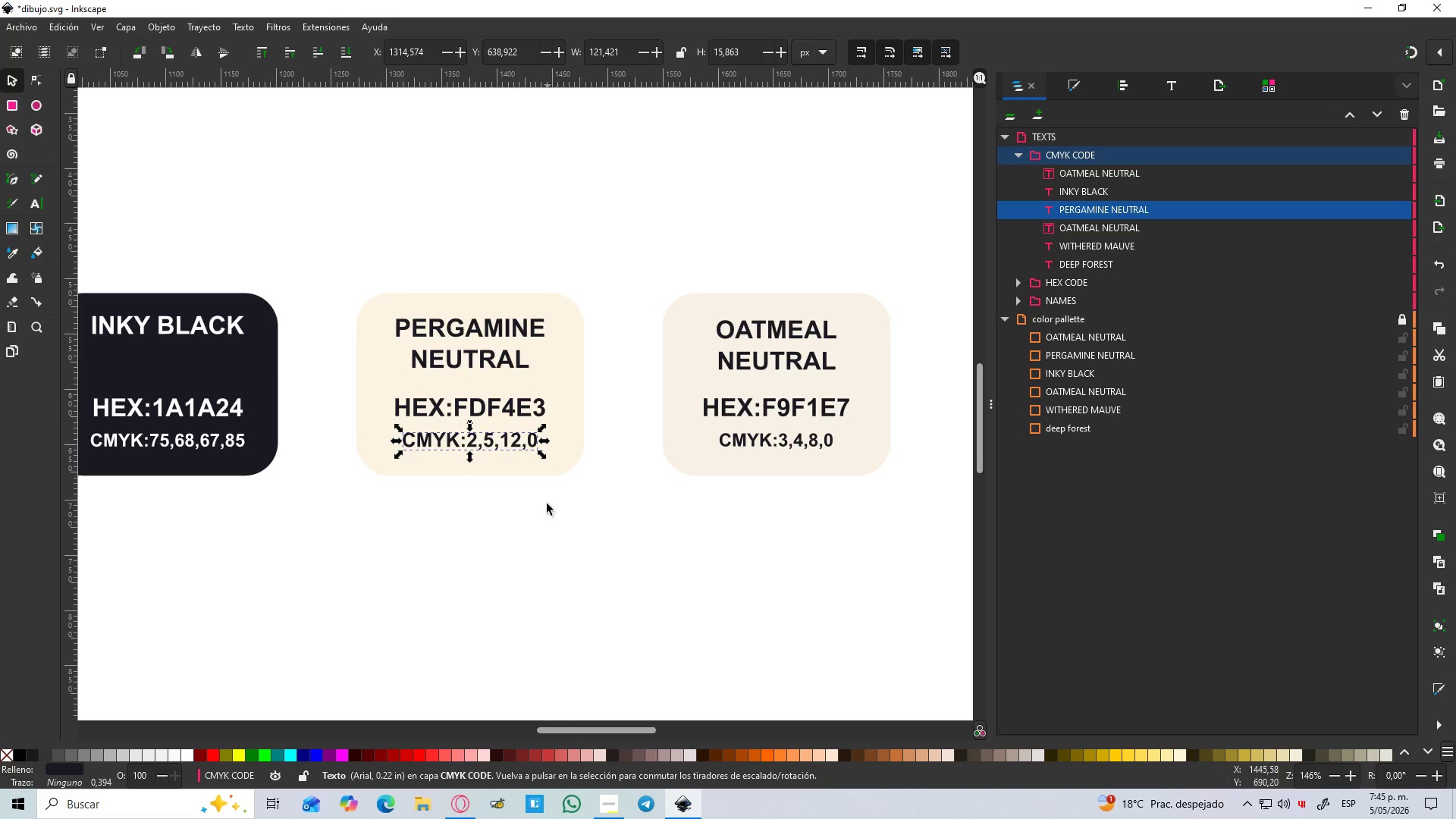 
left_click([545, 516])
 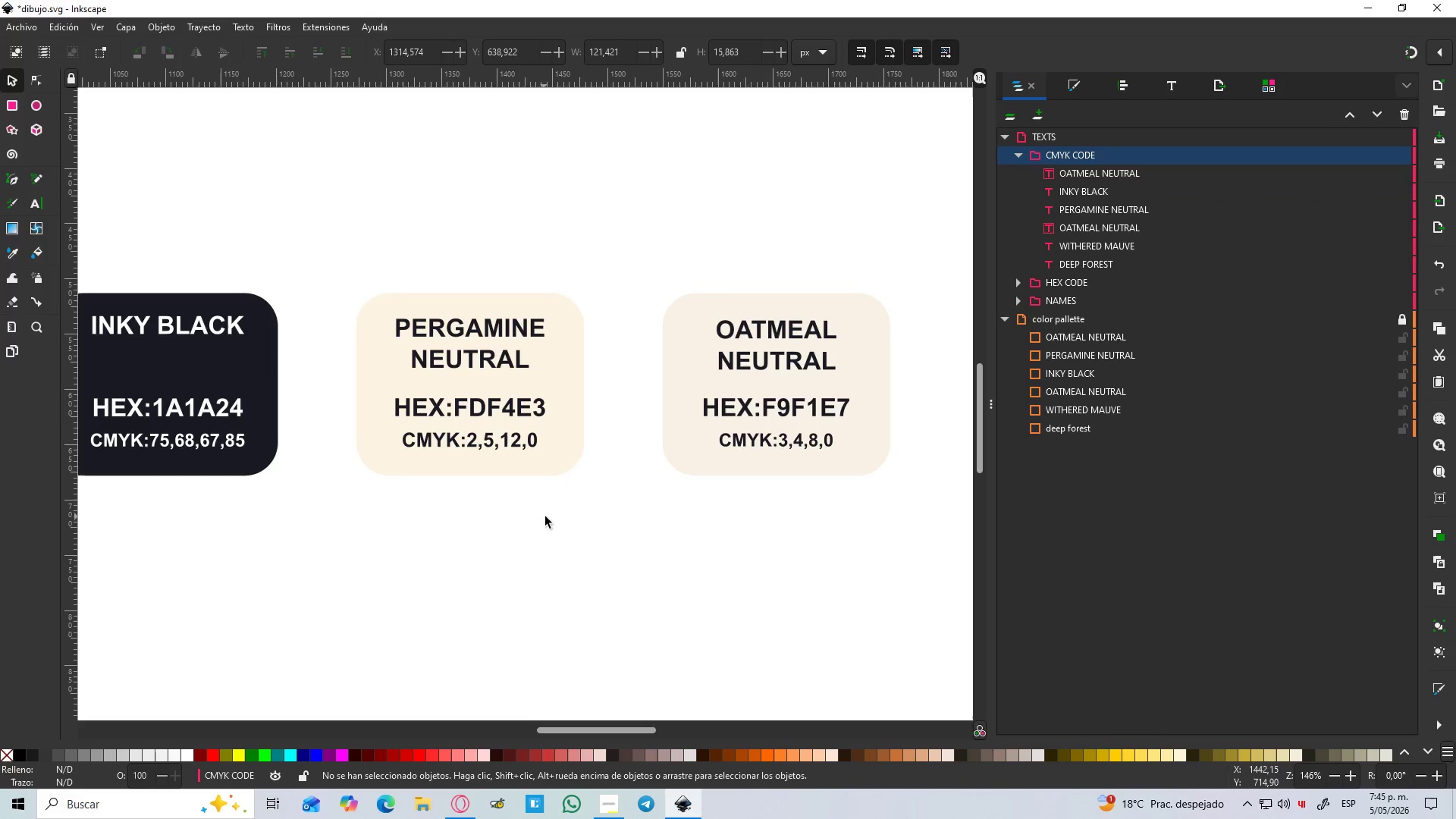 
hold_key(key=ControlLeft, duration=0.78)
 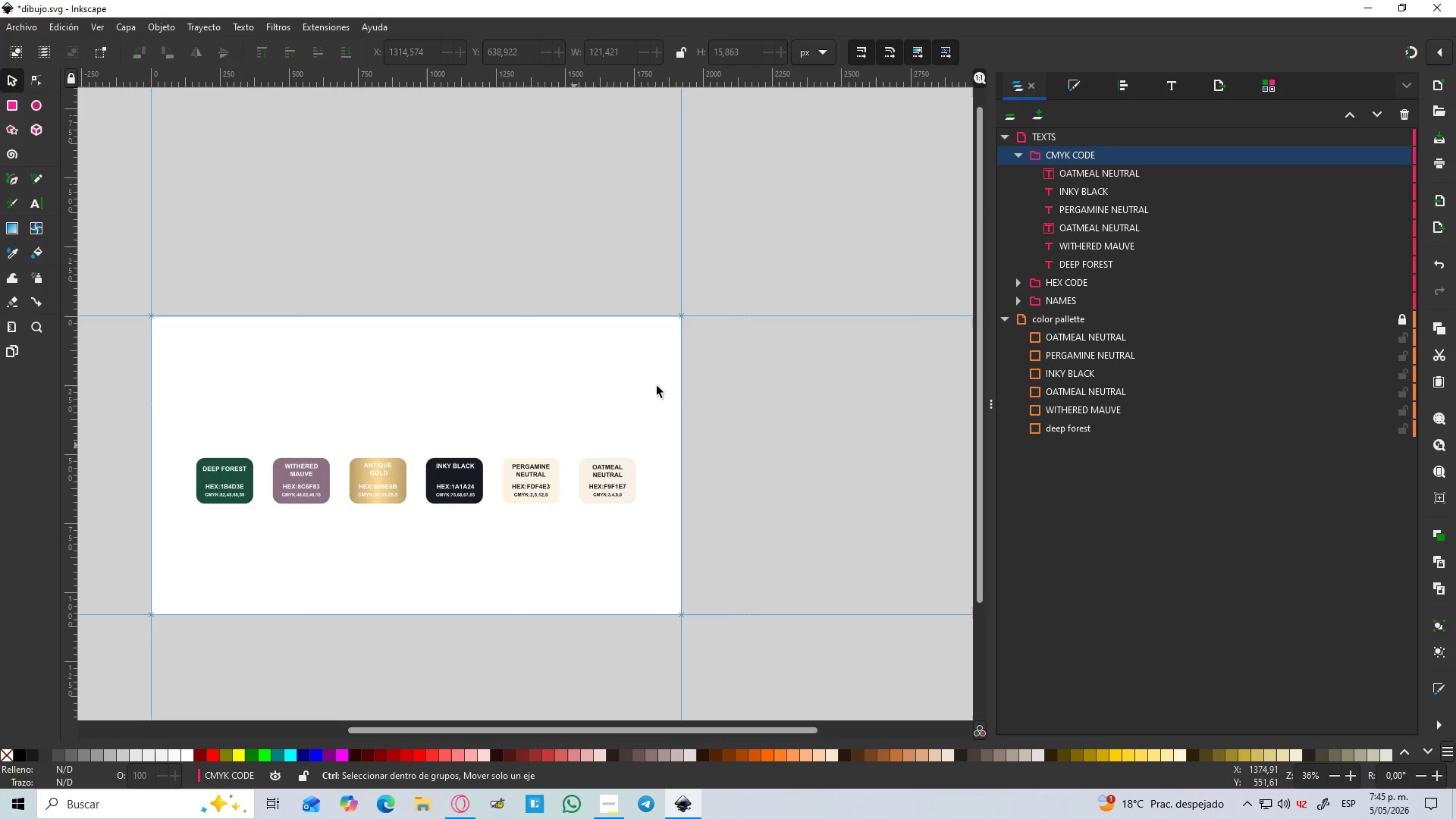 
hold_key(key=ControlLeft, duration=0.7)
 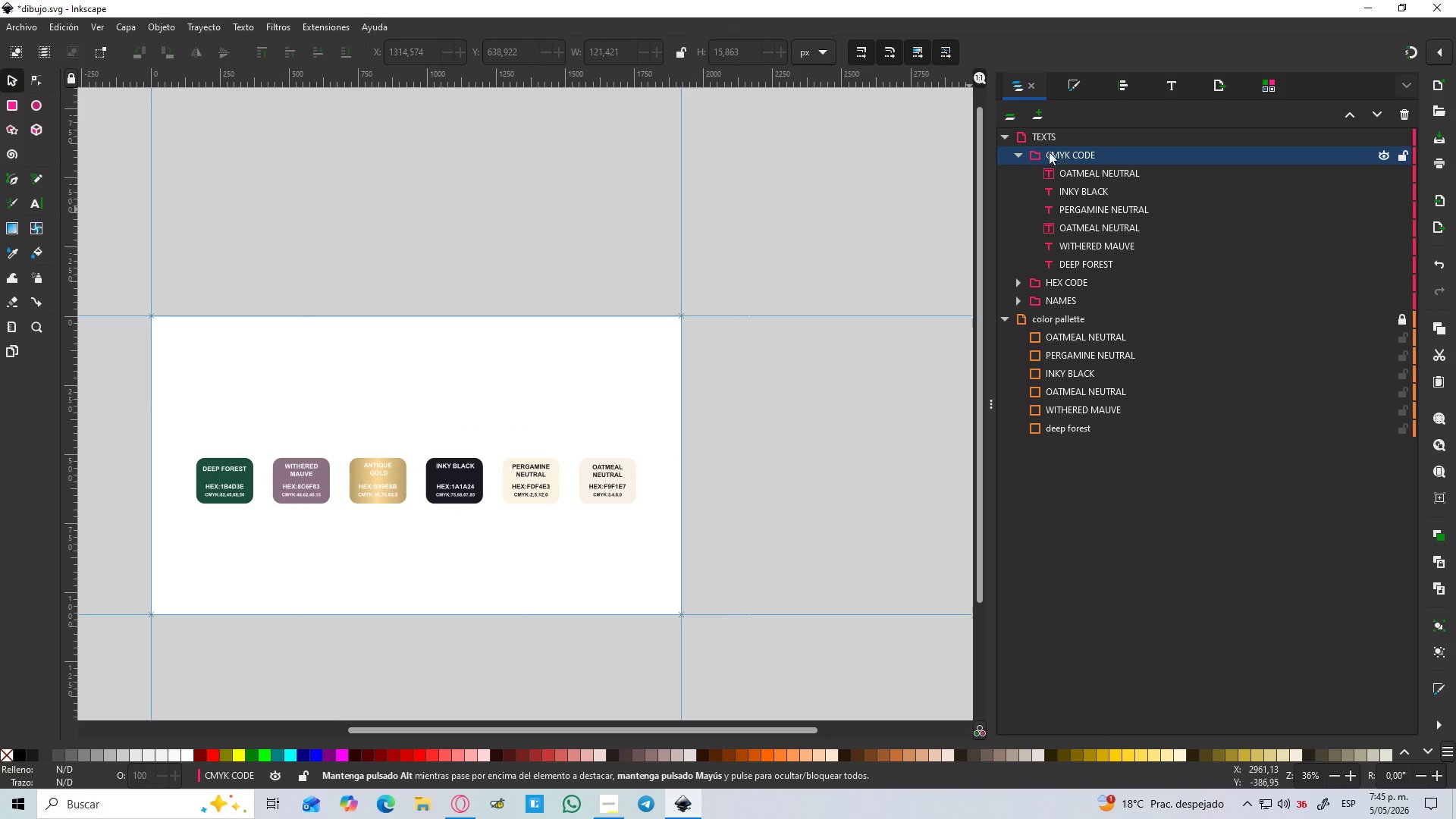 
scroll: coordinate [548, 512], scroll_direction: down, amount: 4.0
 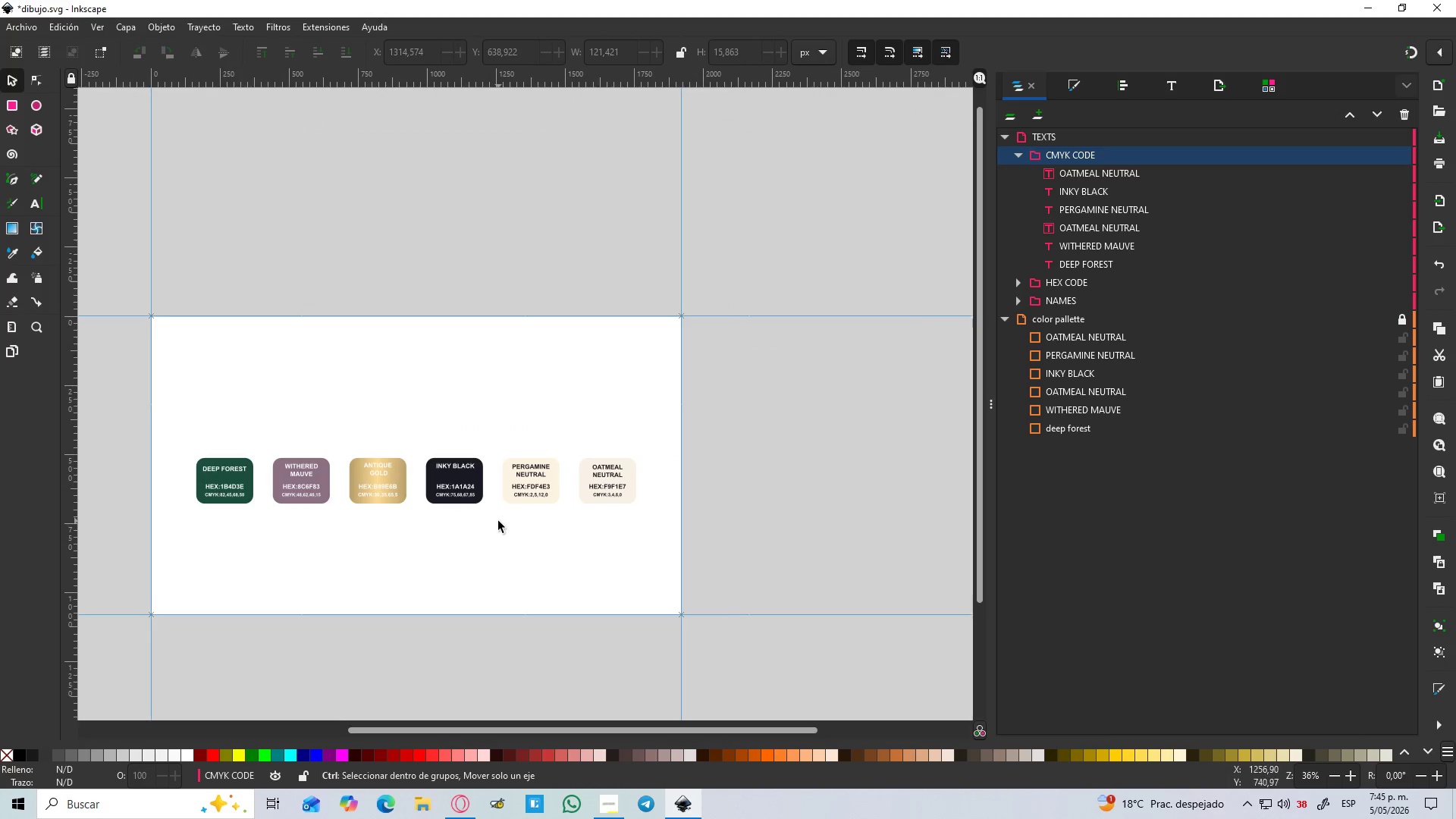 
left_click([1022, 152])
 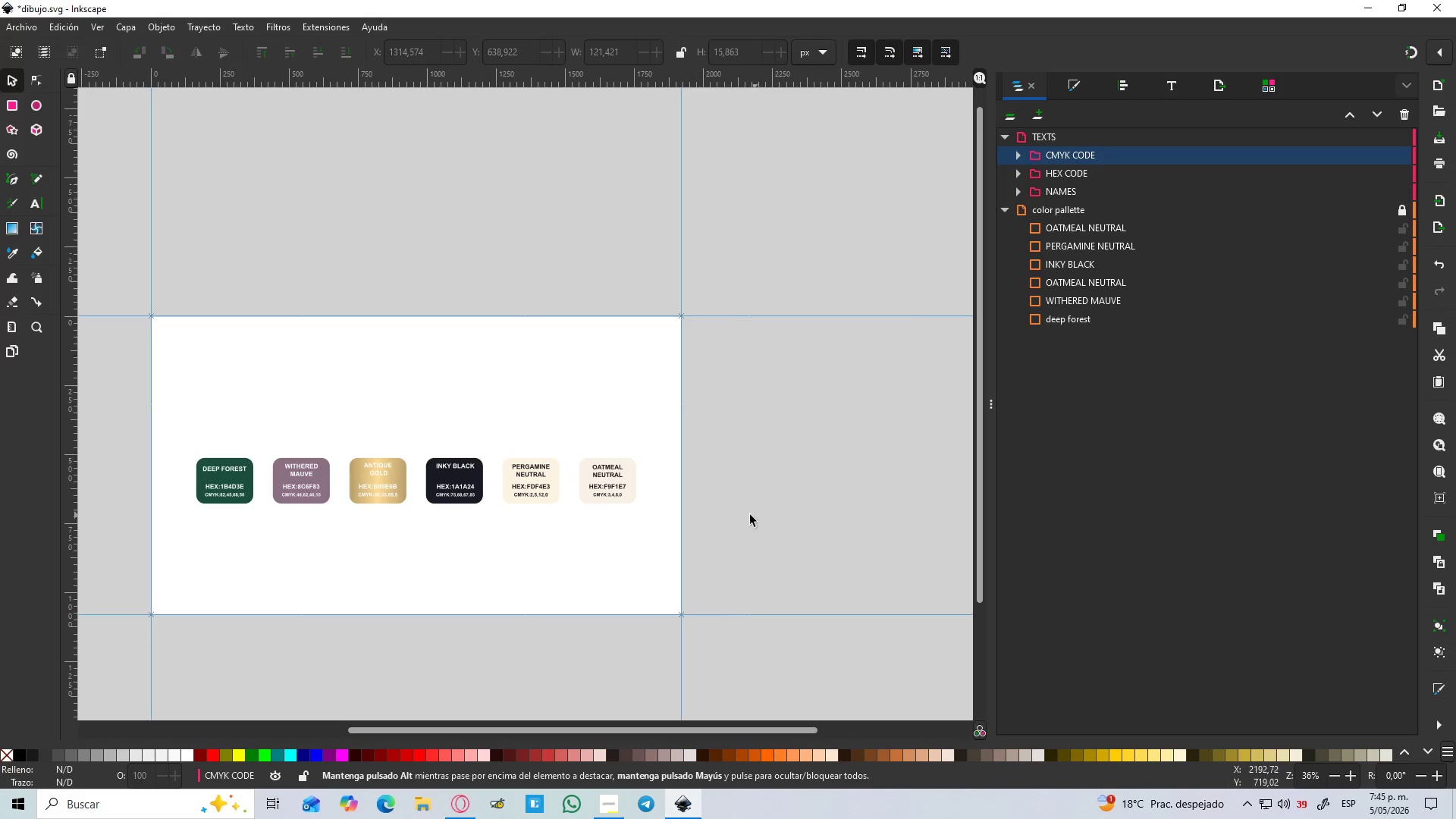 
key(Control+ControlLeft)
 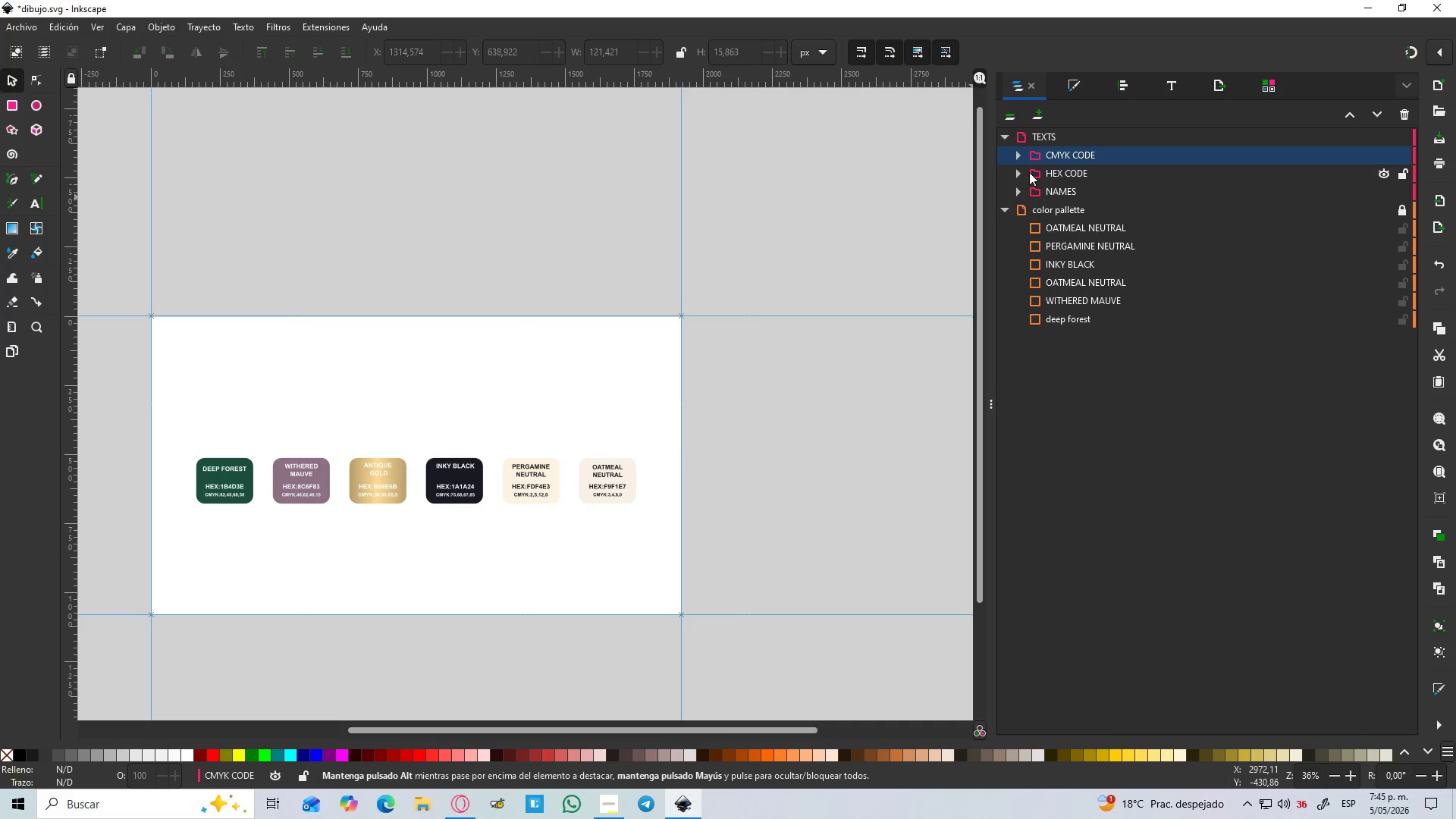 
left_click([1039, 137])
 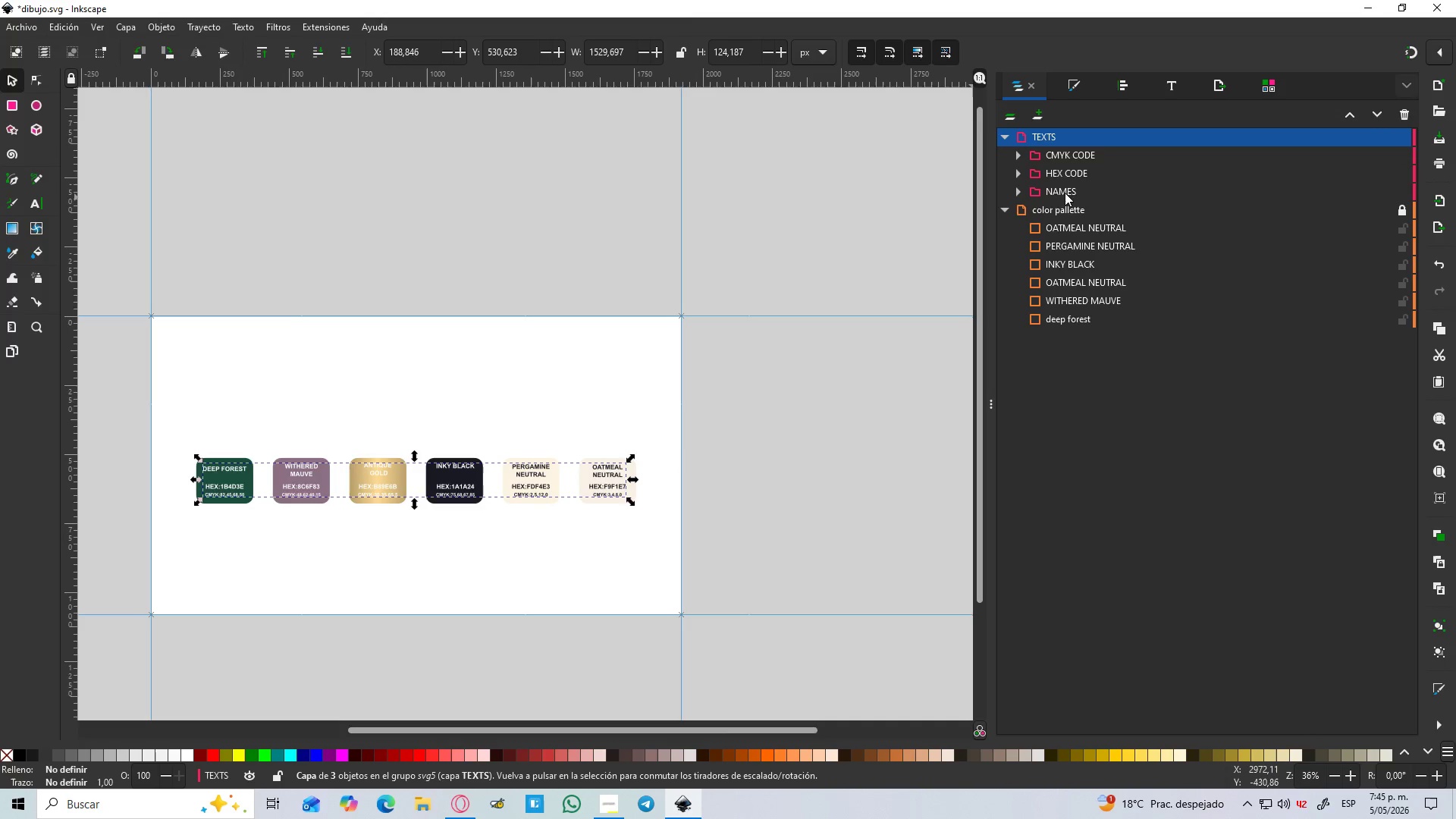 
hold_key(key=ShiftLeft, duration=1.05)
 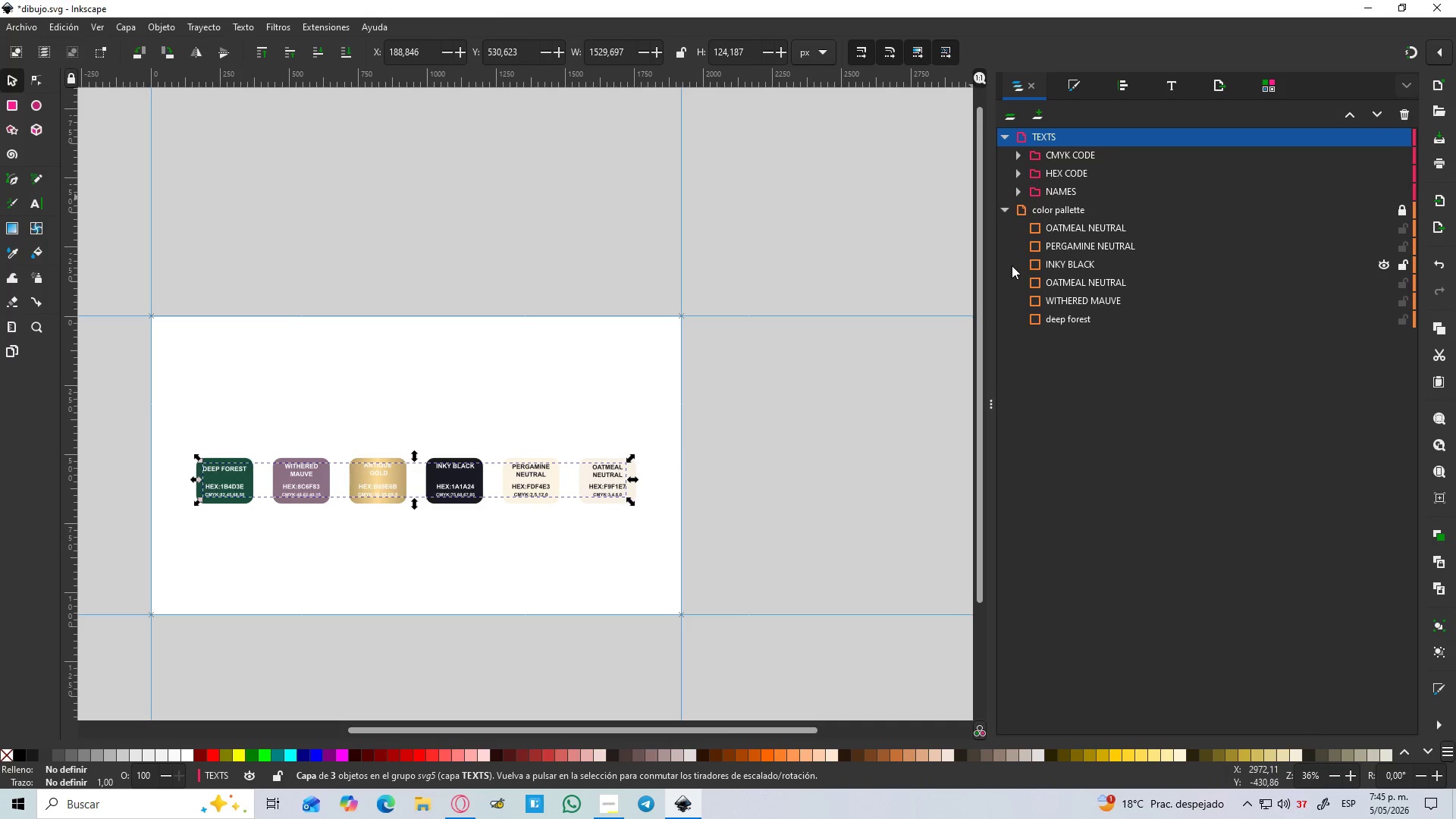 
left_click([1012, 265])
 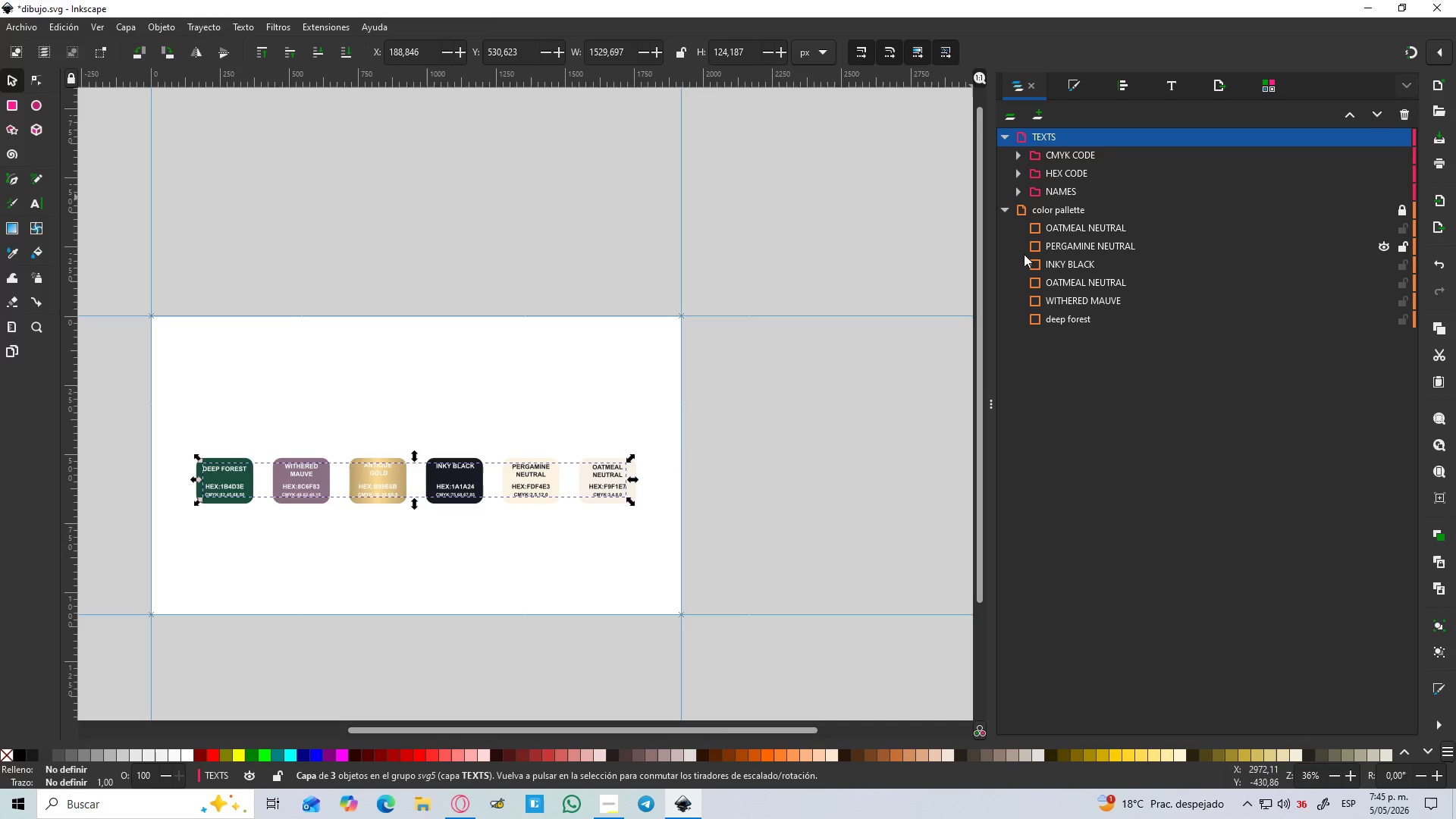 
left_click([1024, 254])
 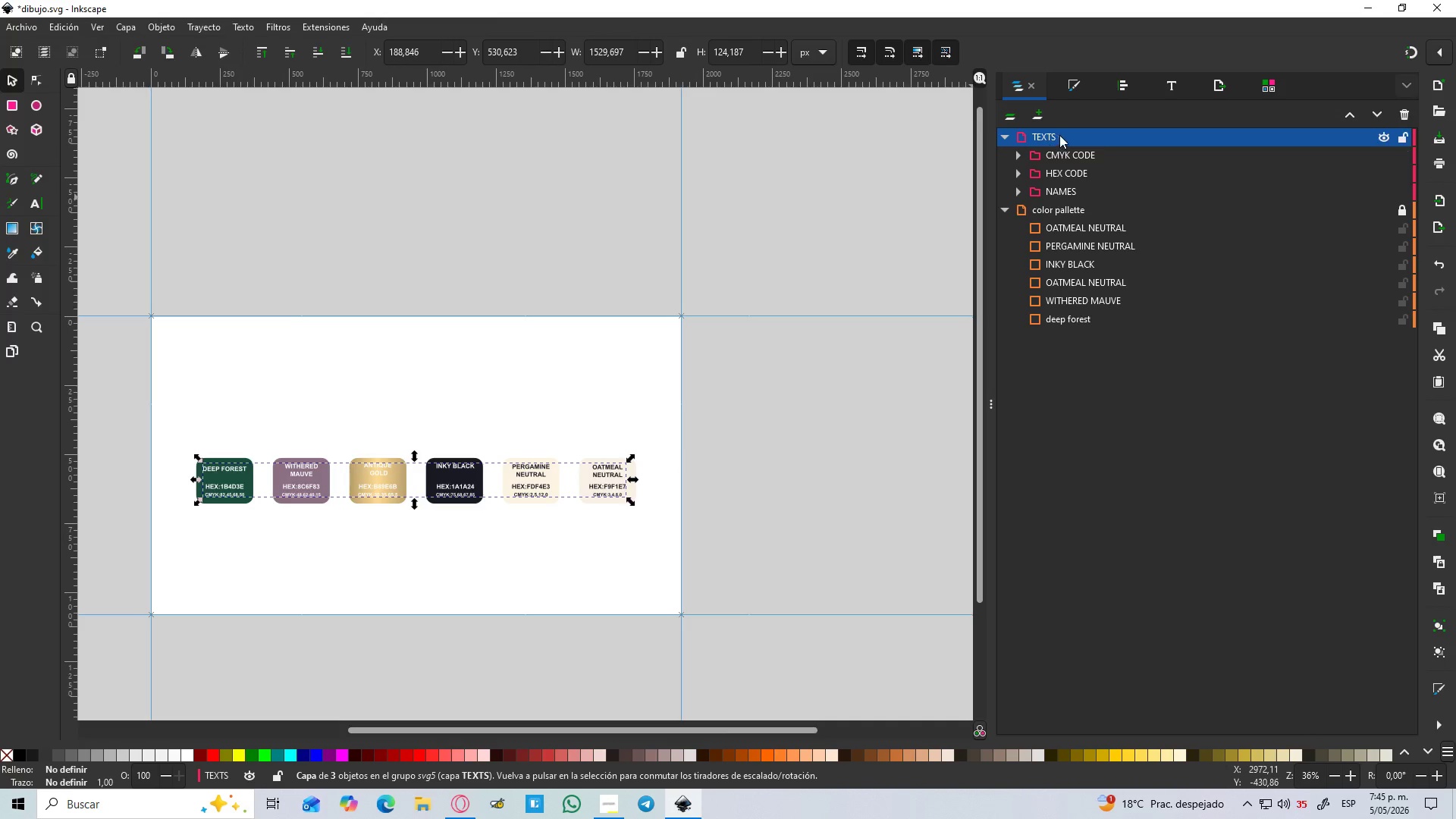 
double_click([1059, 135])
 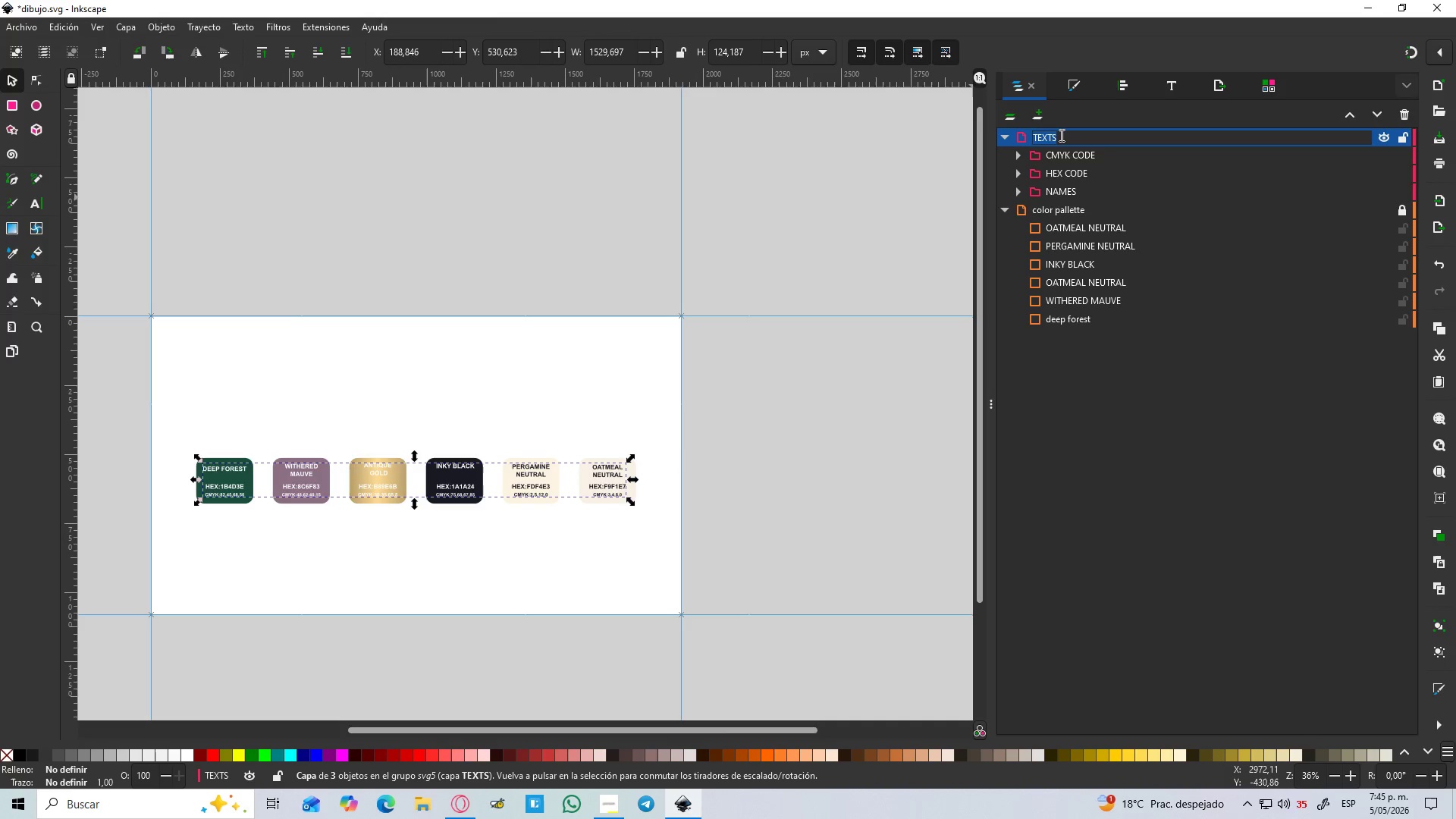 
triple_click([1060, 135])
 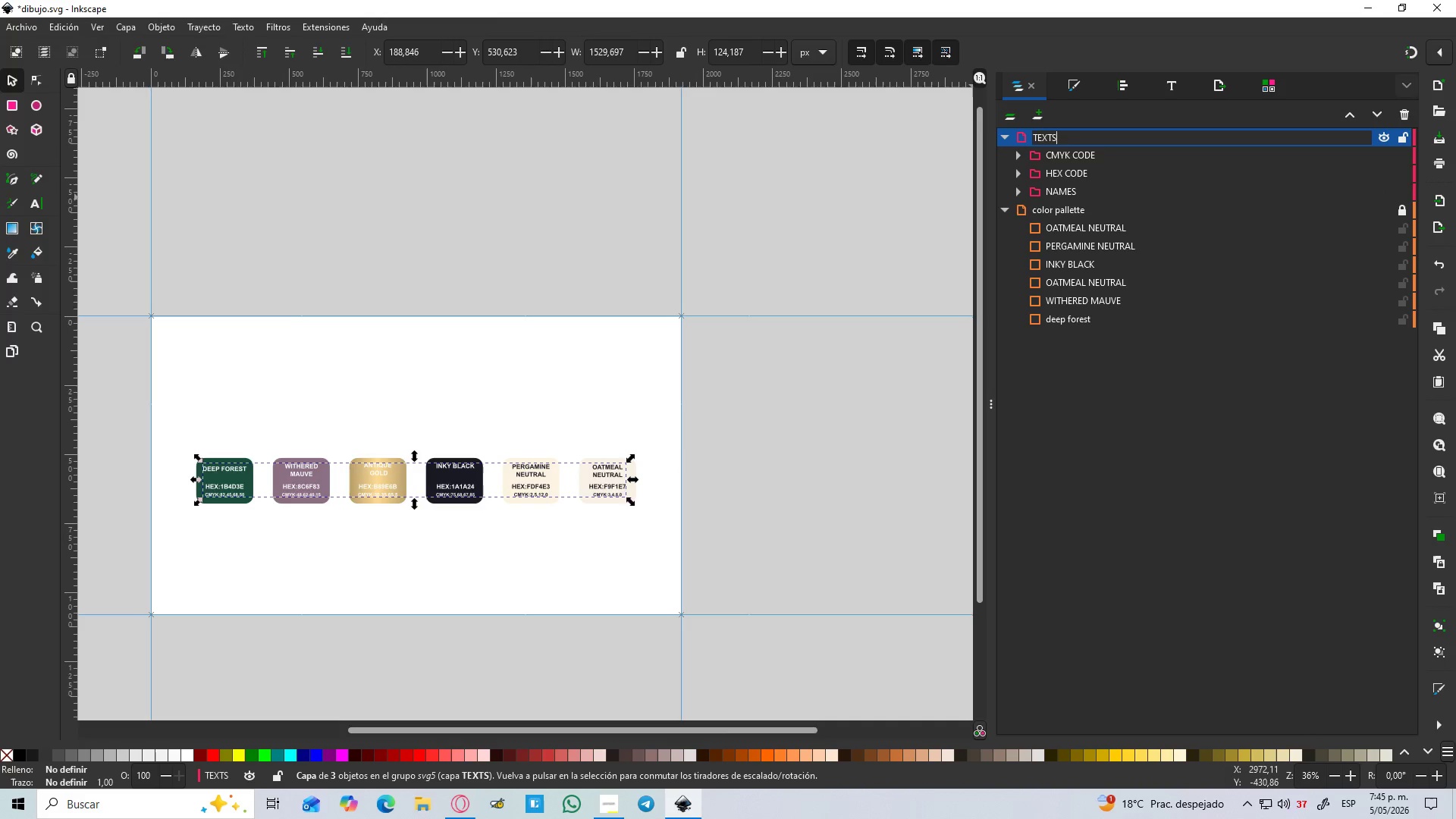 
type( PALLETE COLOR)
 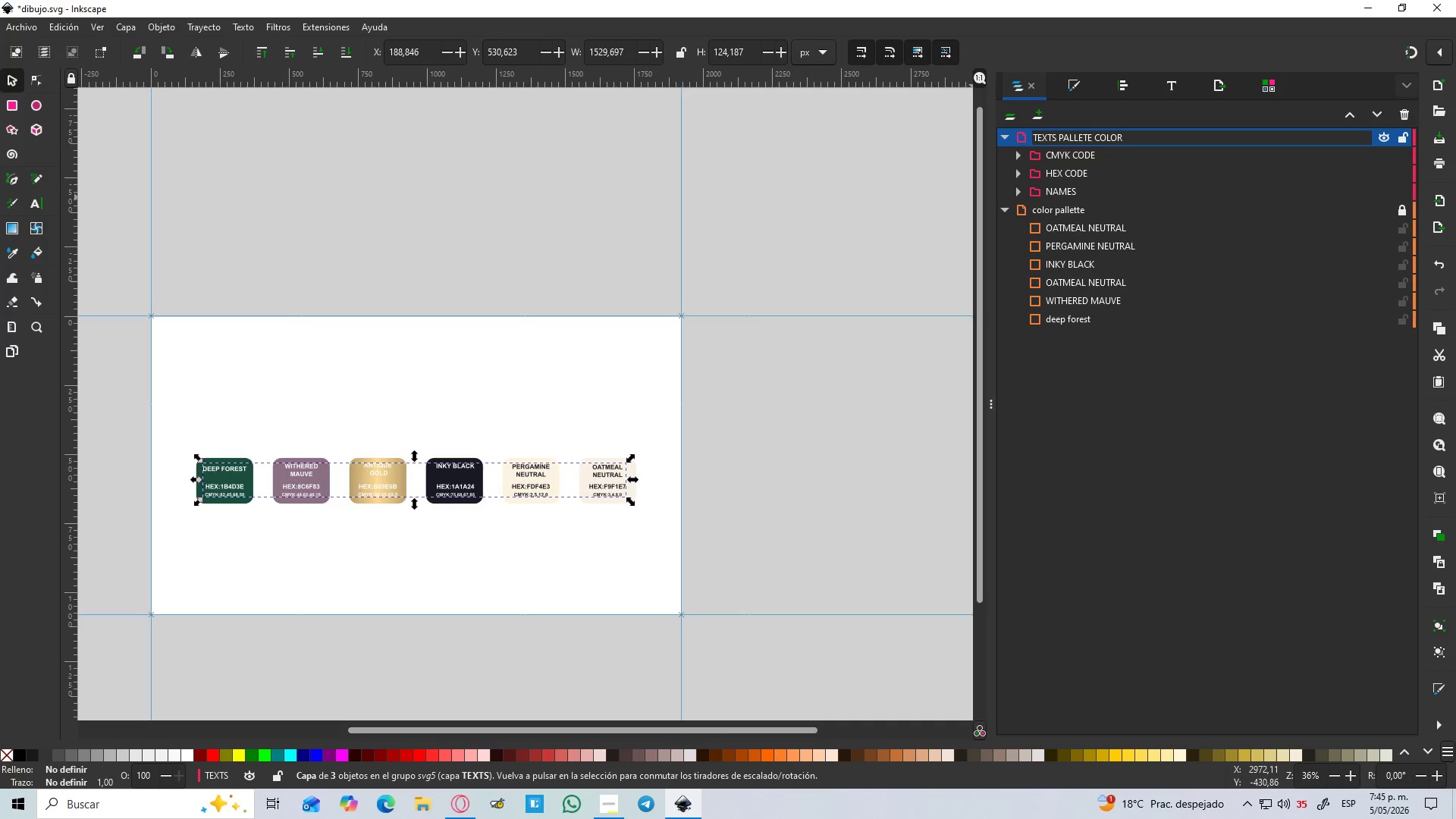 
key(Enter)
 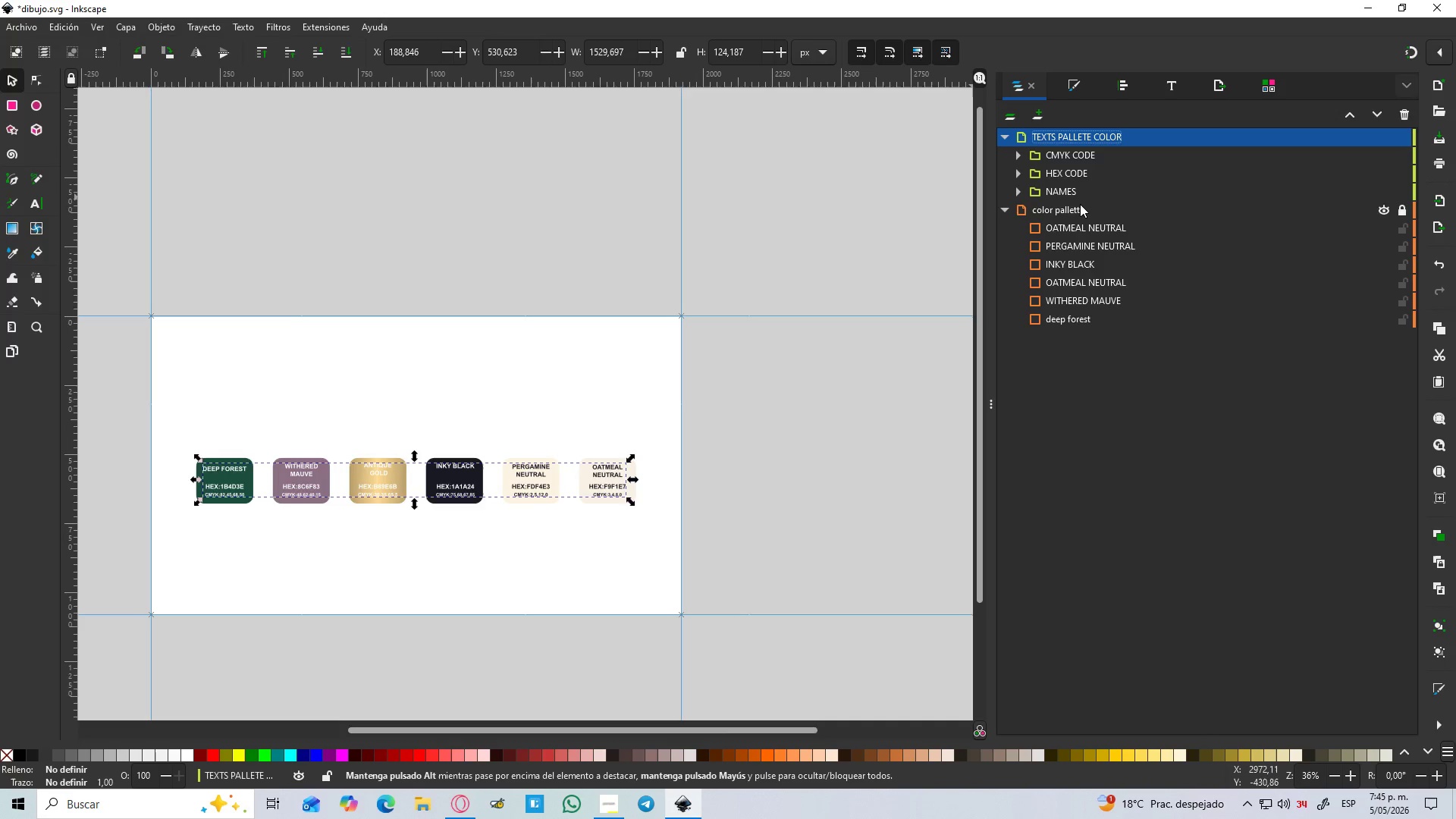 
double_click([1109, 134])
 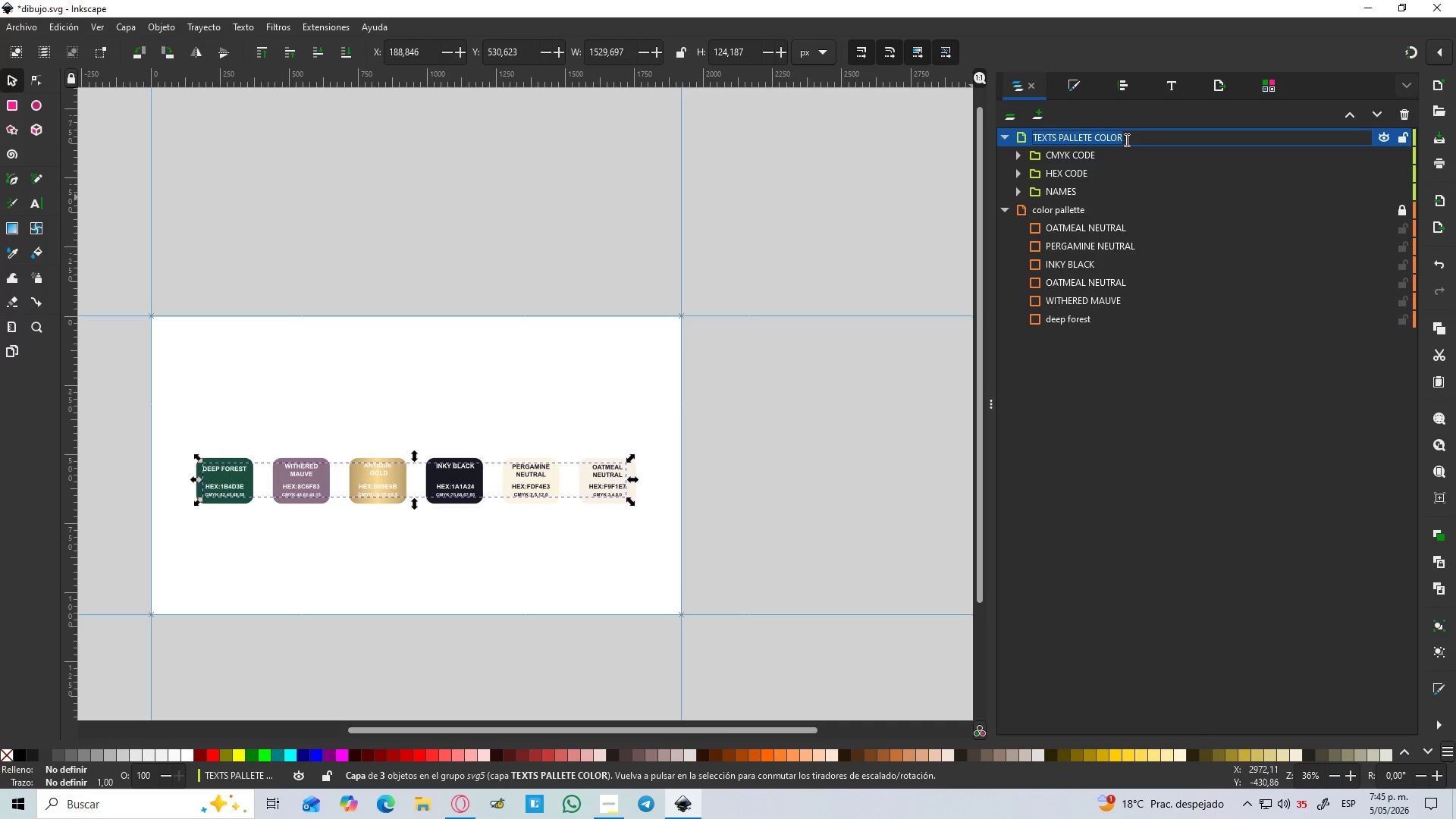 
left_click_drag(start_coordinate=[1128, 137], to_coordinate=[1056, 136])
 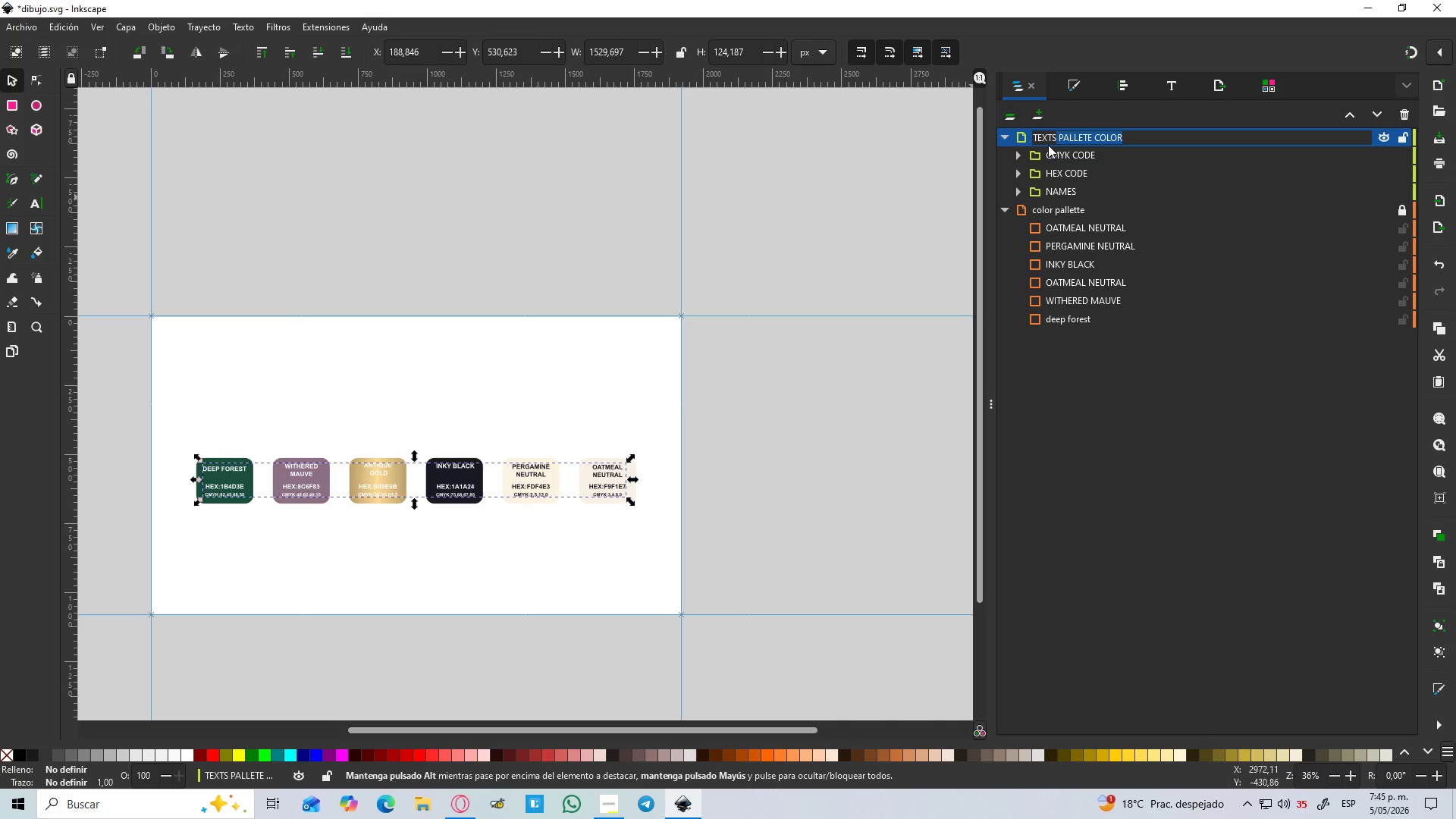 
type(COLO//)
key(Backspace)
key(Backspace)
key(Backspace)
key(Backspace)
key(Backspace)
key(Backspace)
type( COLOR PALLETE)
 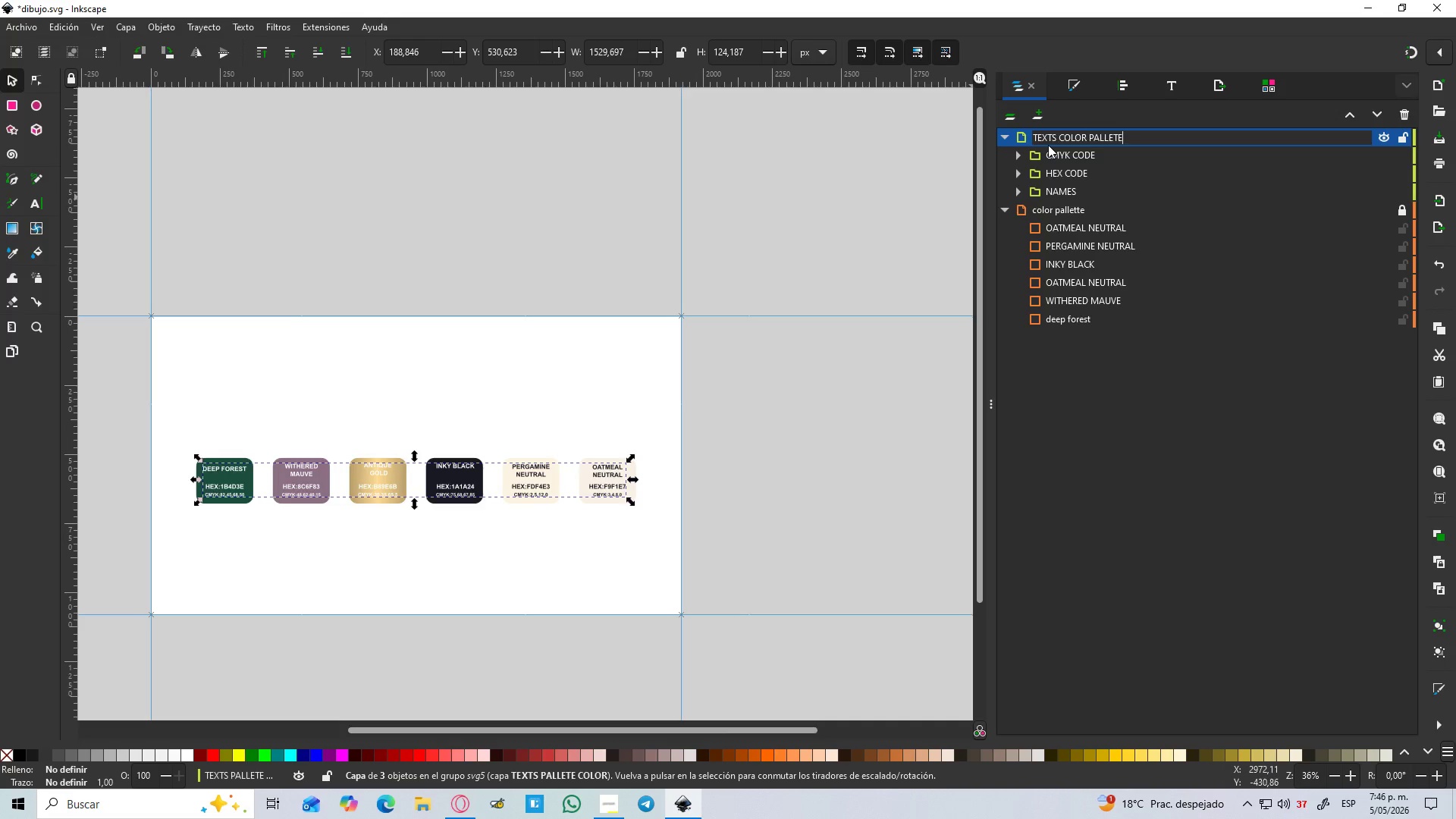 
key(Enter)
 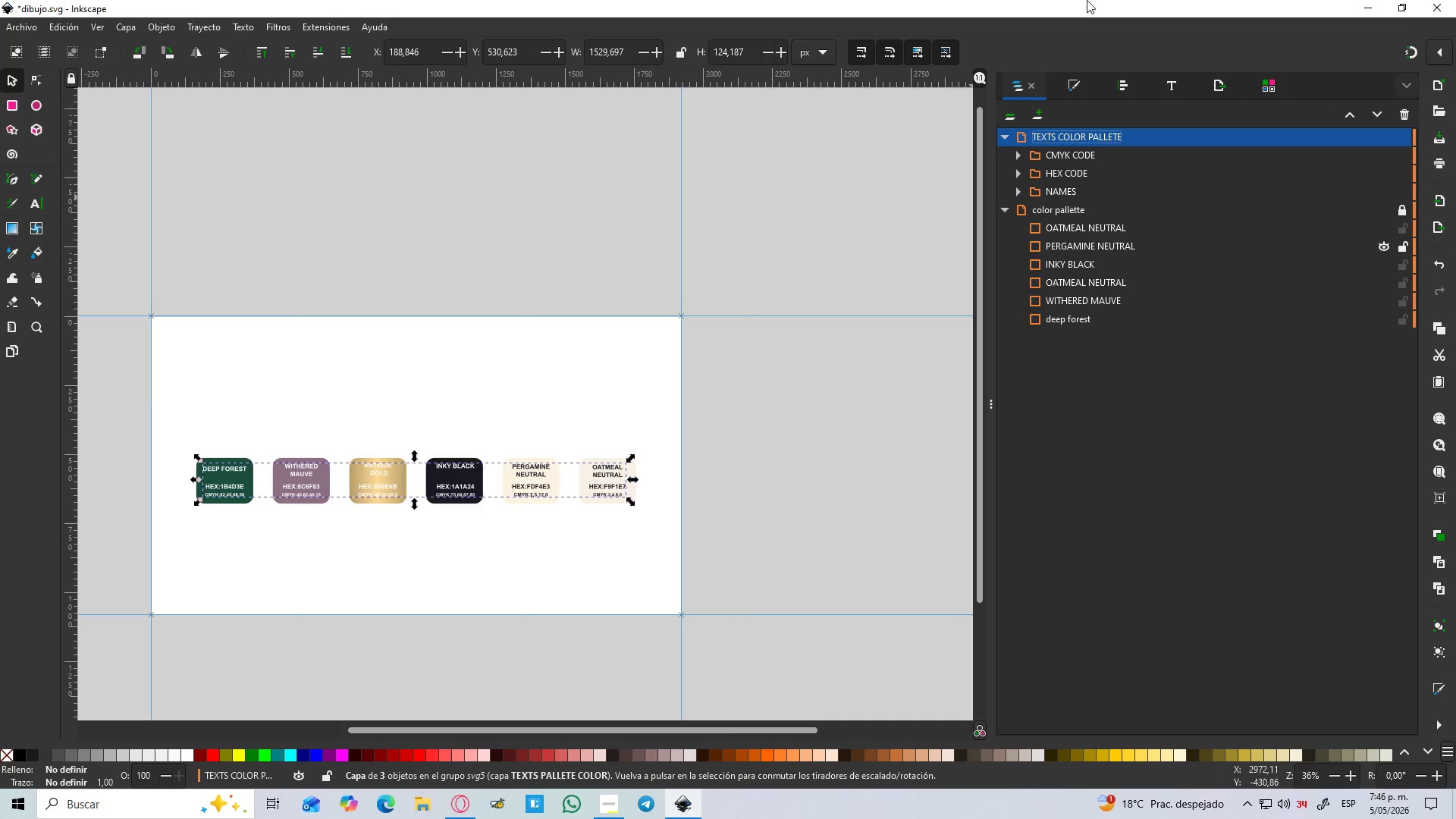 
wait(7.88)
 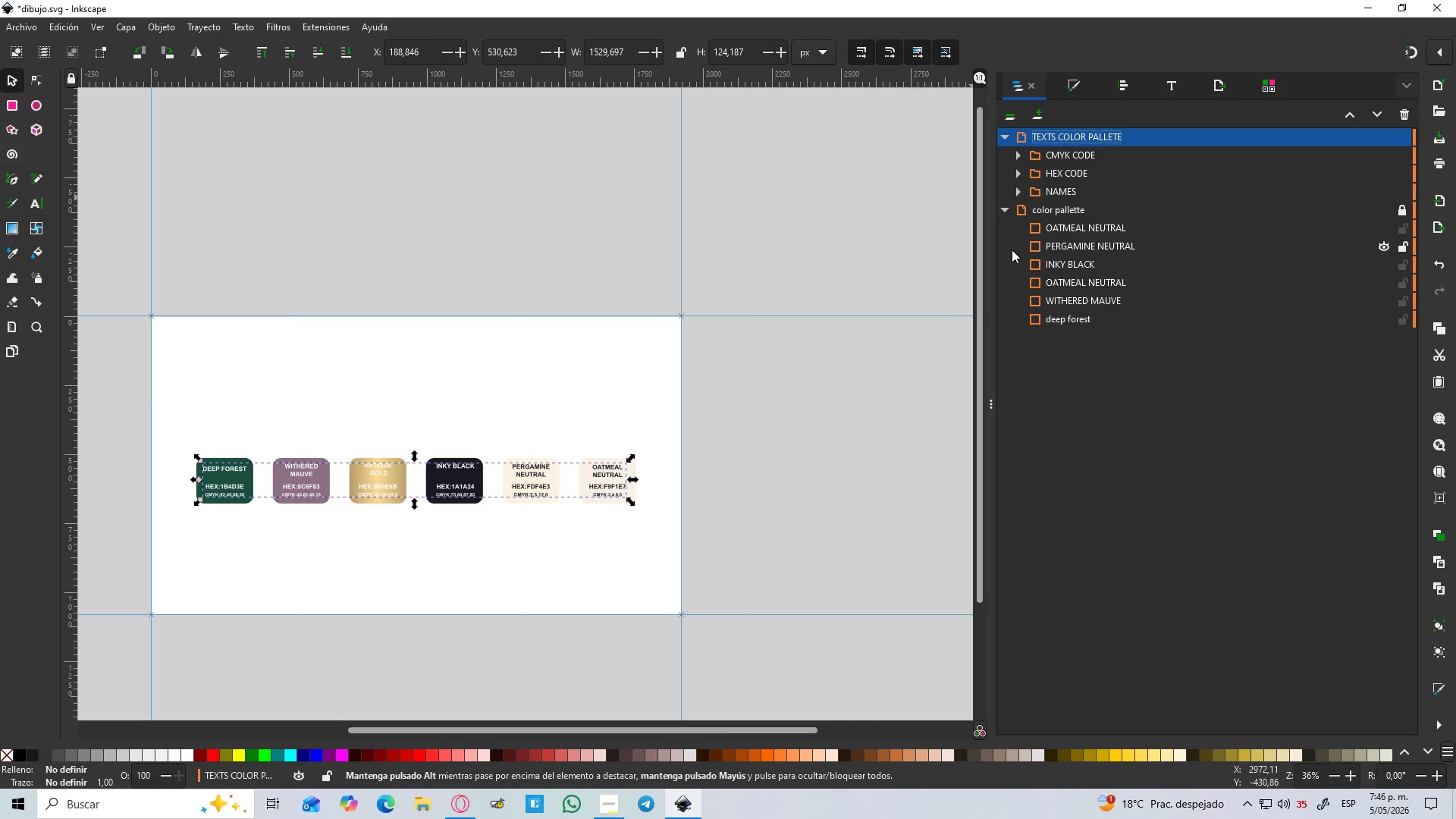 
left_click([1011, 209])
 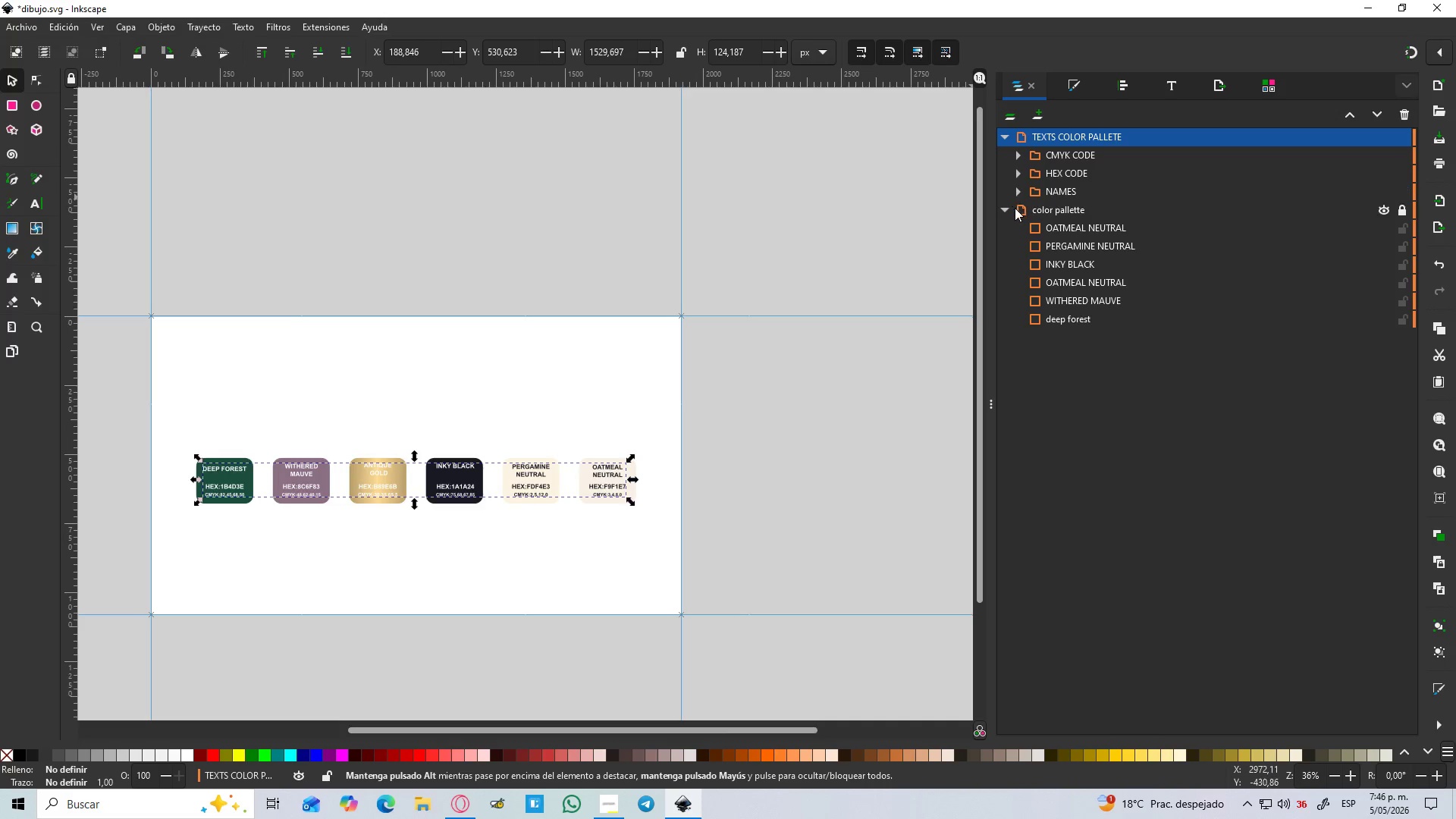 
left_click([1009, 208])
 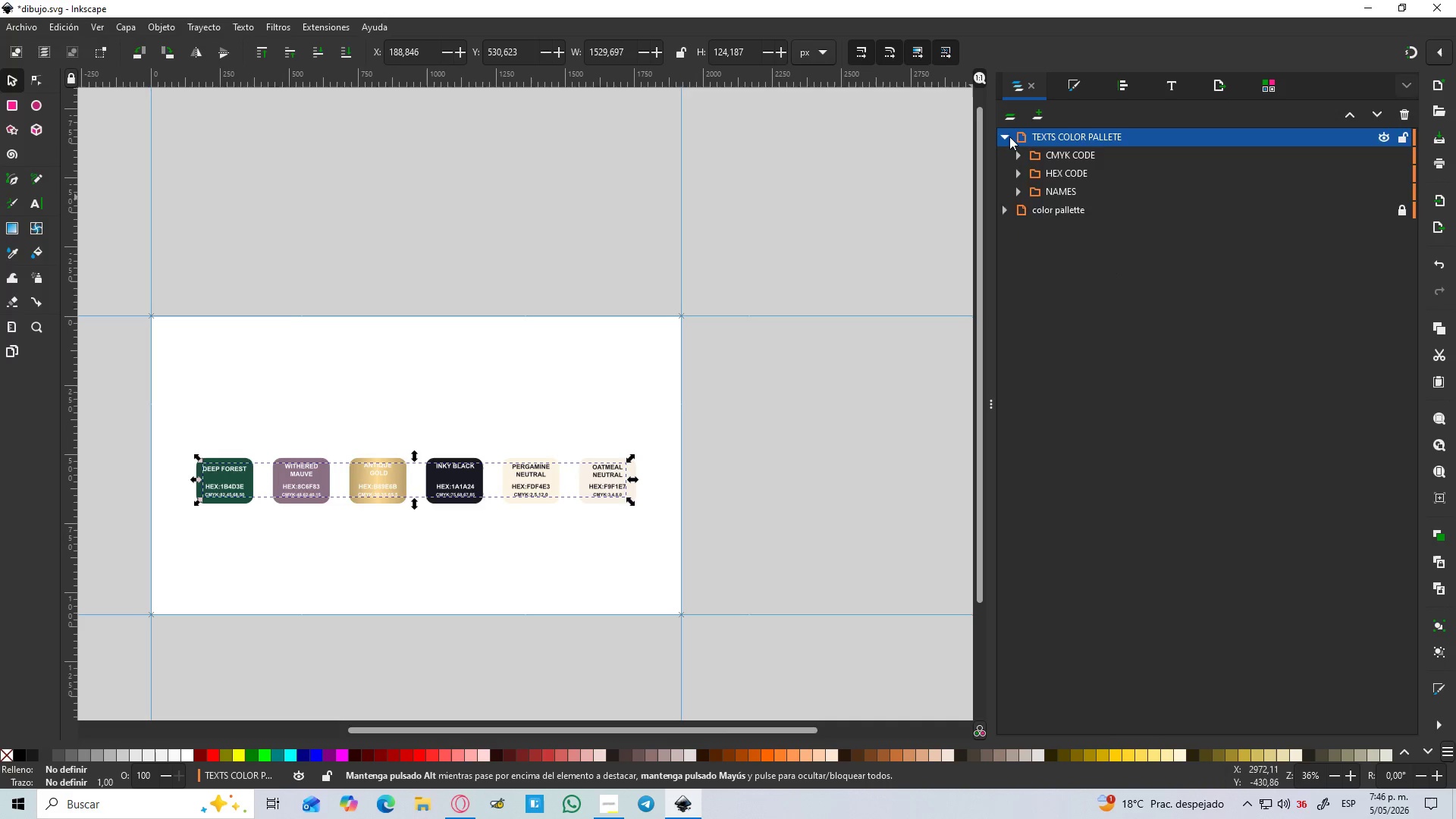 
double_click([1046, 107])
 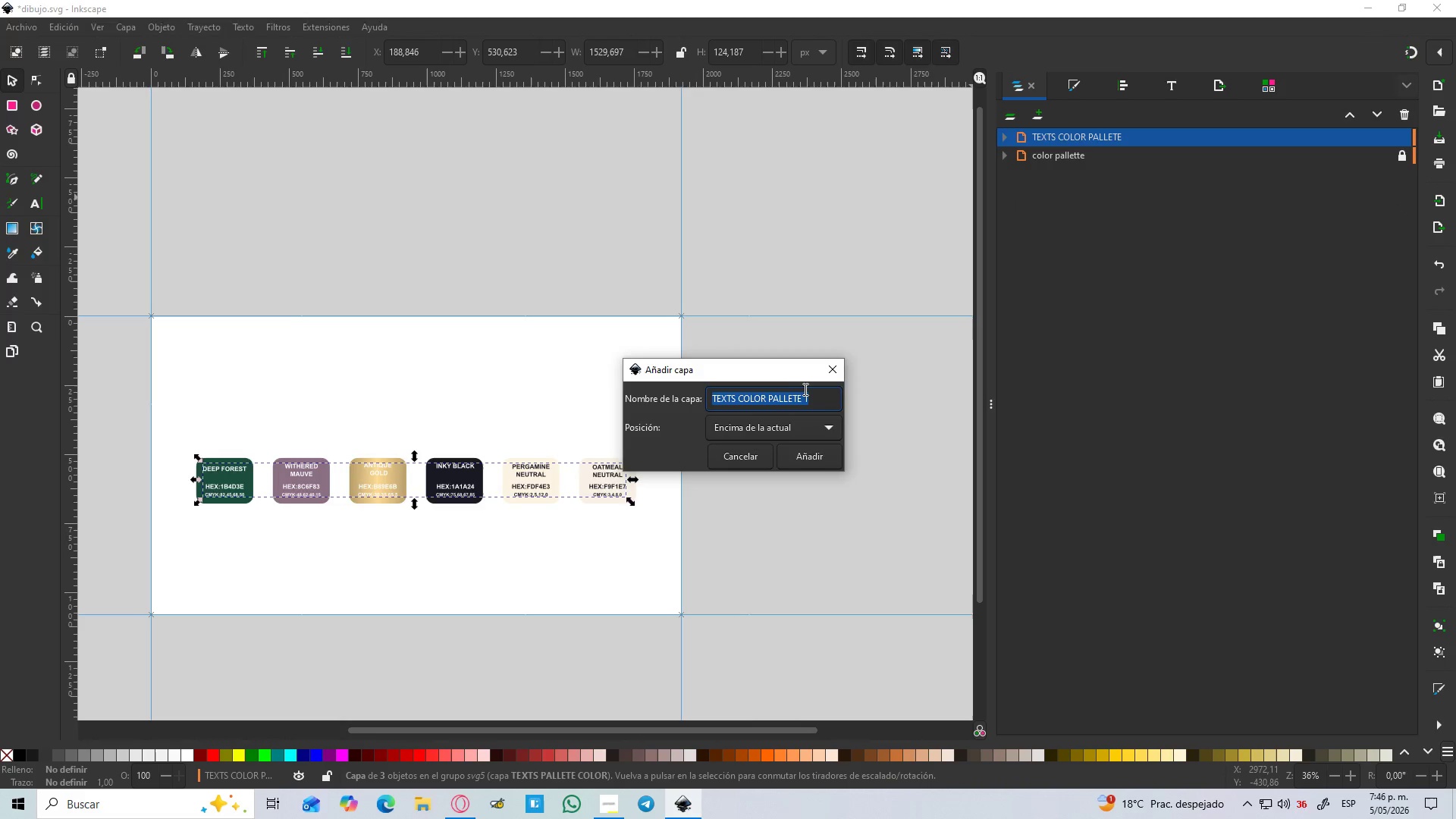 
type(BACKGROUND)
 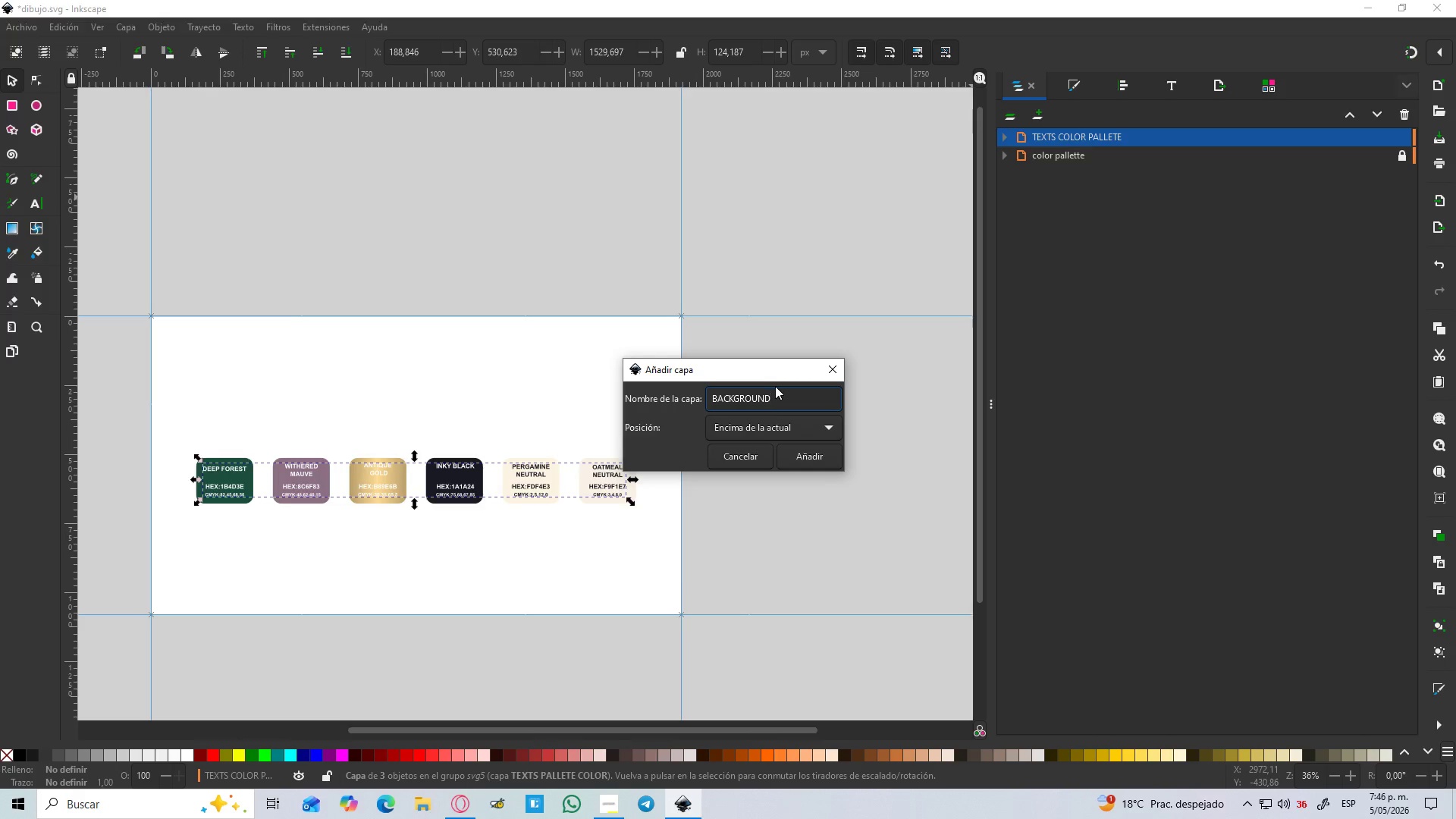 
key(Enter)
 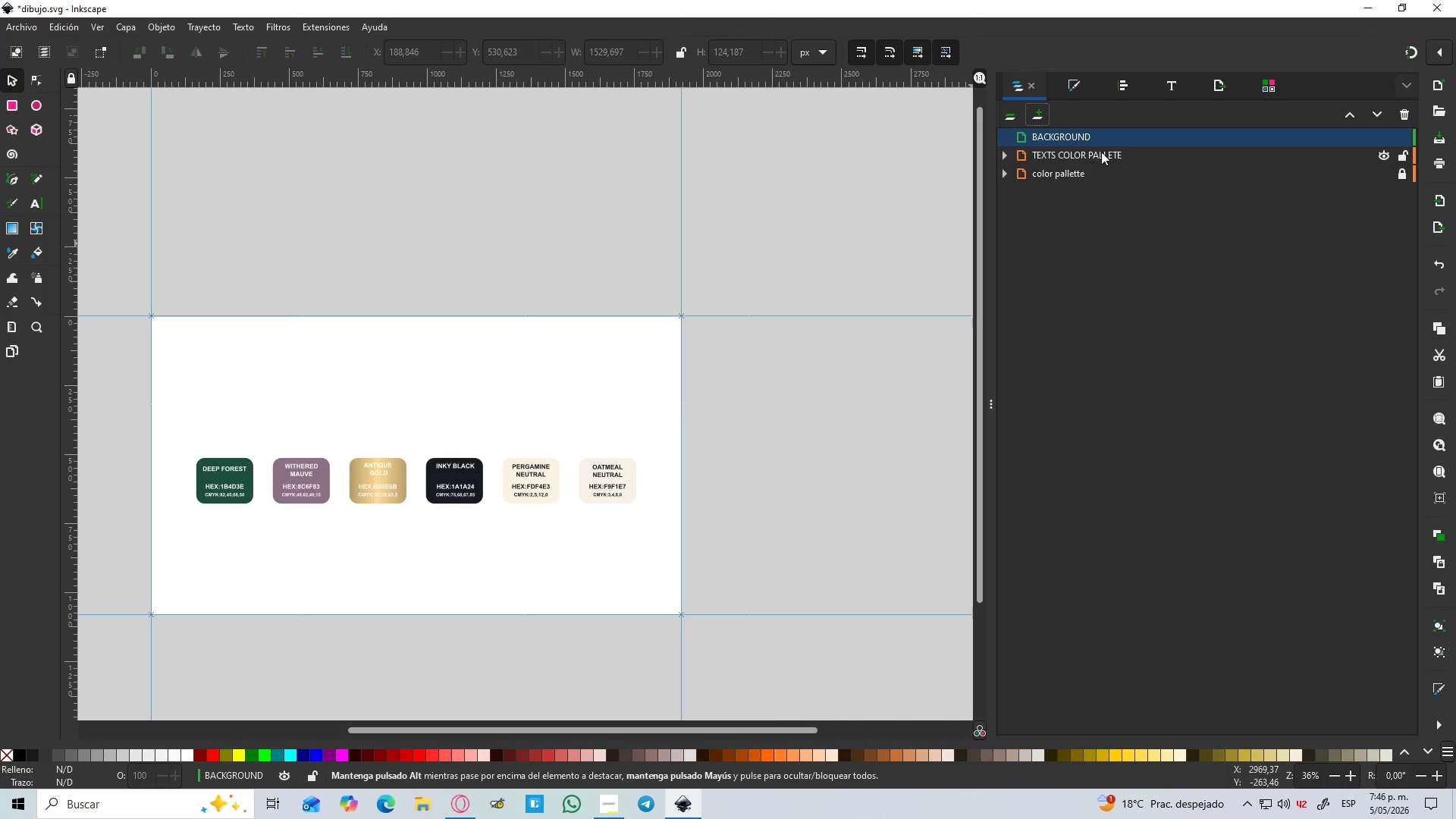 
left_click_drag(start_coordinate=[1084, 141], to_coordinate=[1117, 182])
 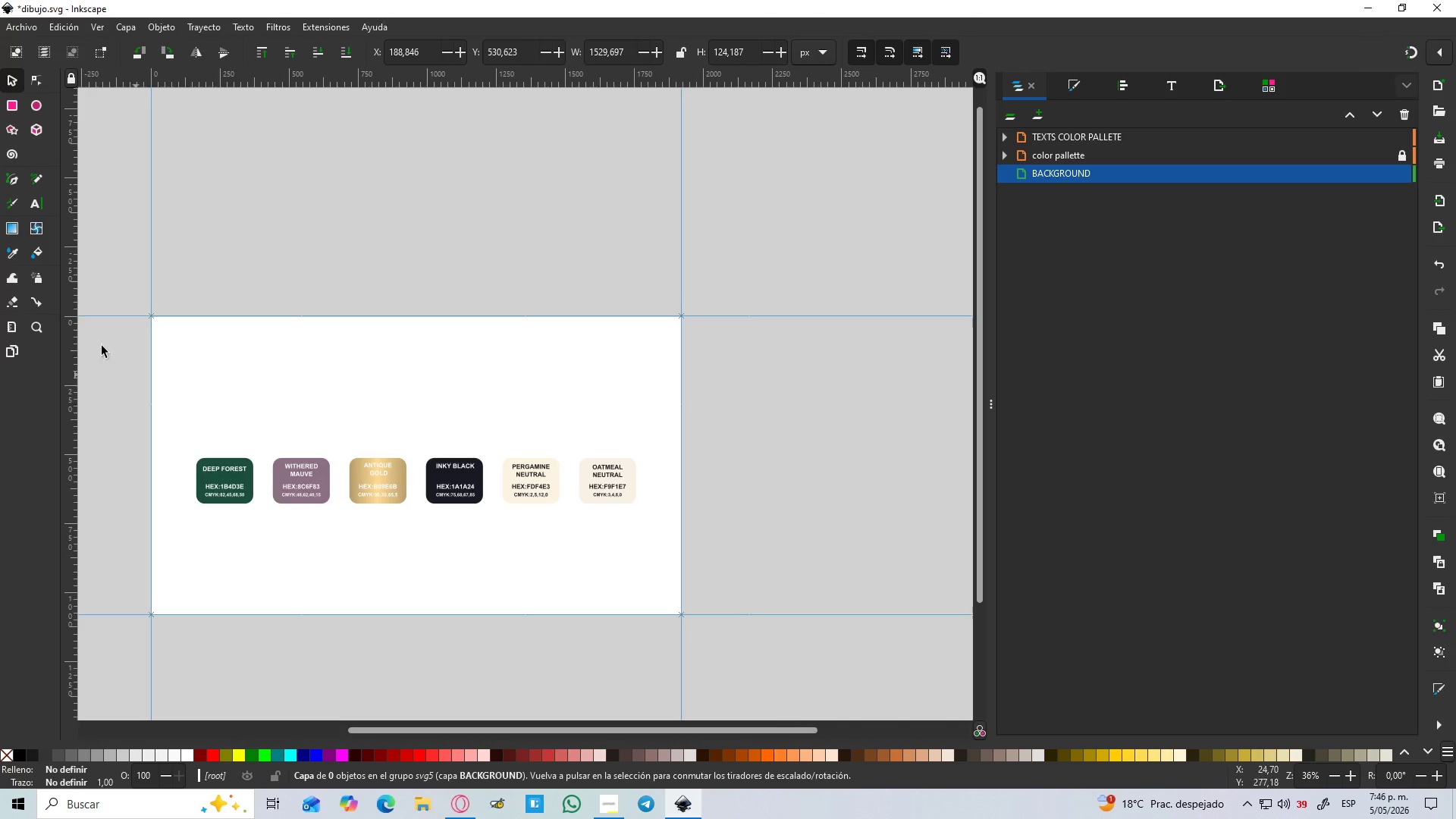 
left_click([9, 102])
 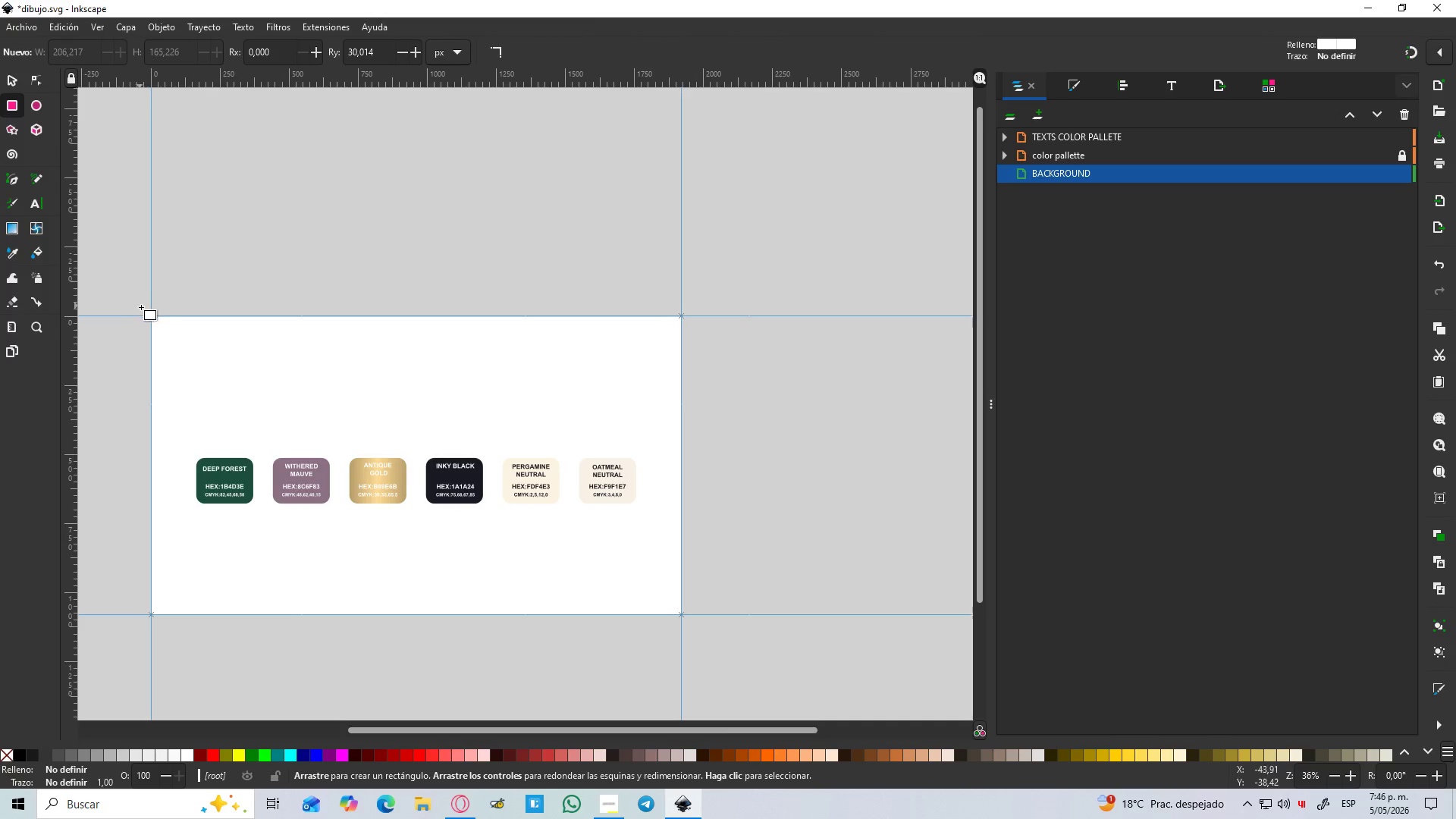 
left_click_drag(start_coordinate=[154, 313], to_coordinate=[682, 624])
 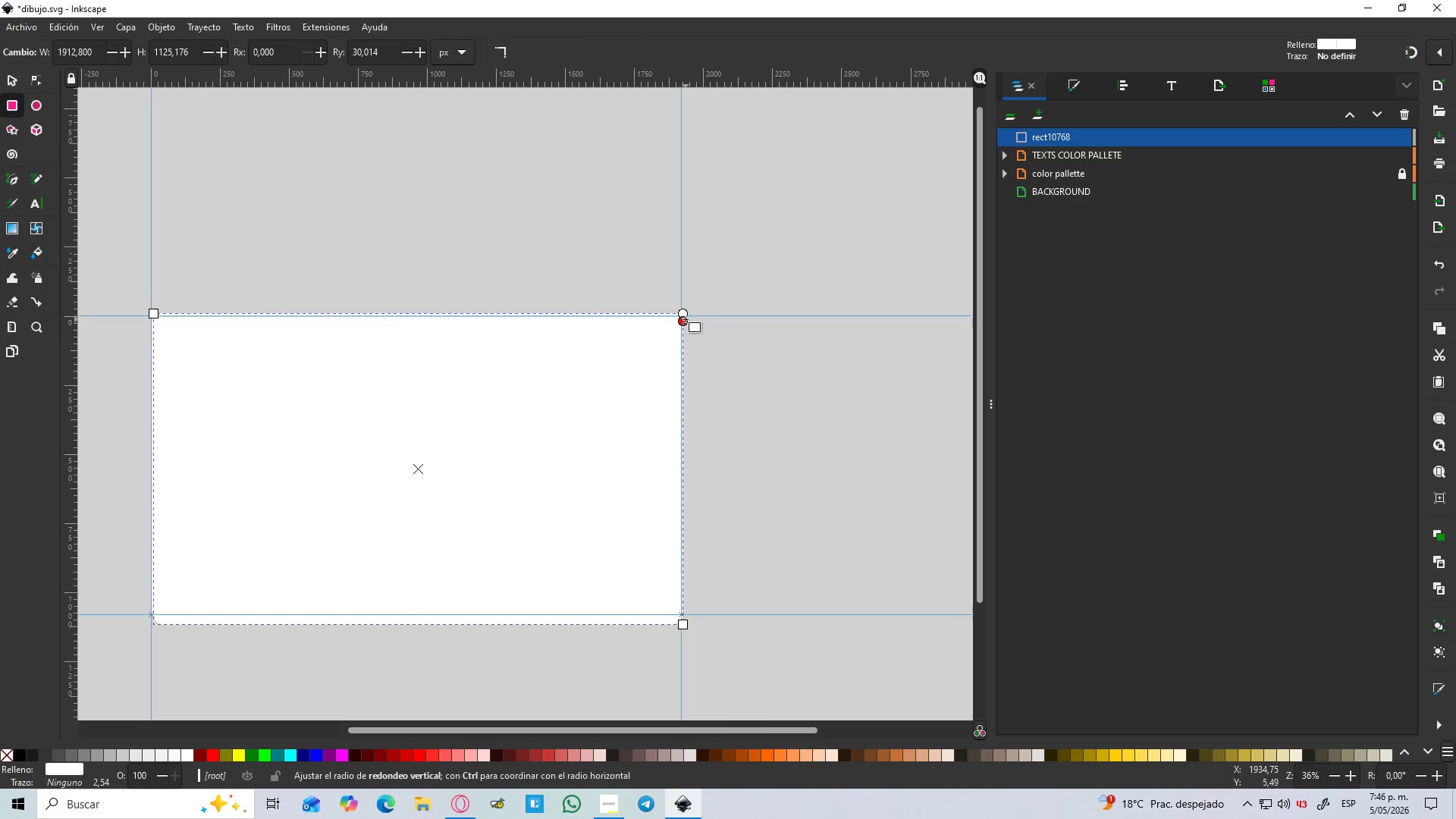 
left_click_drag(start_coordinate=[682, 322], to_coordinate=[682, 299])
 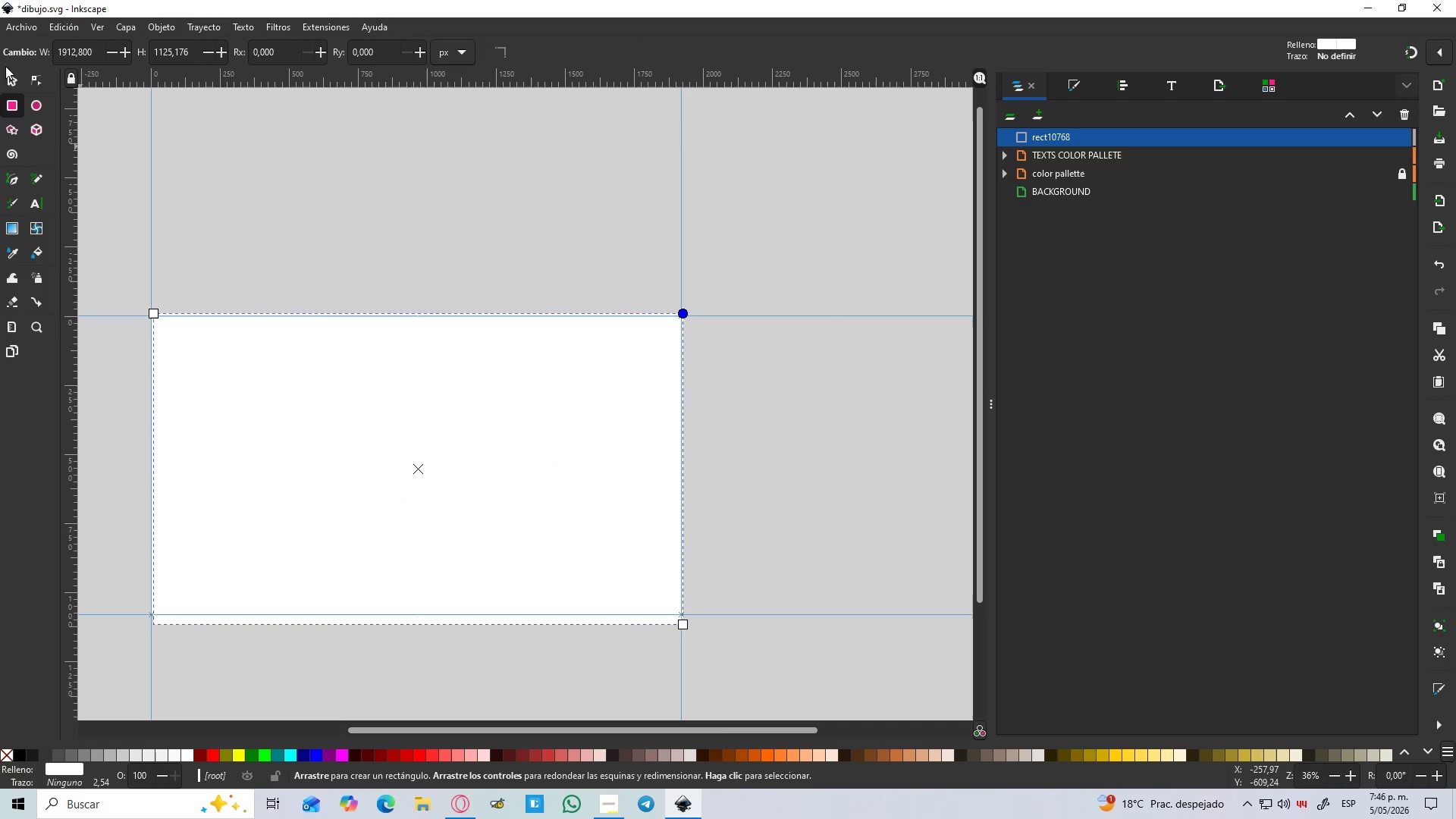 
left_click([5, 77])
 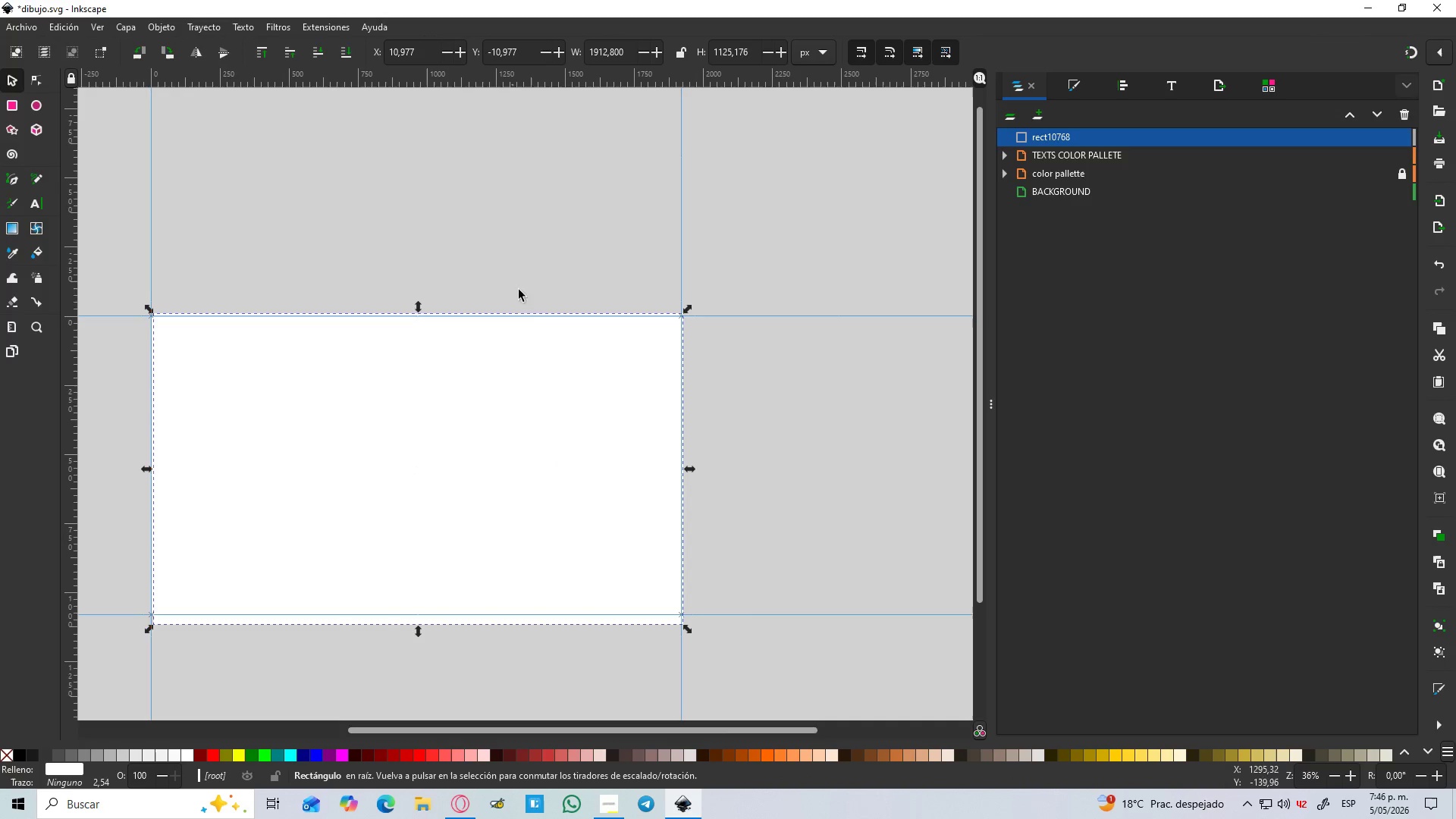 
left_click([534, 364])
 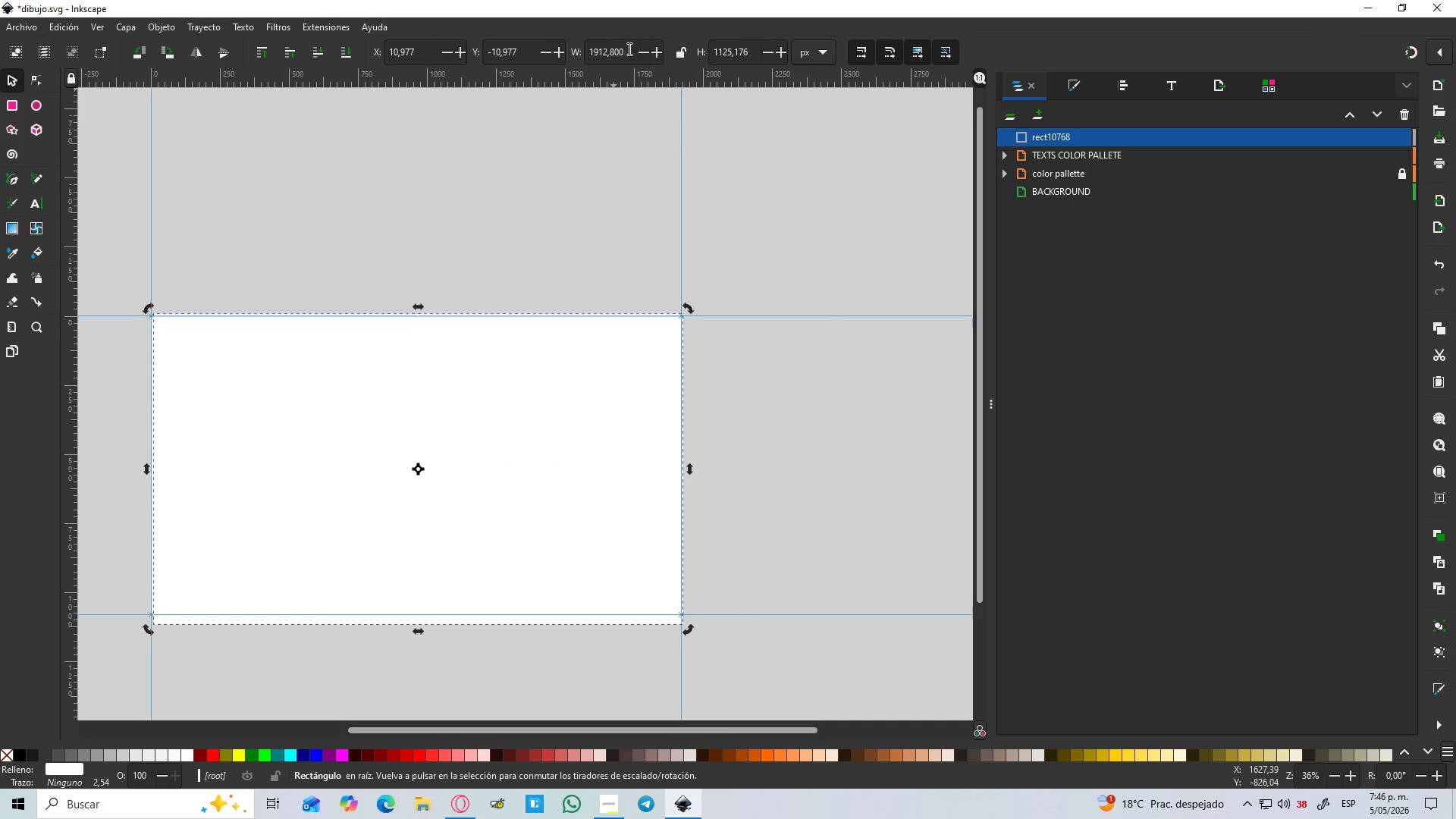 
left_click_drag(start_coordinate=[629, 49], to_coordinate=[560, 59])
 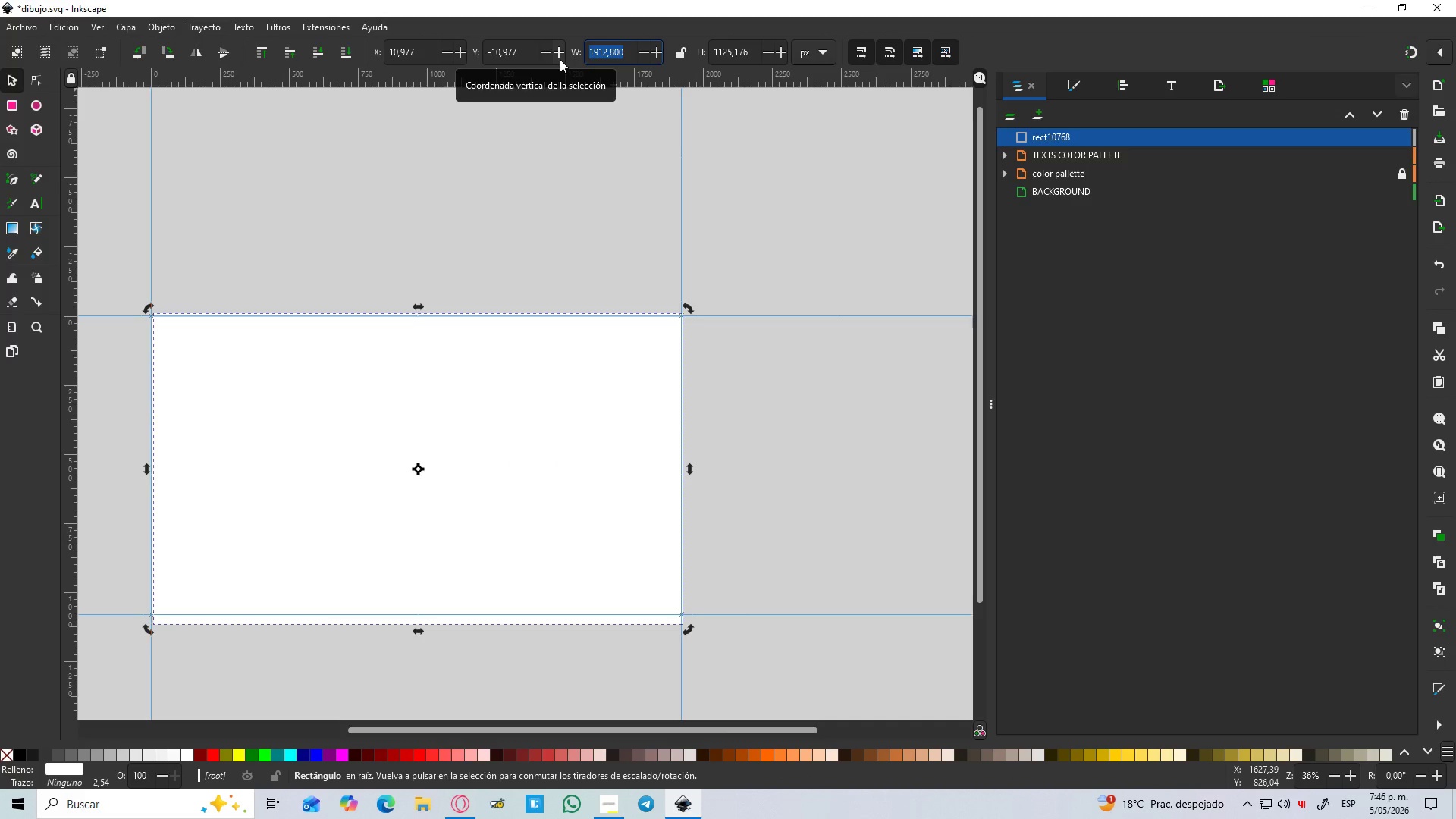 
key(Numpad1)
 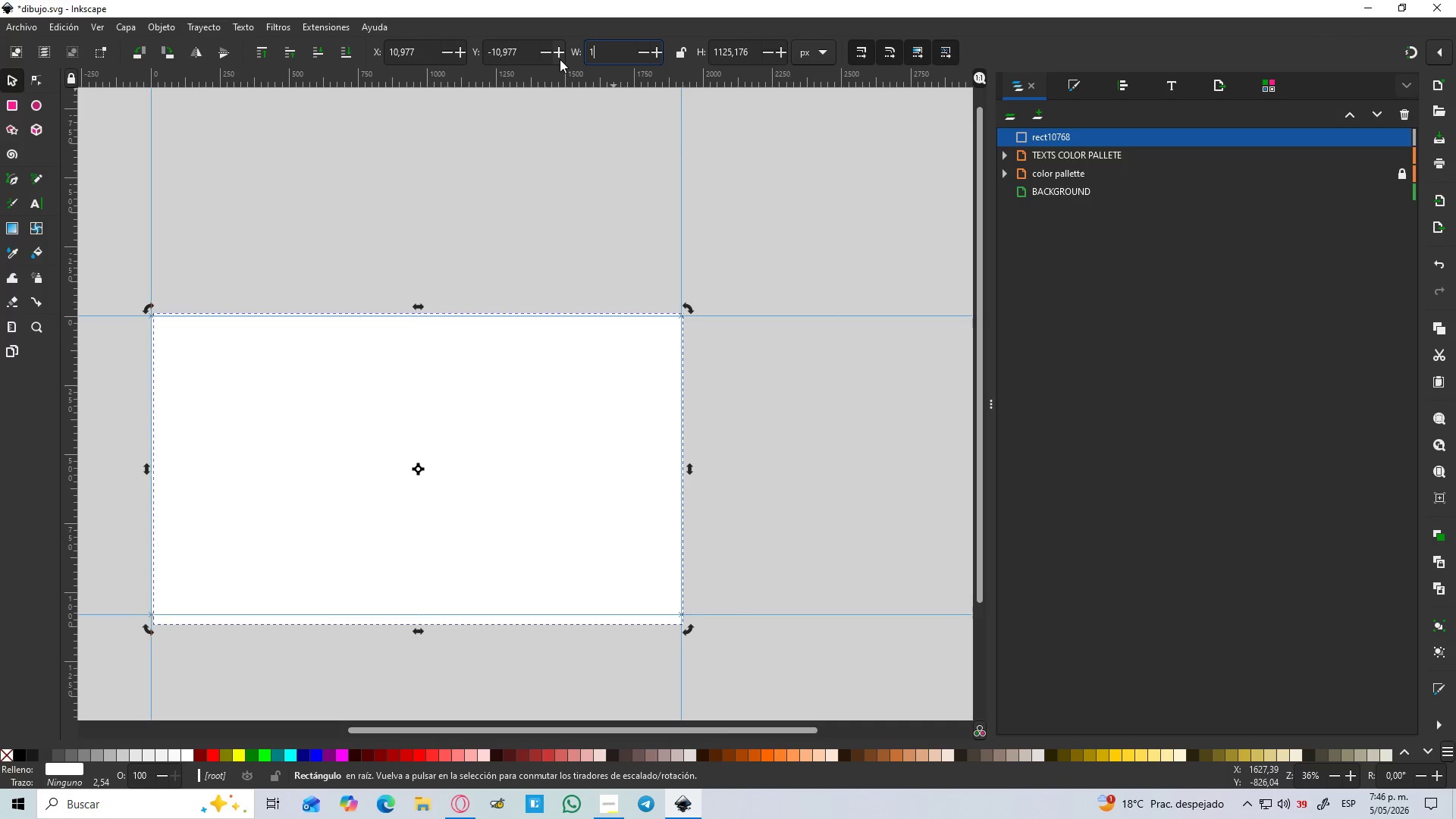 
key(Numpad9)
 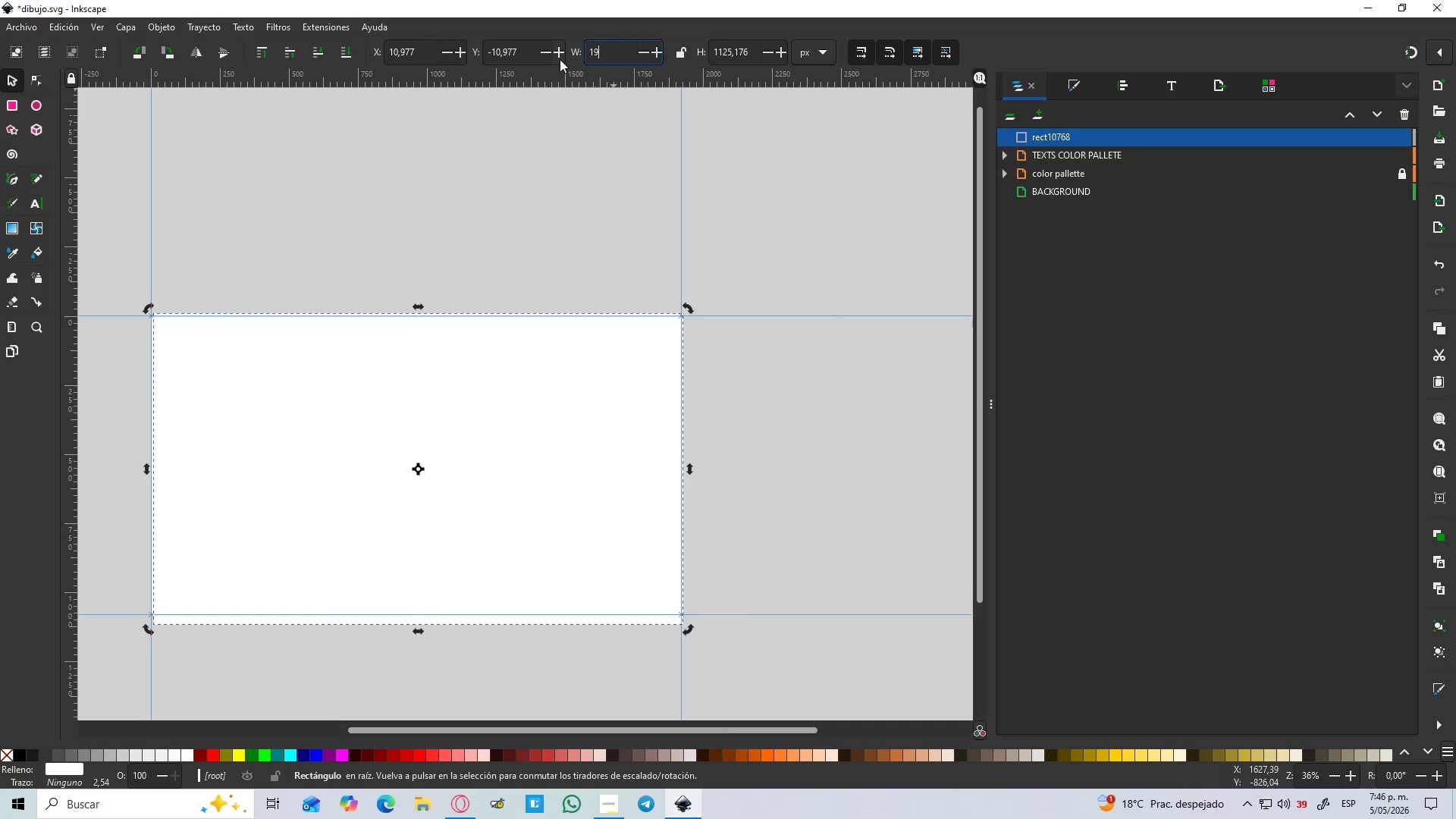 
key(Numpad2)
 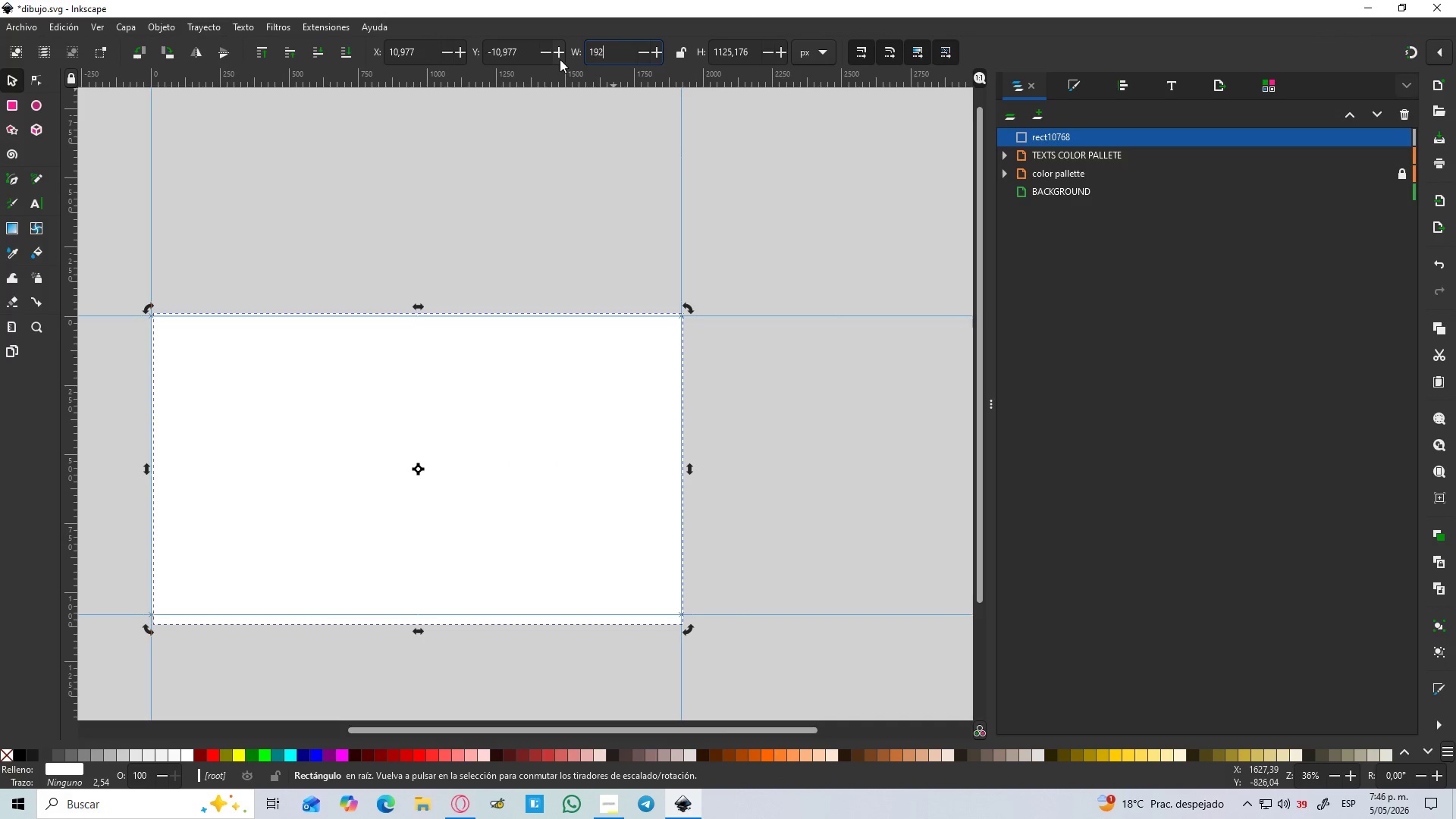 
key(Numpad0)
 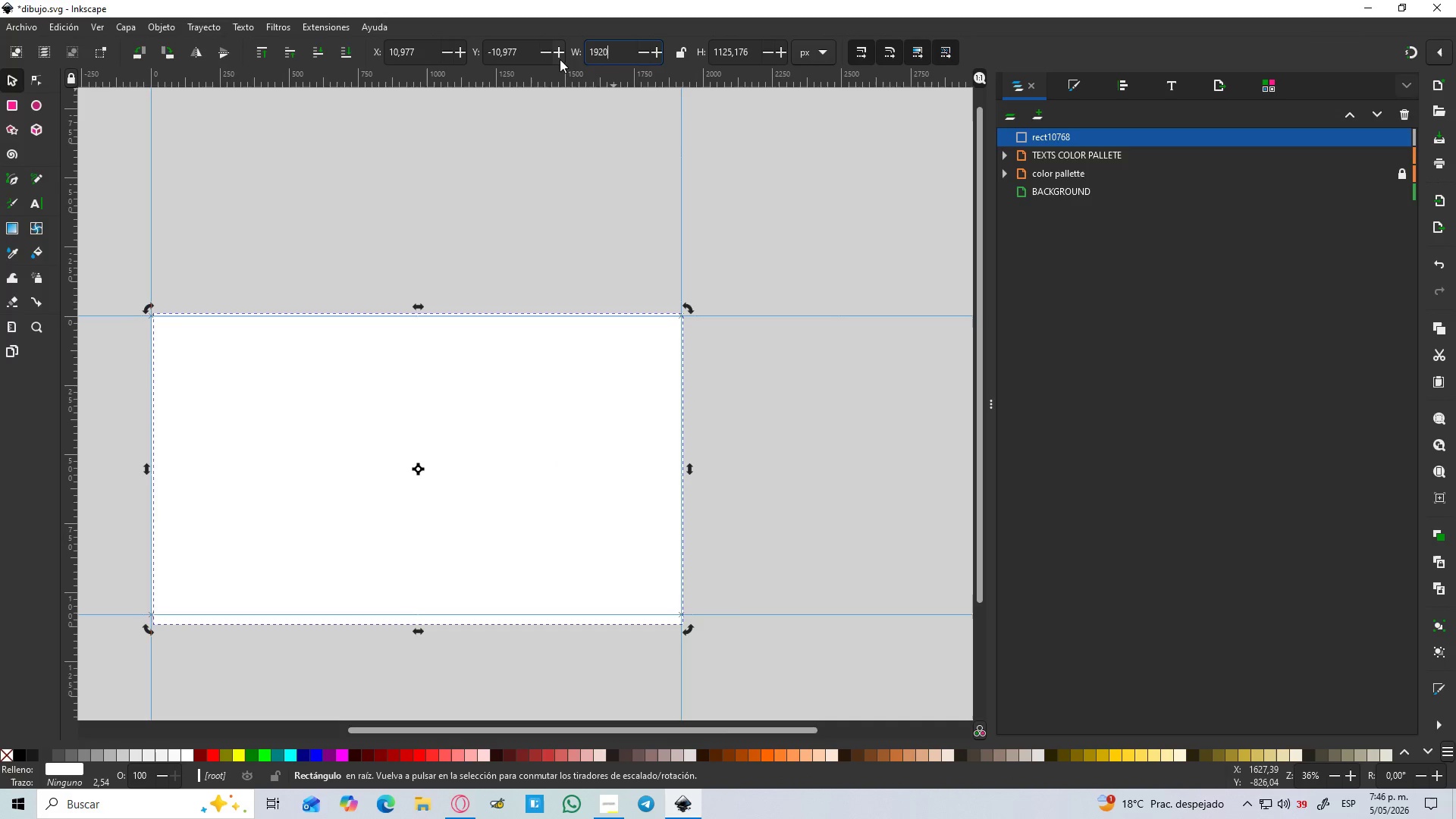 
key(Enter)
 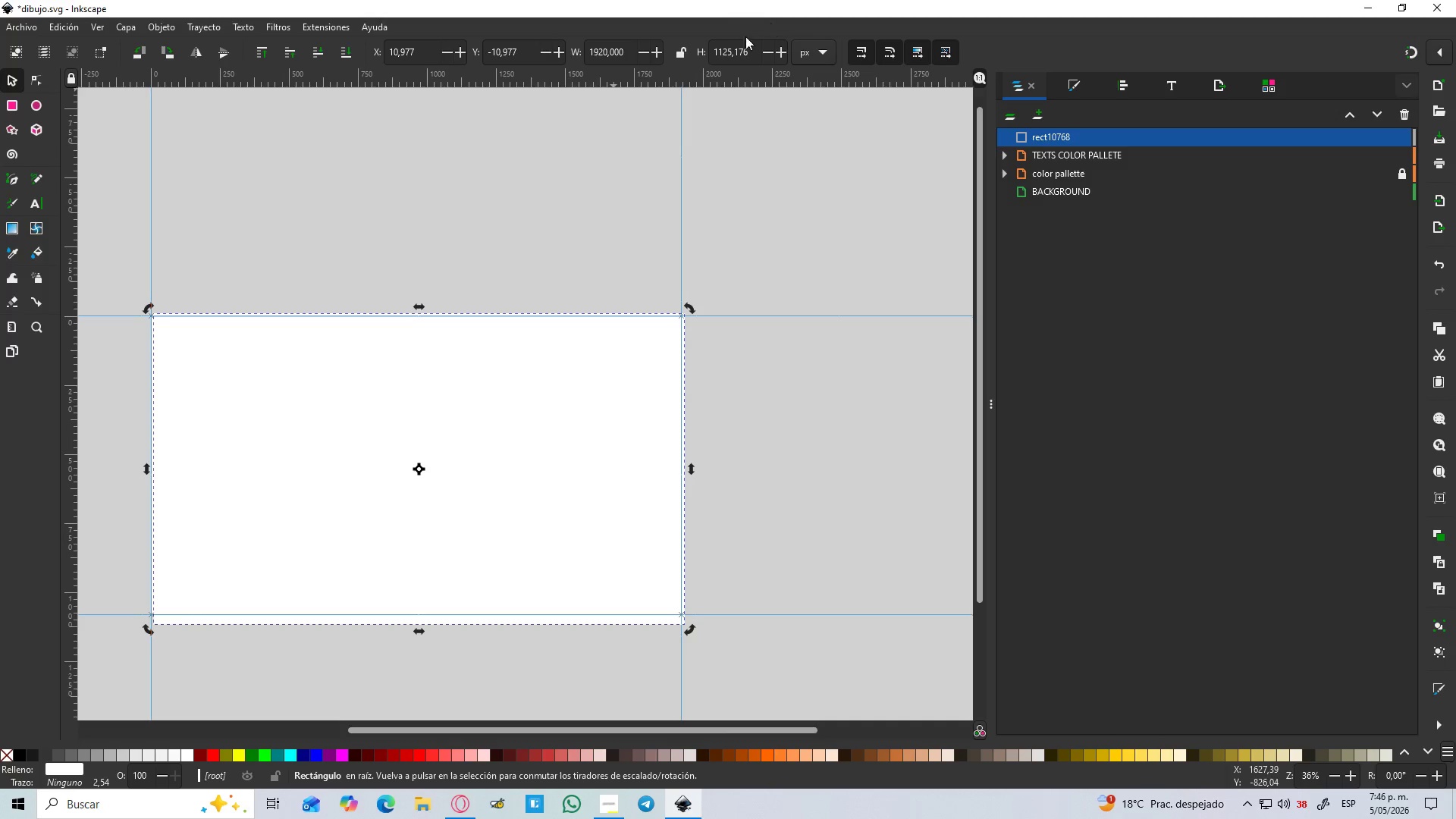 
left_click_drag(start_coordinate=[750, 43], to_coordinate=[670, 58])
 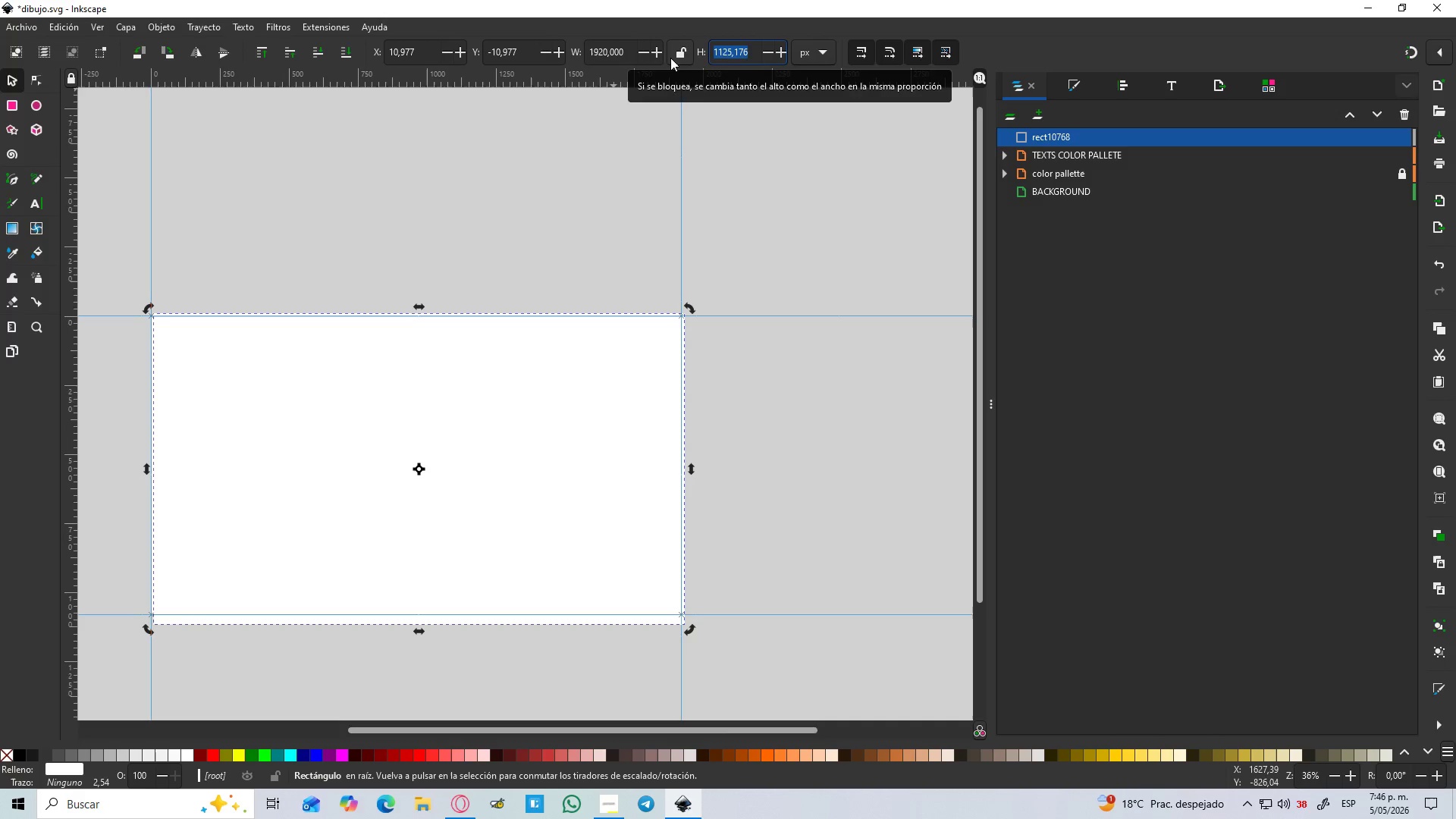 
key(Numpad1)
 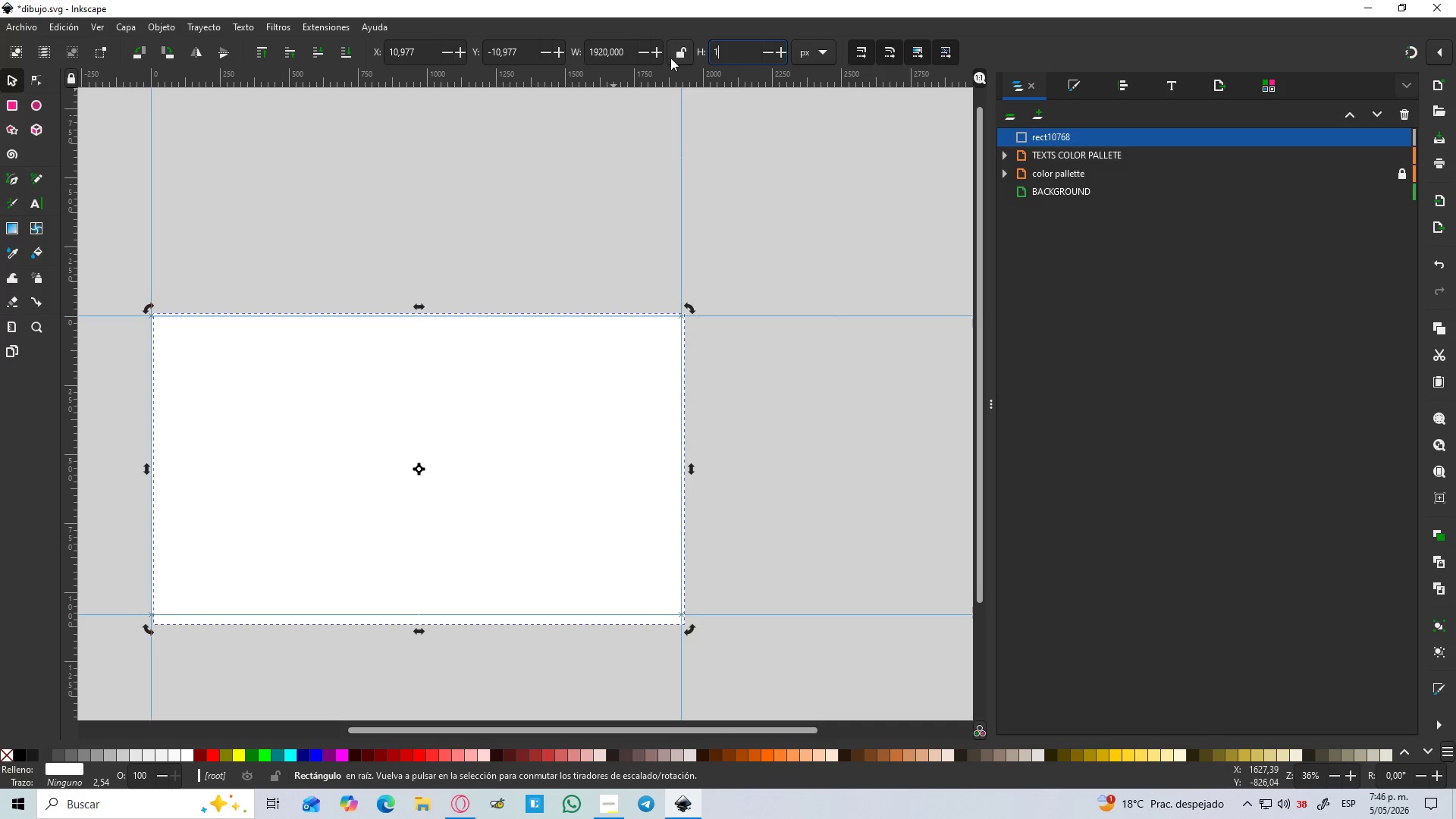 
key(Numpad8)
 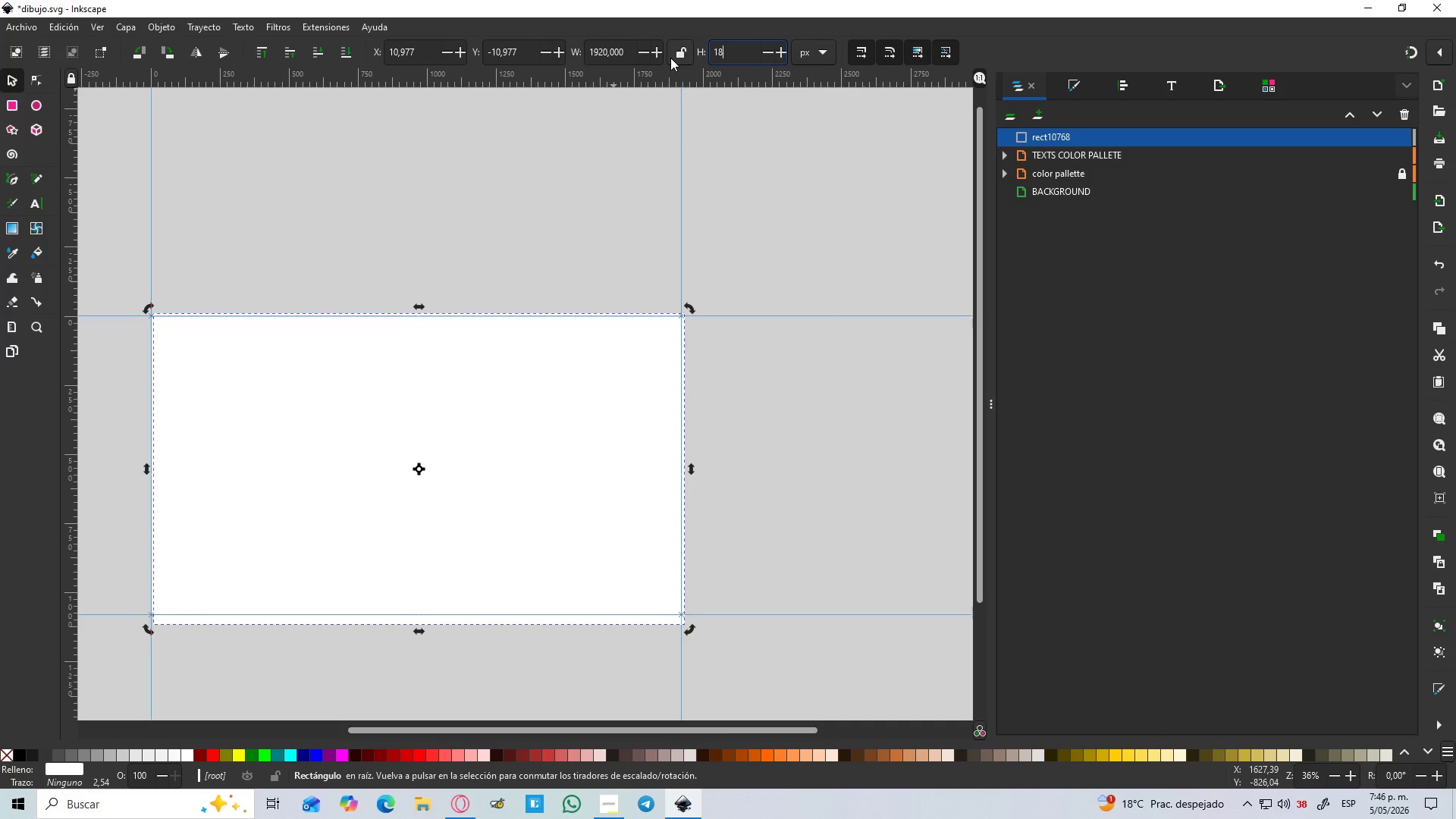 
key(Numpad0)
 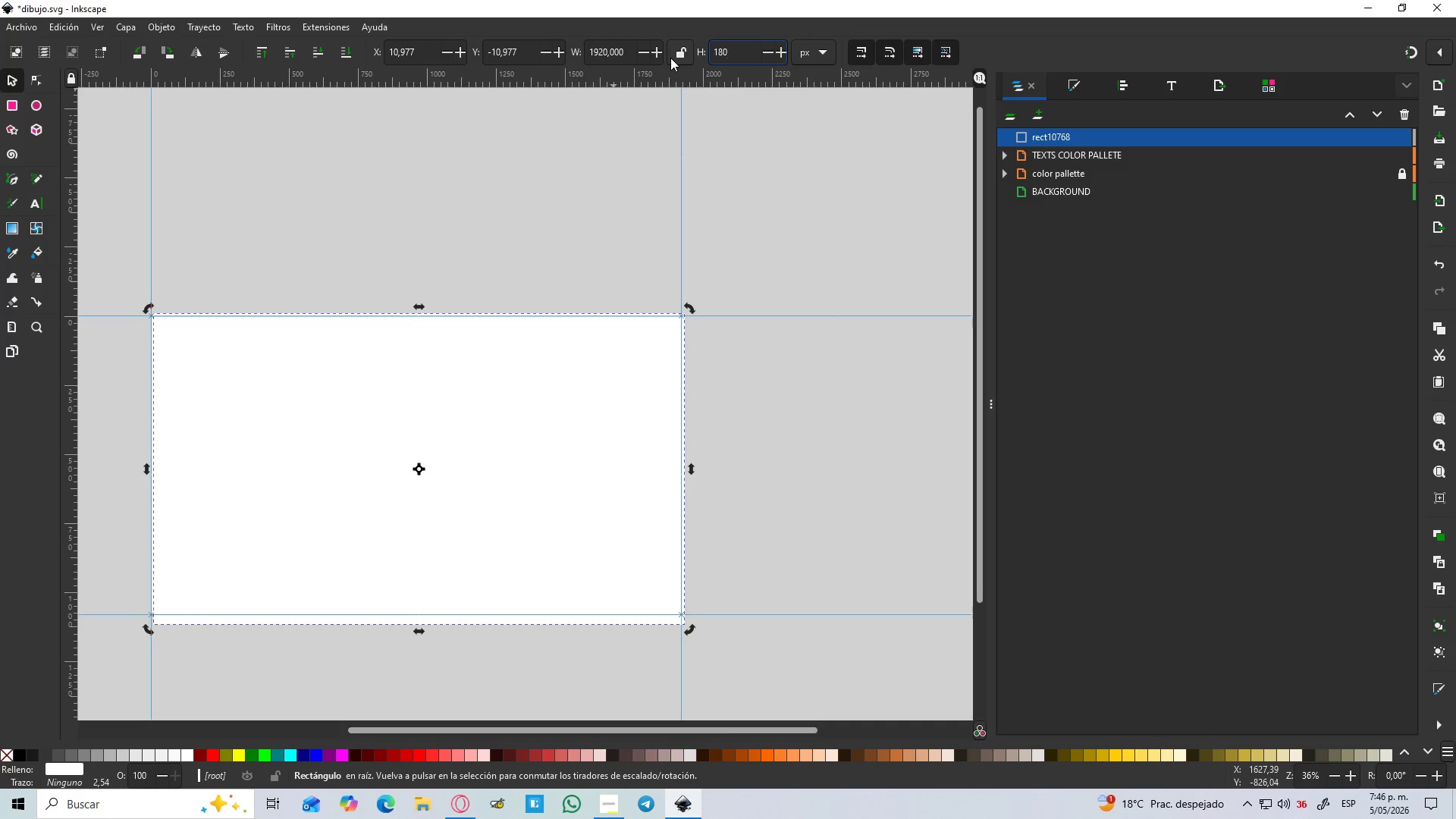 
key(Backspace)
 